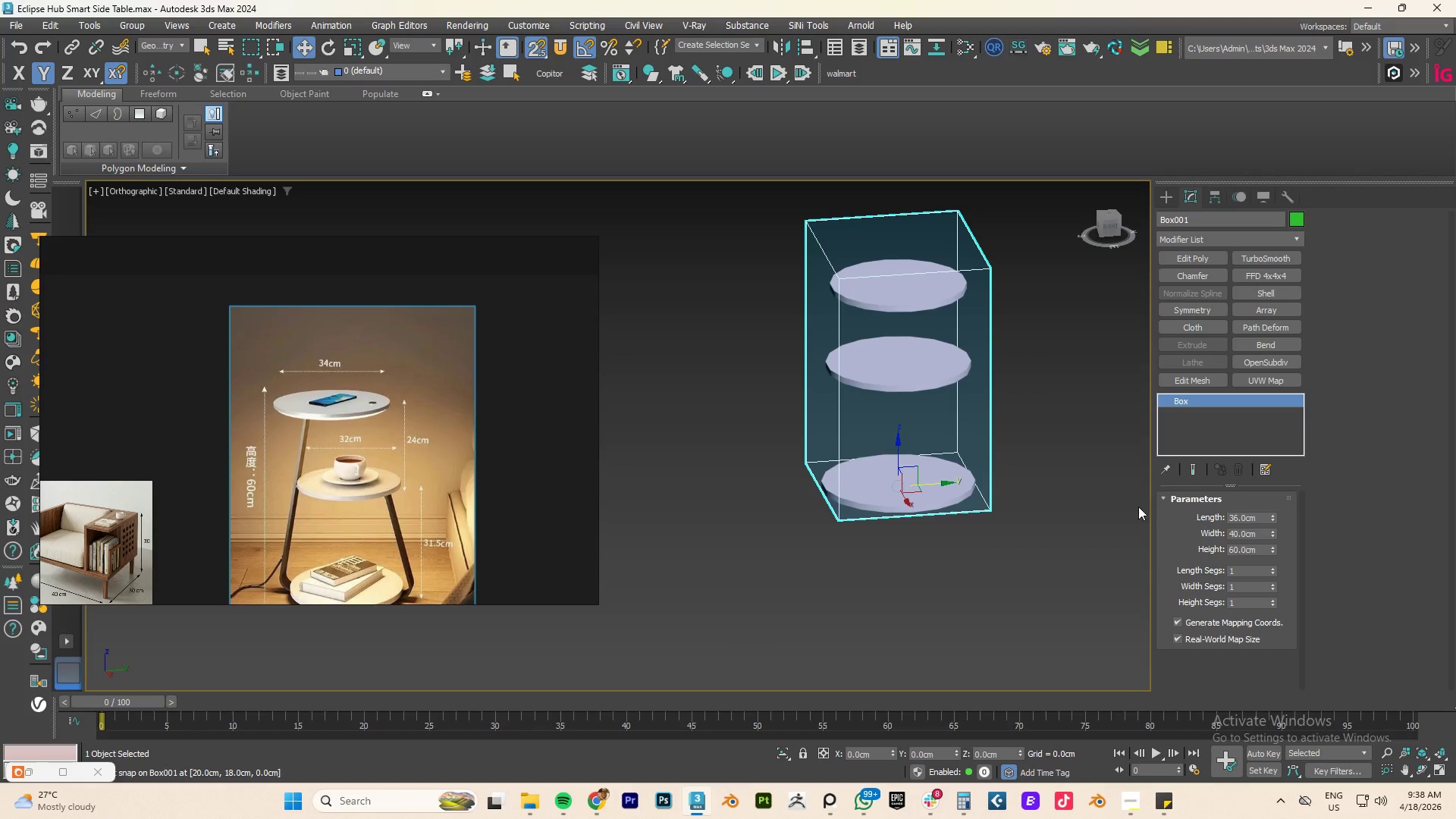 
left_click([1084, 502])
 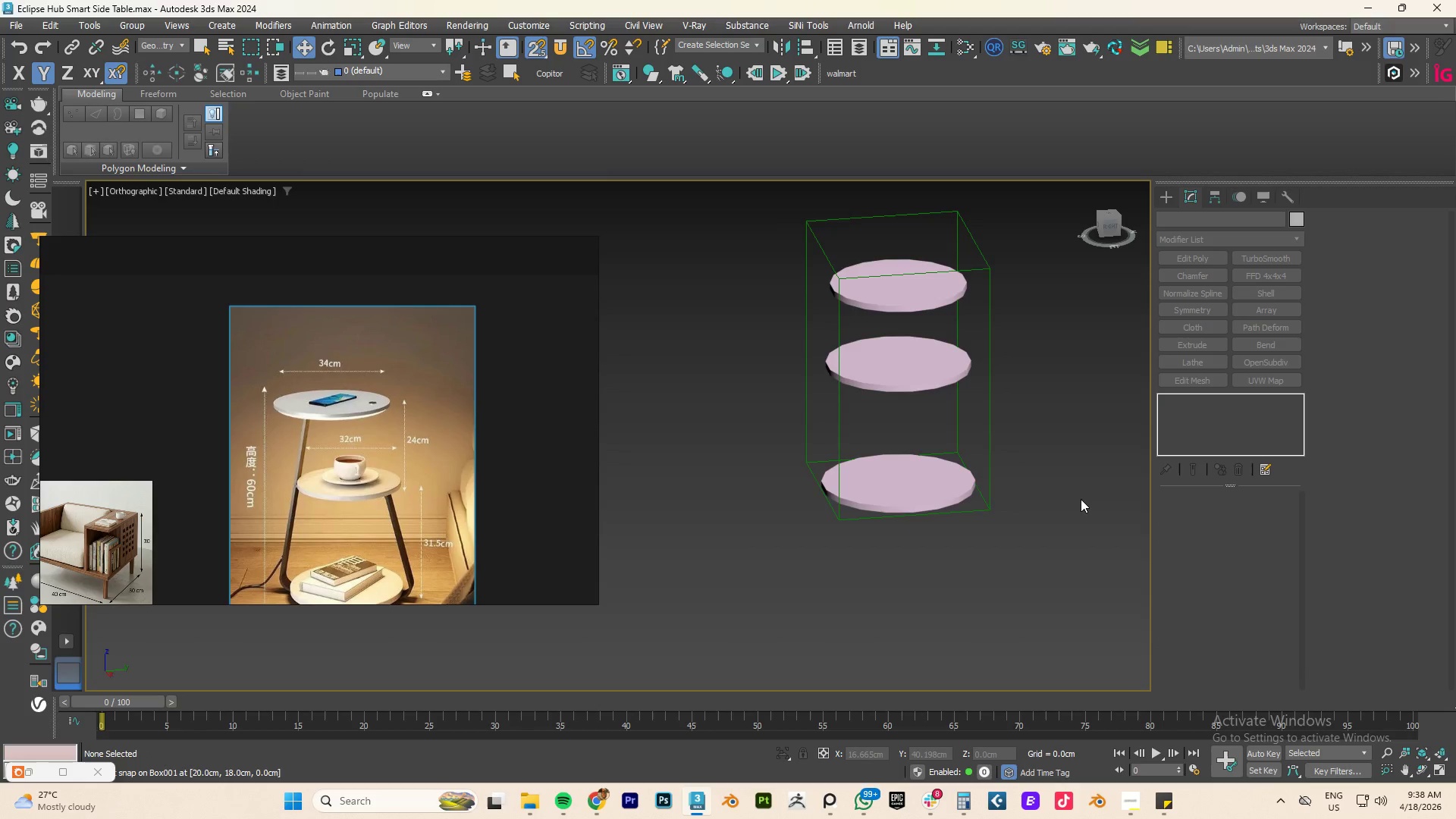 
type(fz)
 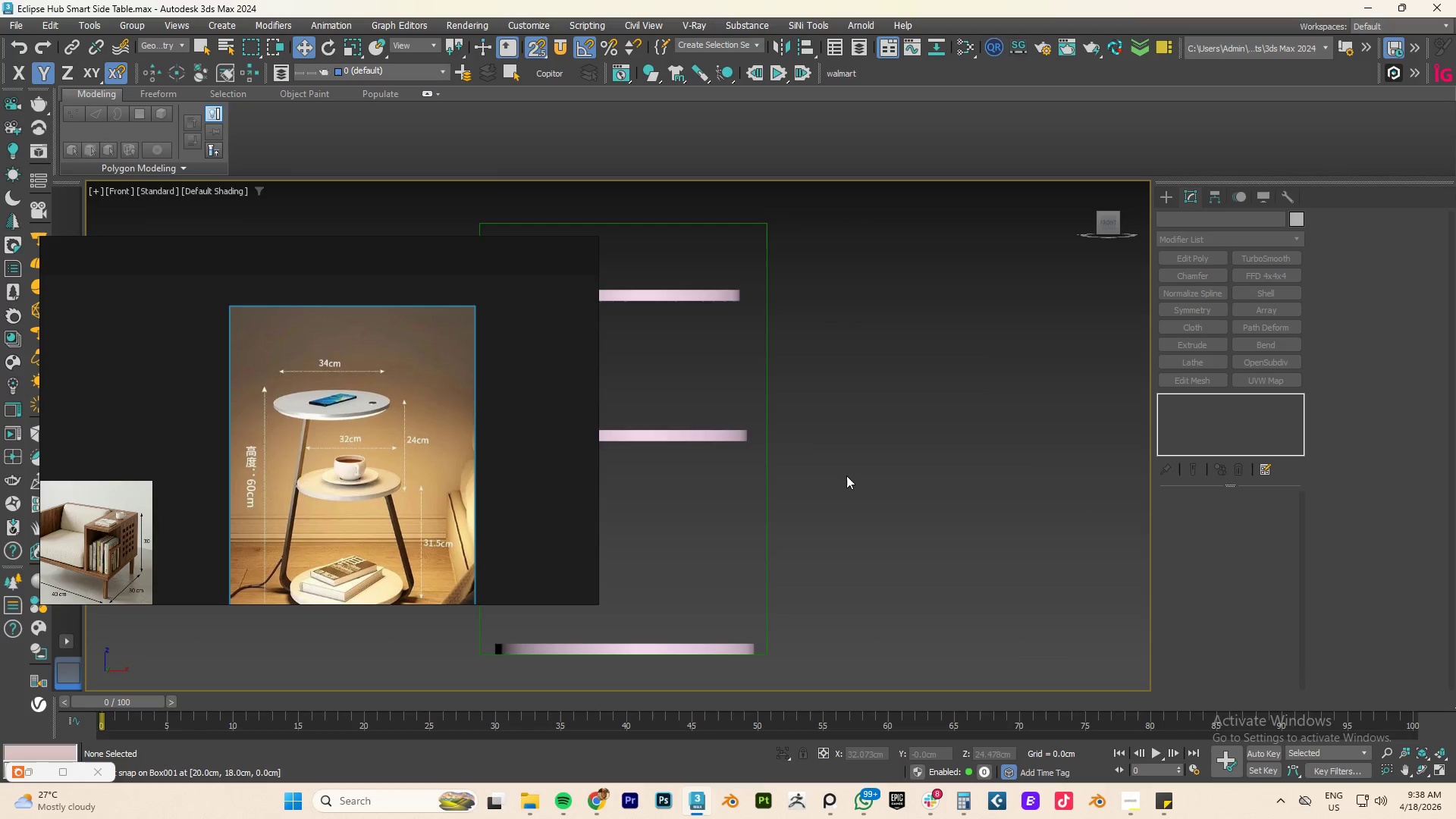 
scroll: coordinate [838, 475], scroll_direction: down, amount: 3.0
 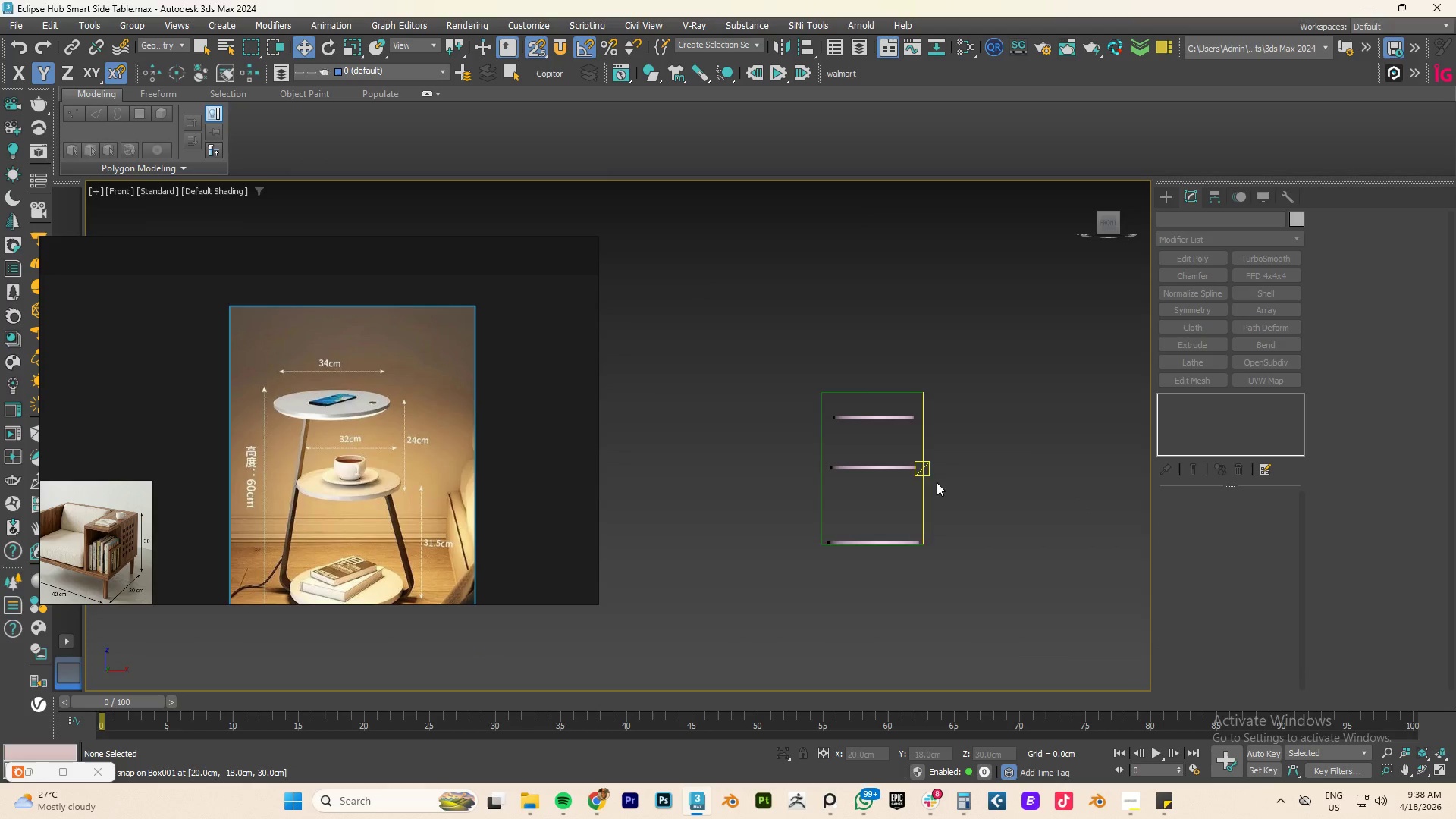 
scroll: coordinate [915, 512], scroll_direction: up, amount: 2.0
 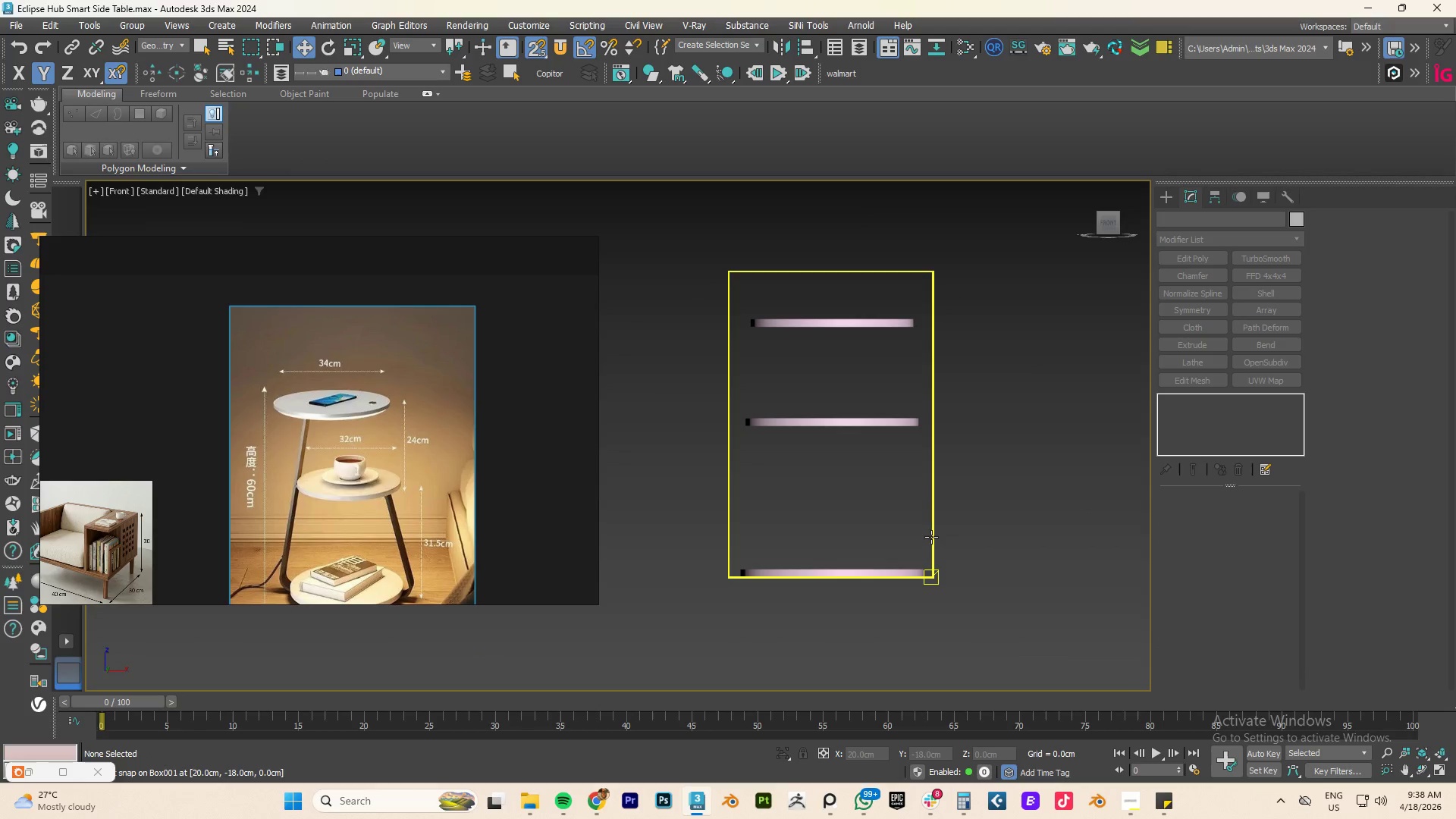 
left_click([931, 537])
 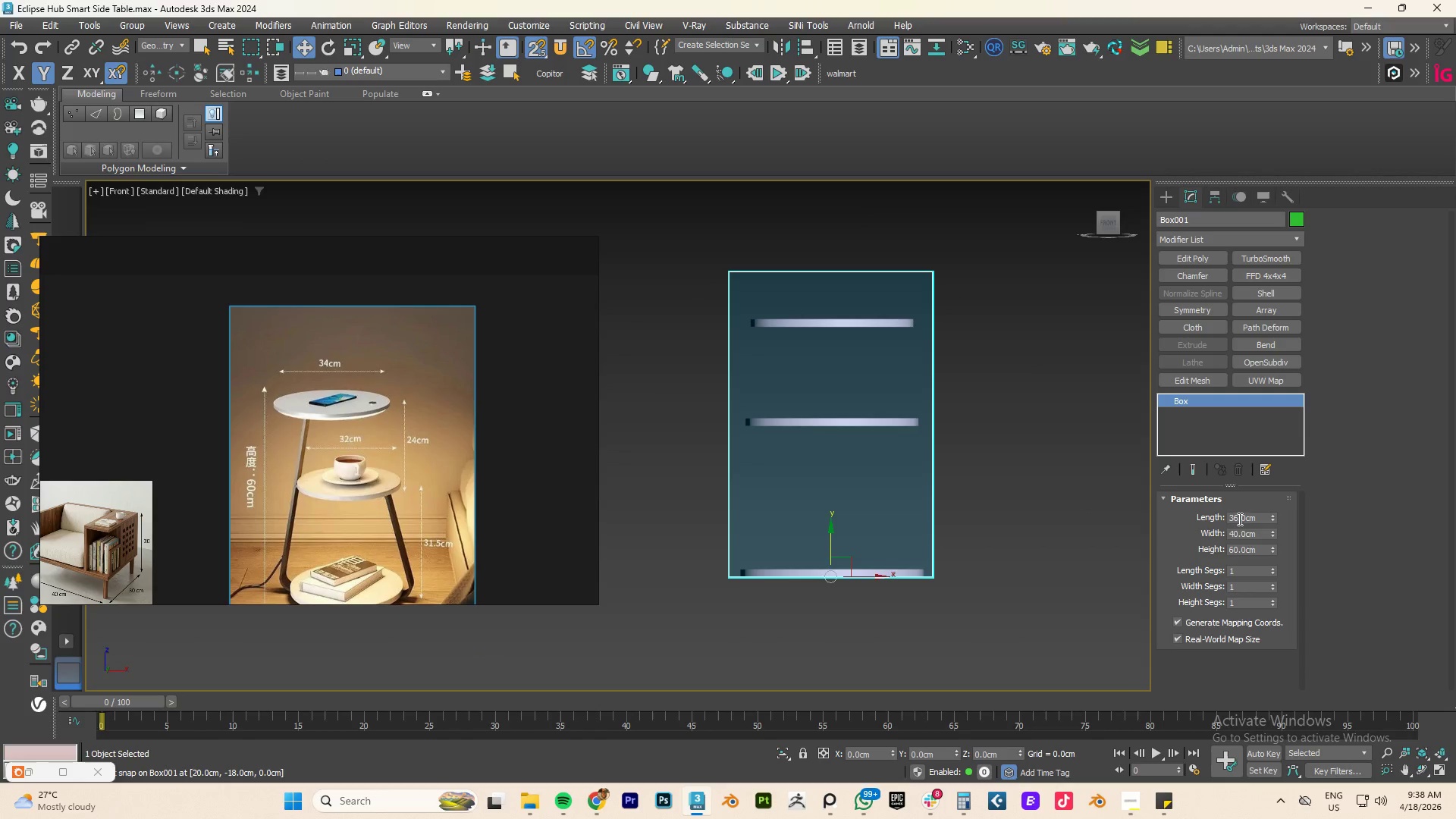 
double_click([1240, 535])
 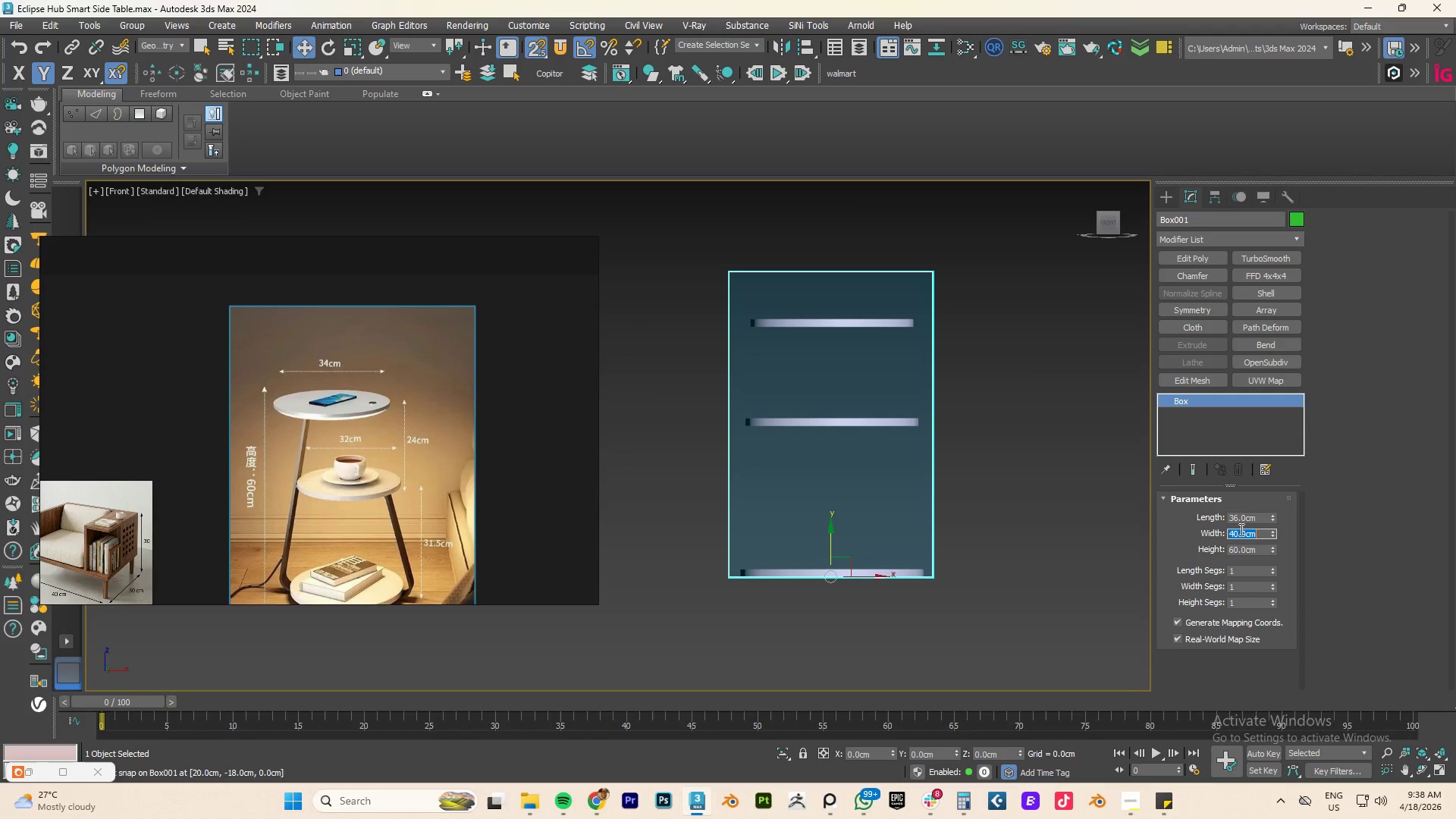 
key(Numpad3)
 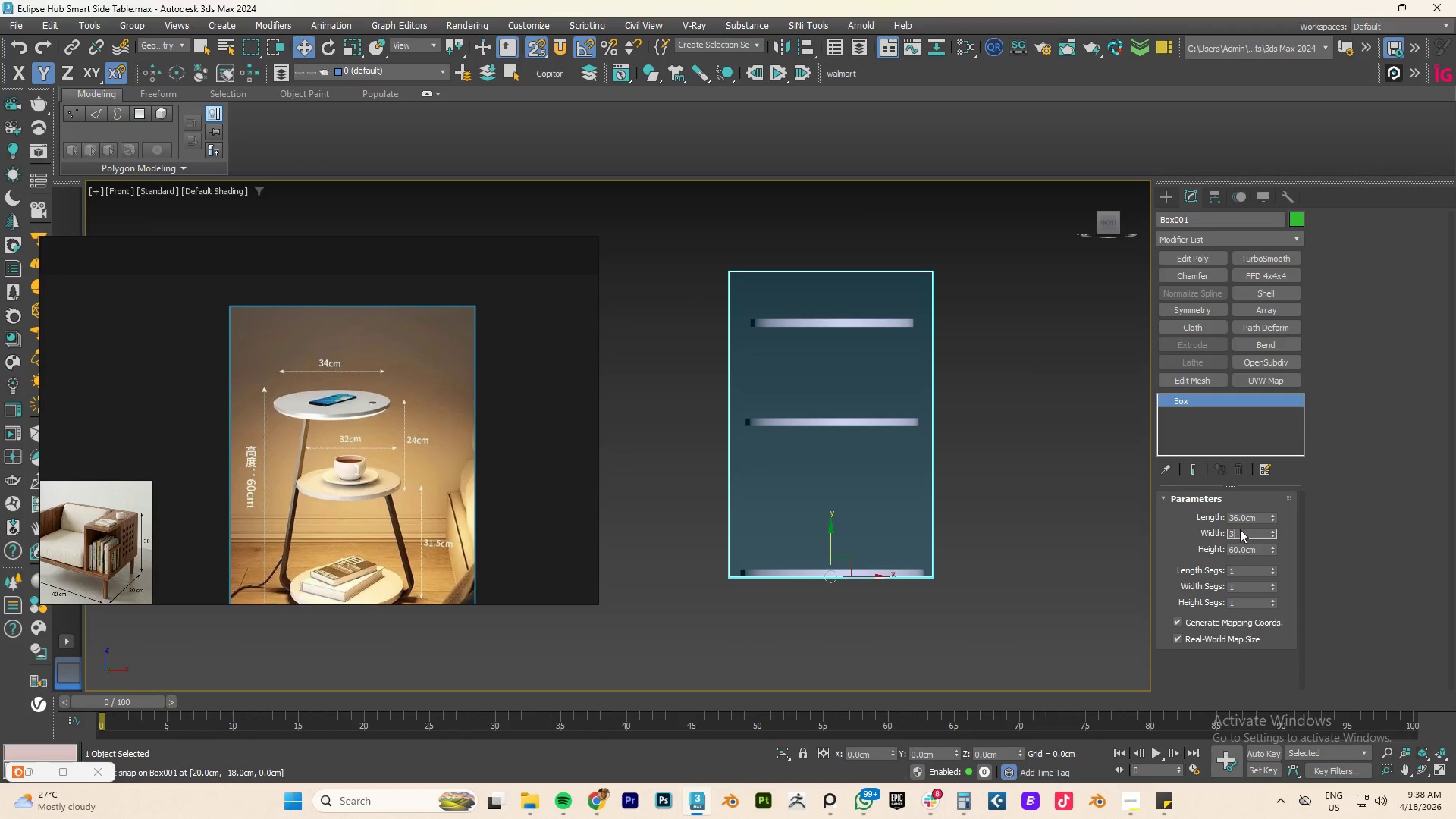 
key(Numpad6)
 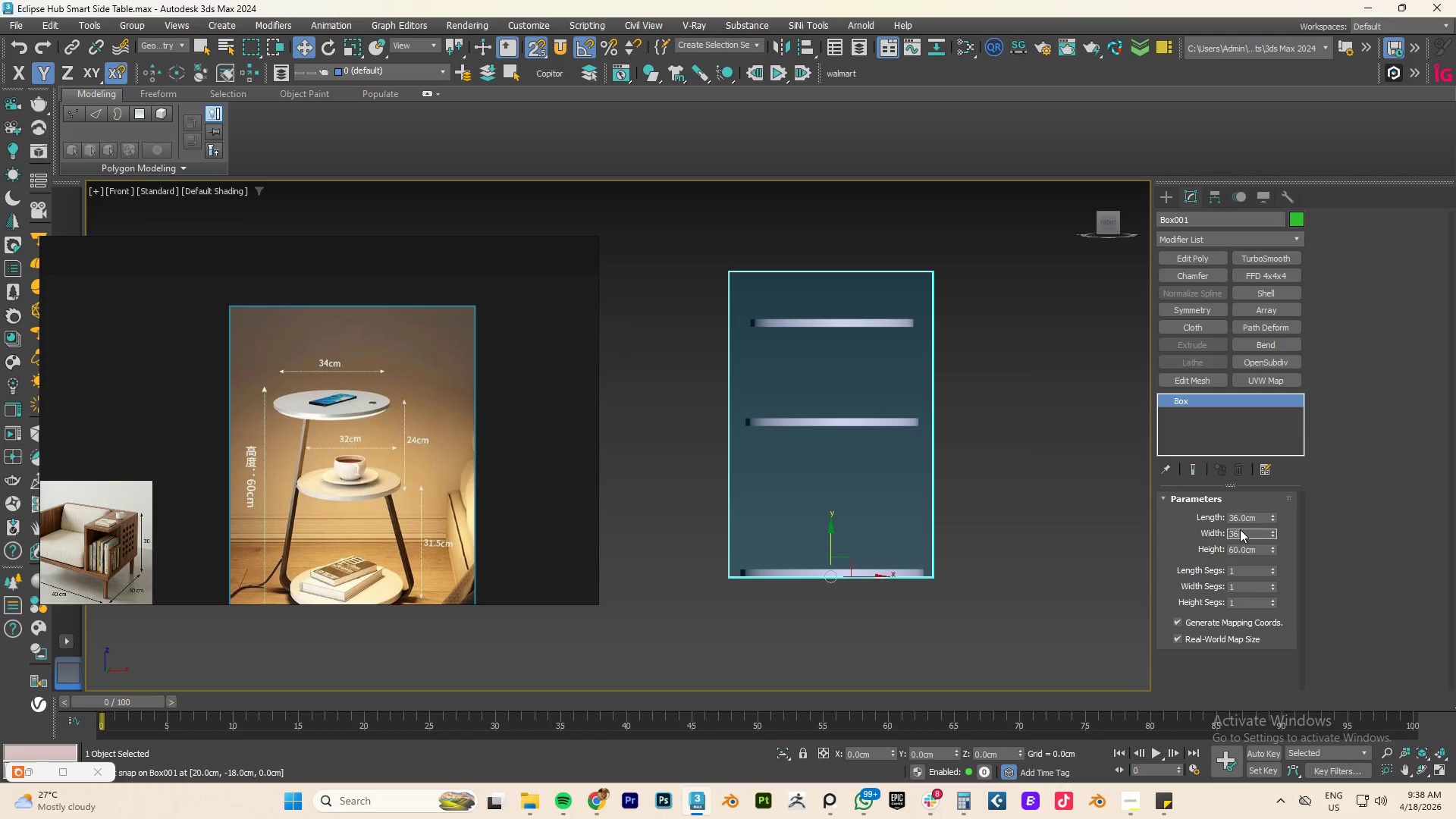 
key(NumpadEnter)
 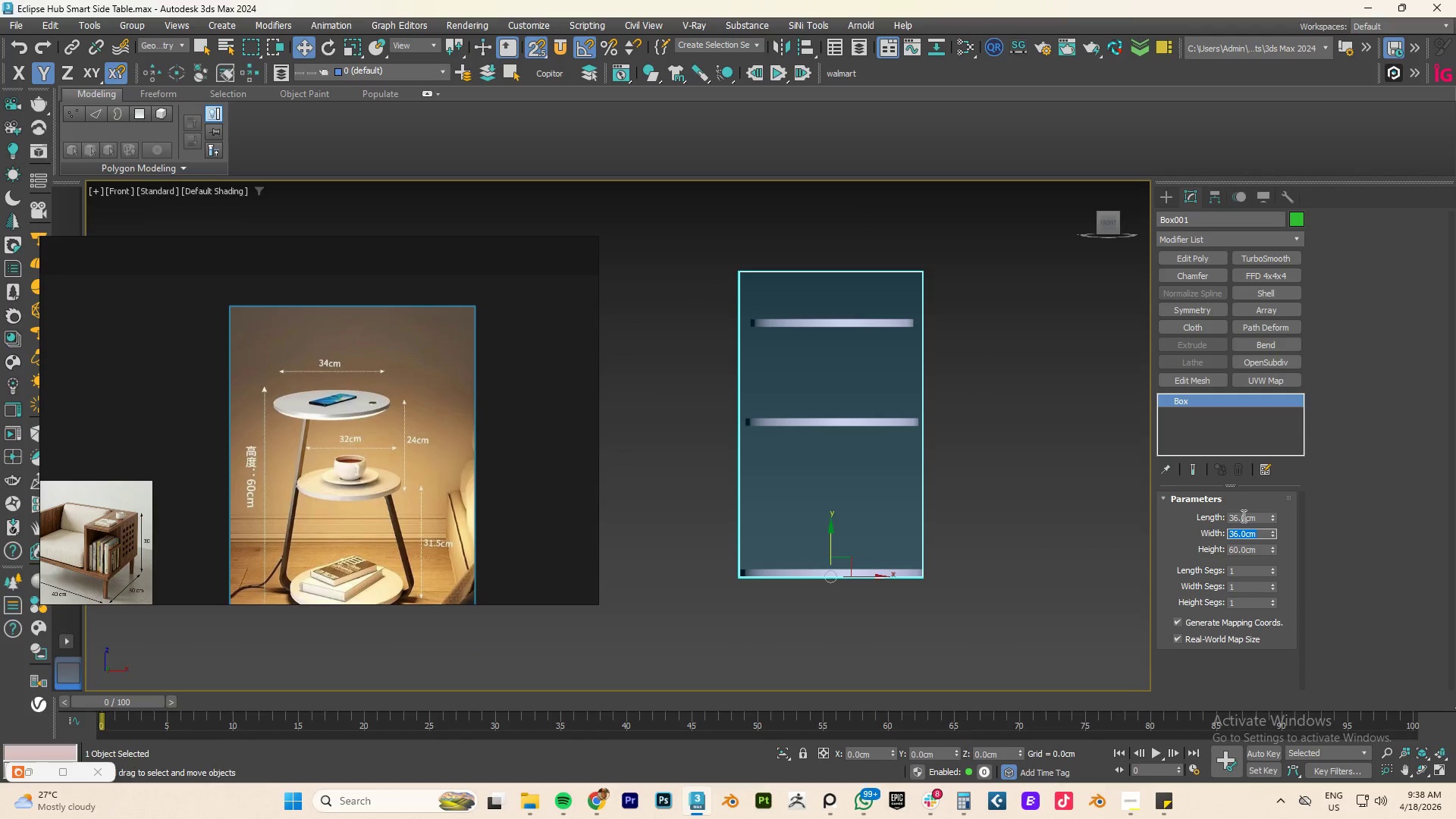 
double_click([1242, 516])
 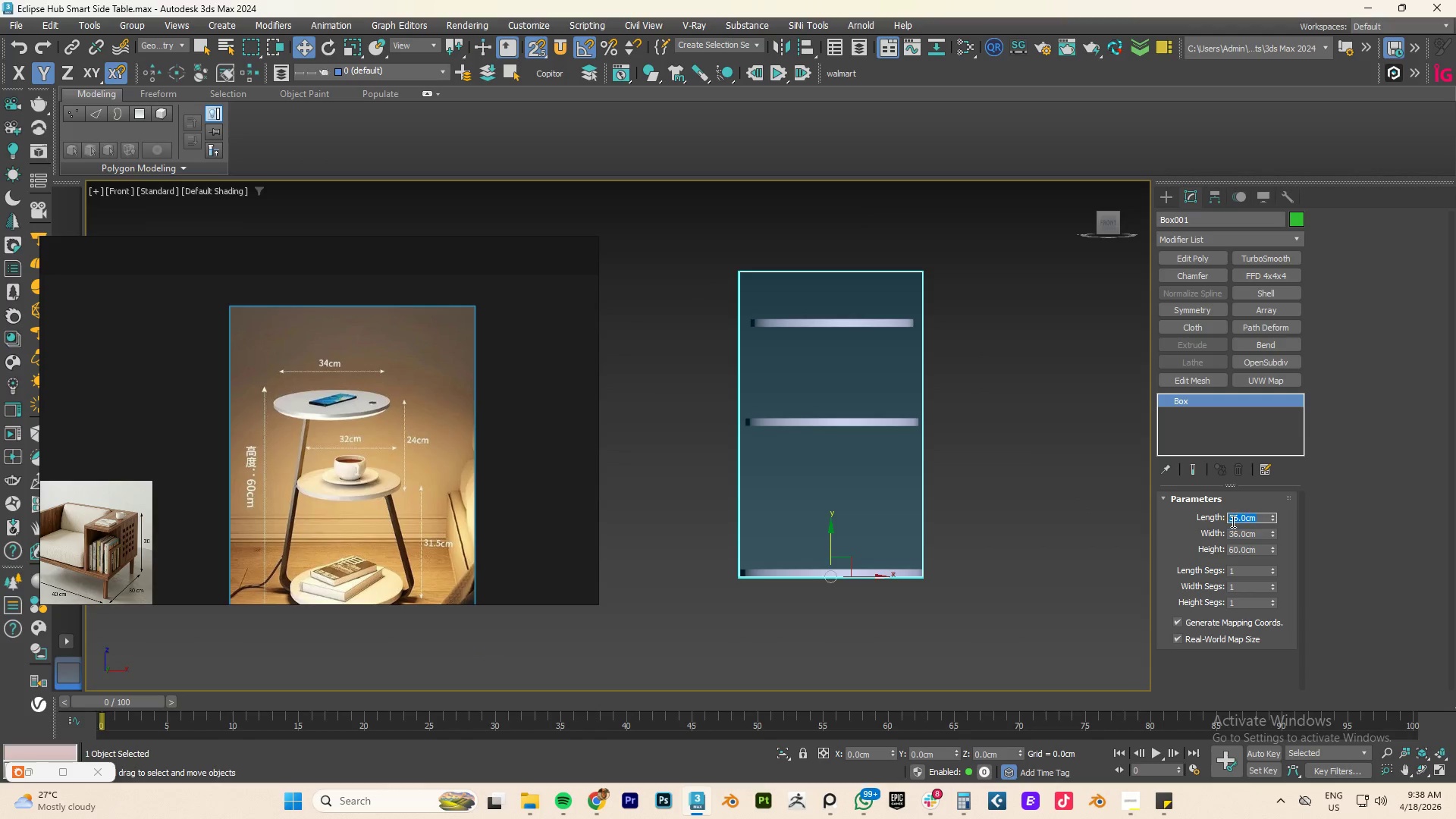 
hold_key(key=AltLeft, duration=1.97)
 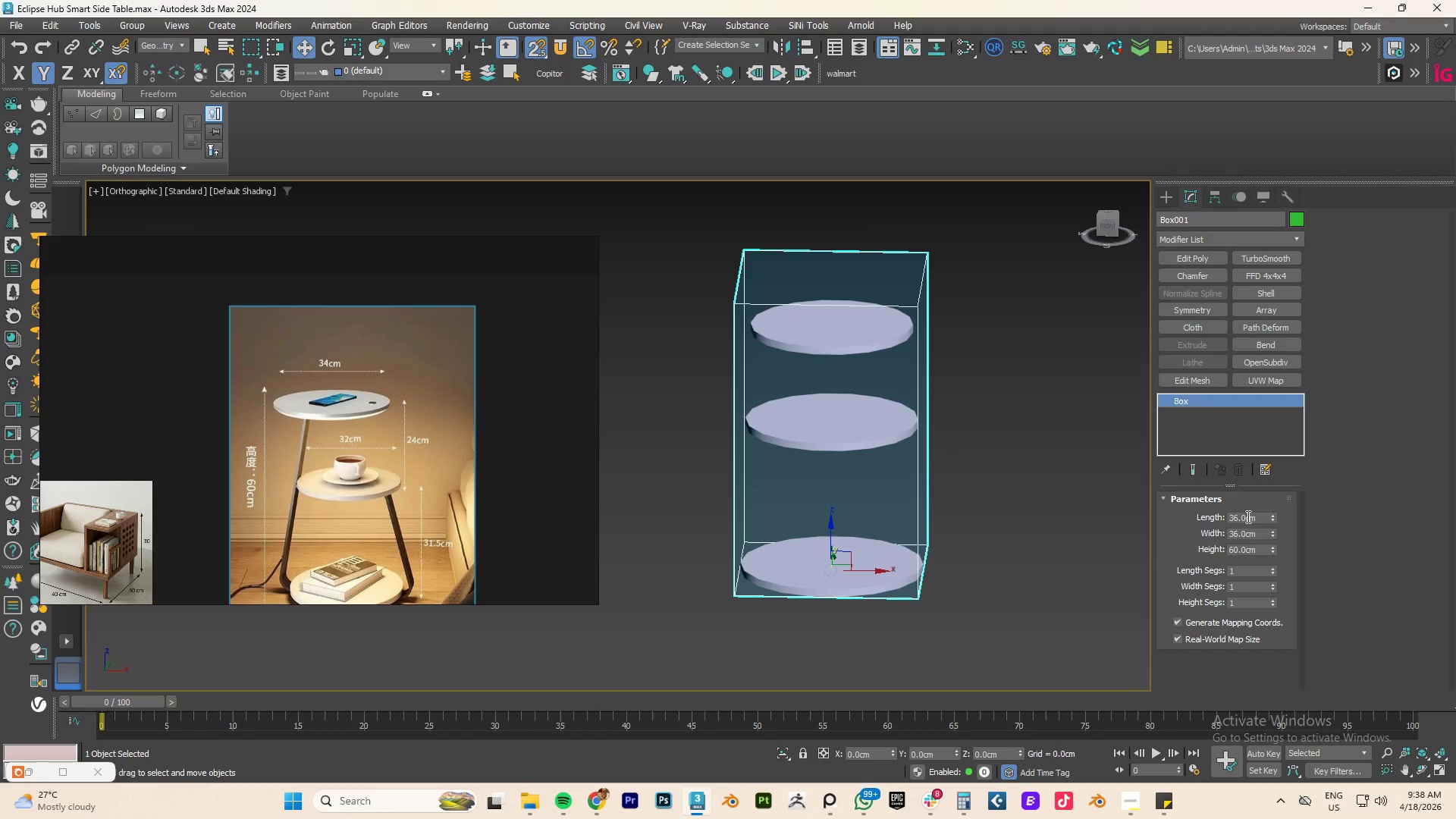 
double_click([1247, 516])
 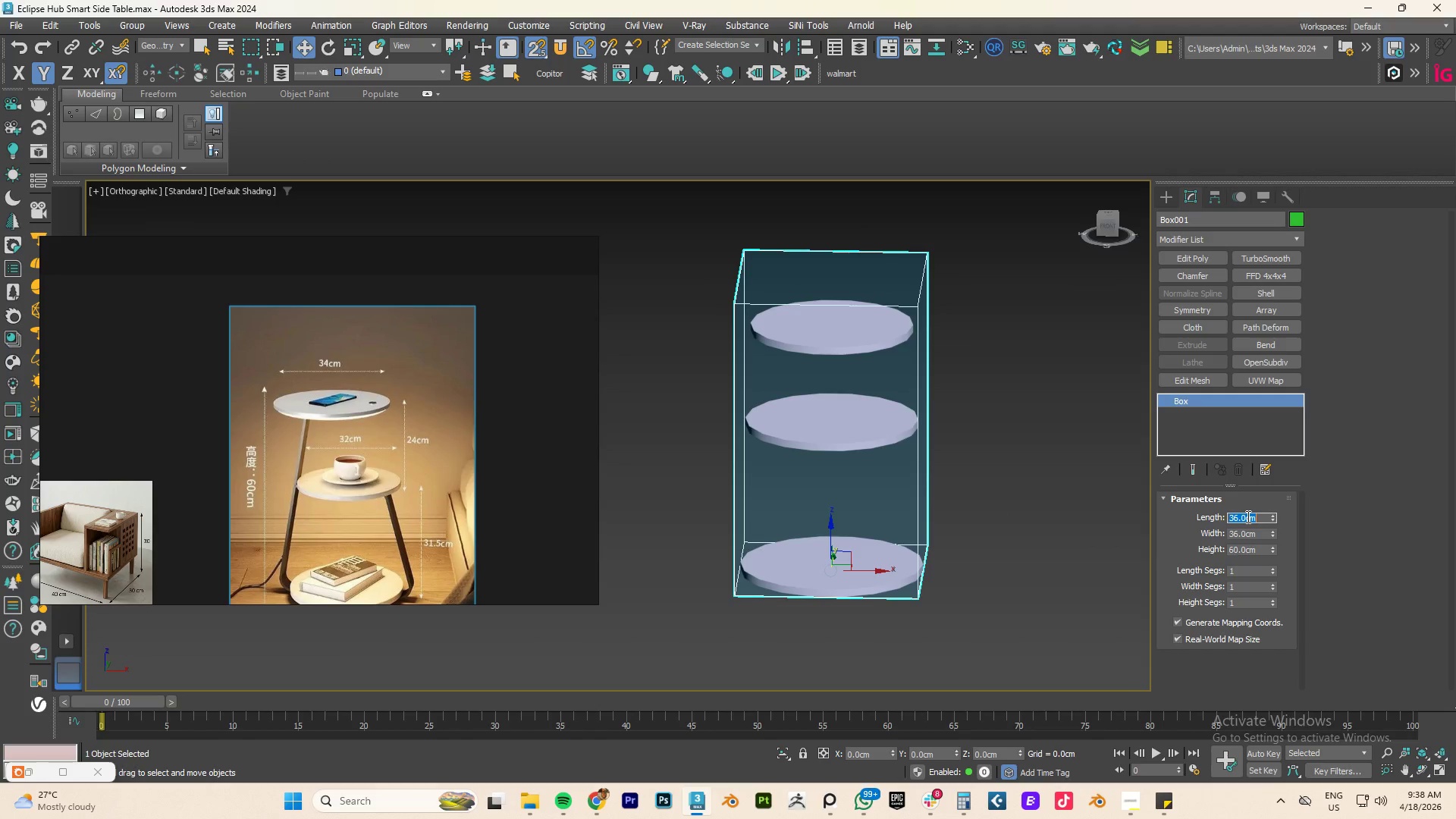 
key(Numpad4)
 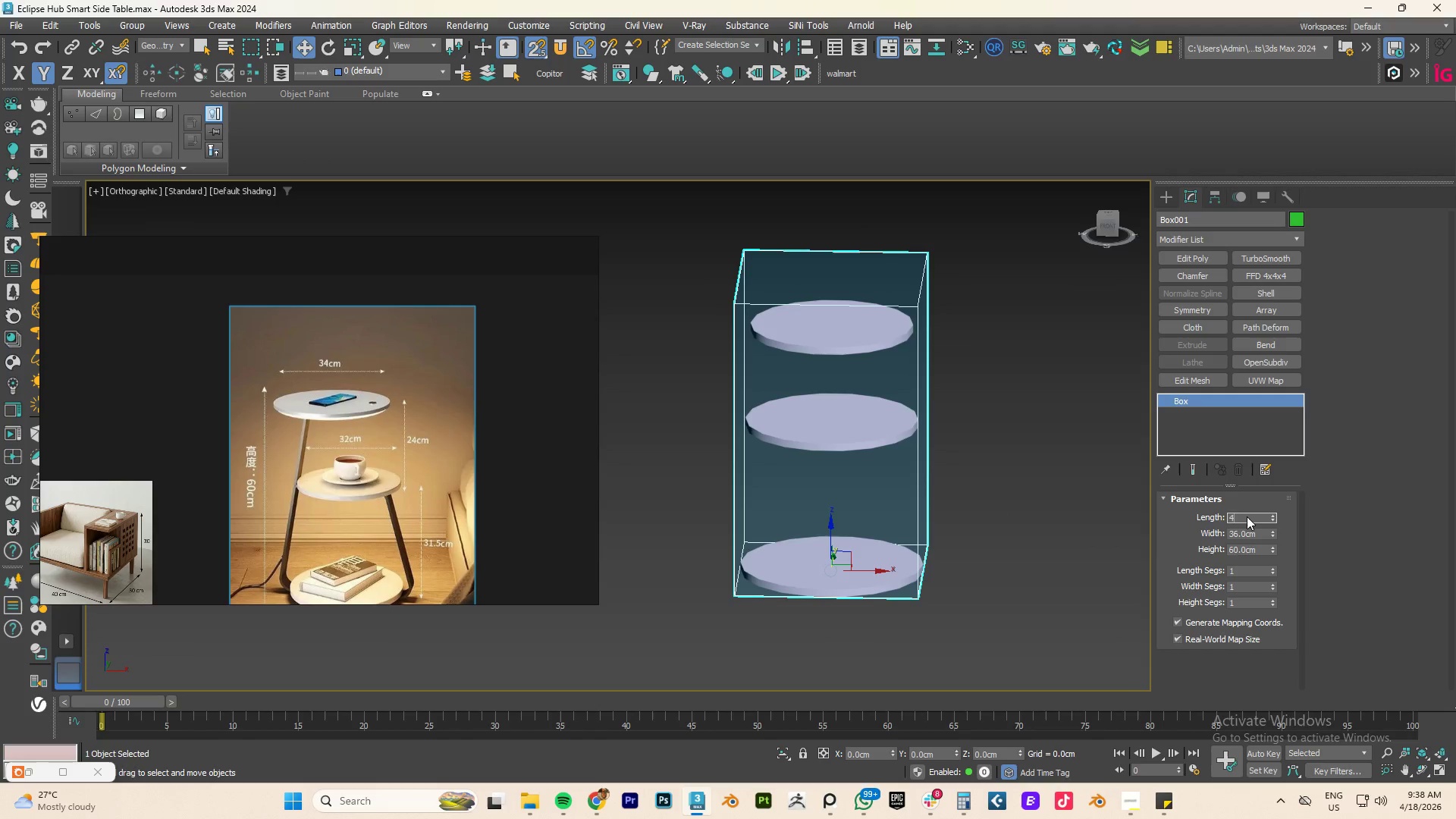 
key(Numpad0)
 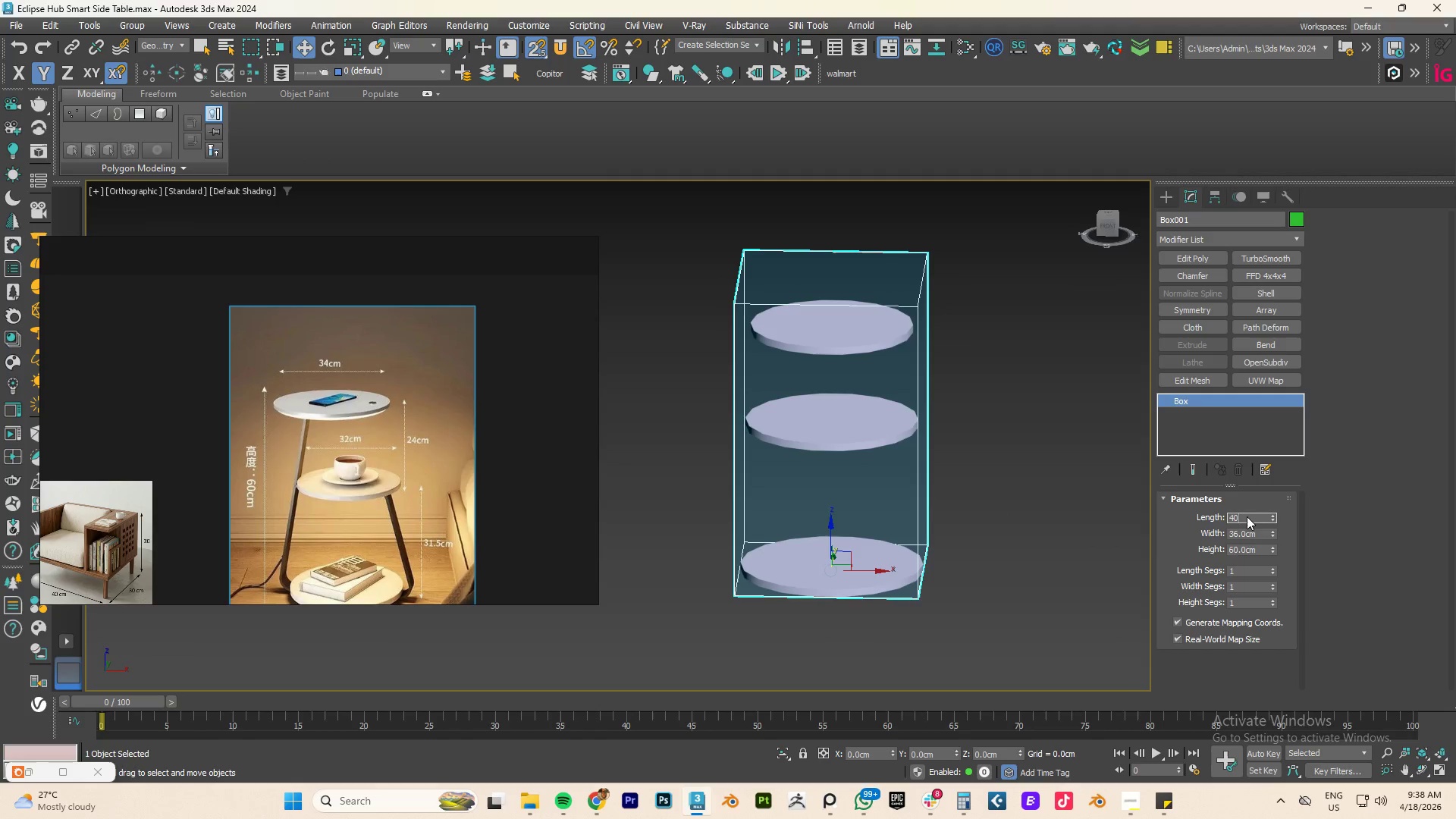 
key(NumpadEnter)
 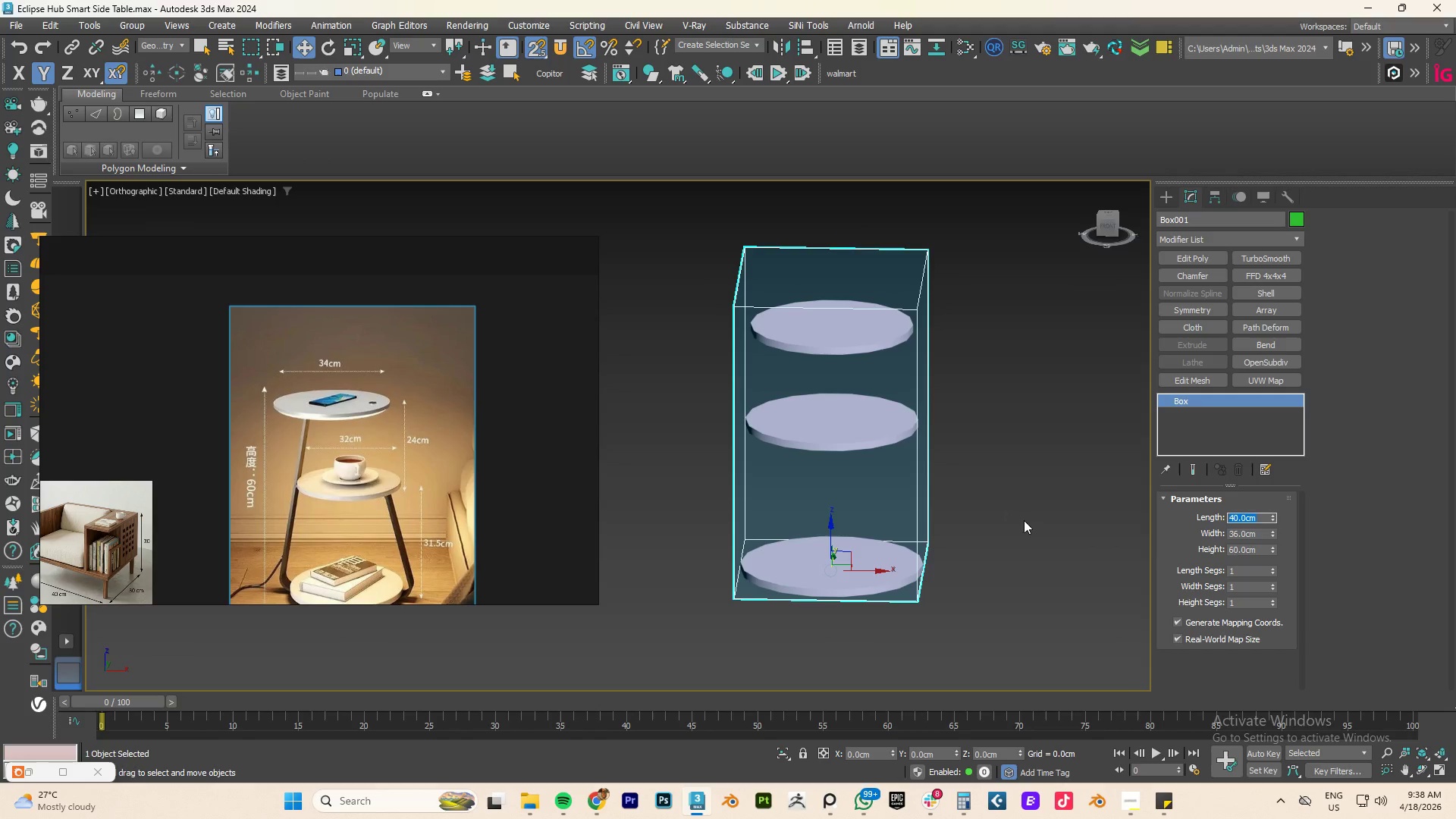 
type(f)
key(Escape)
type(fz)
 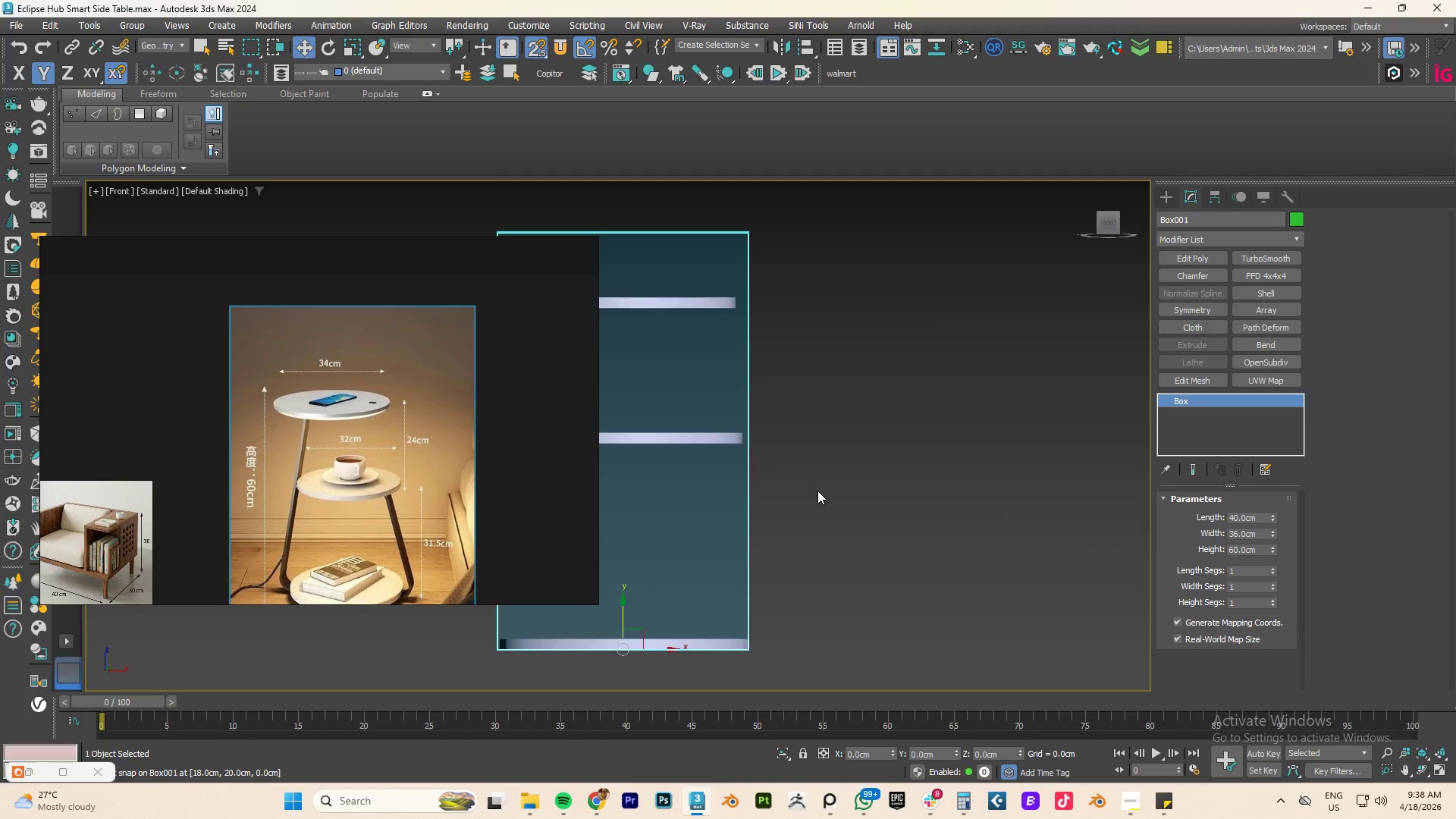 
scroll: coordinate [812, 491], scroll_direction: down, amount: 2.0
 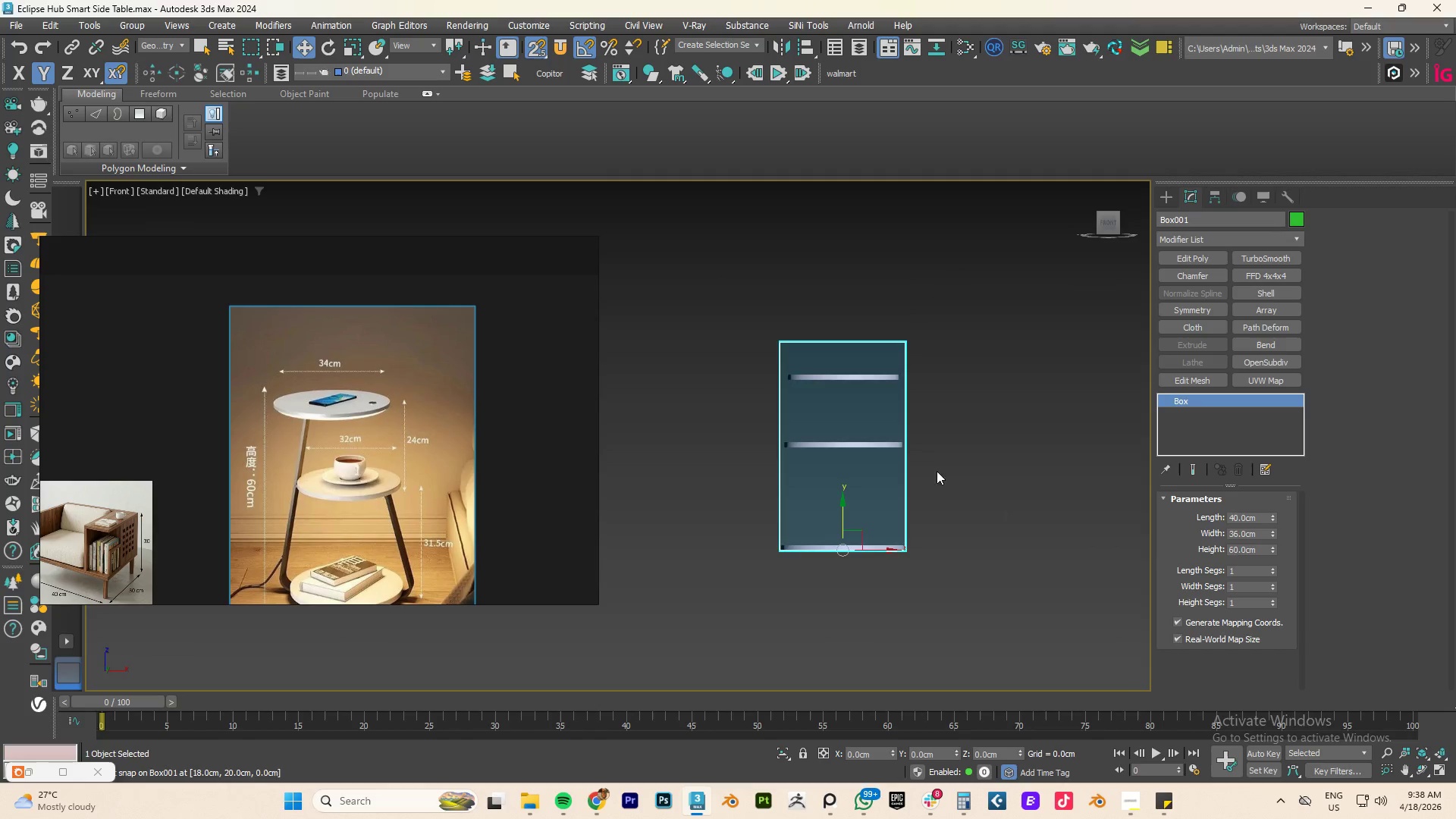 
scroll: coordinate [933, 503], scroll_direction: up, amount: 2.0
 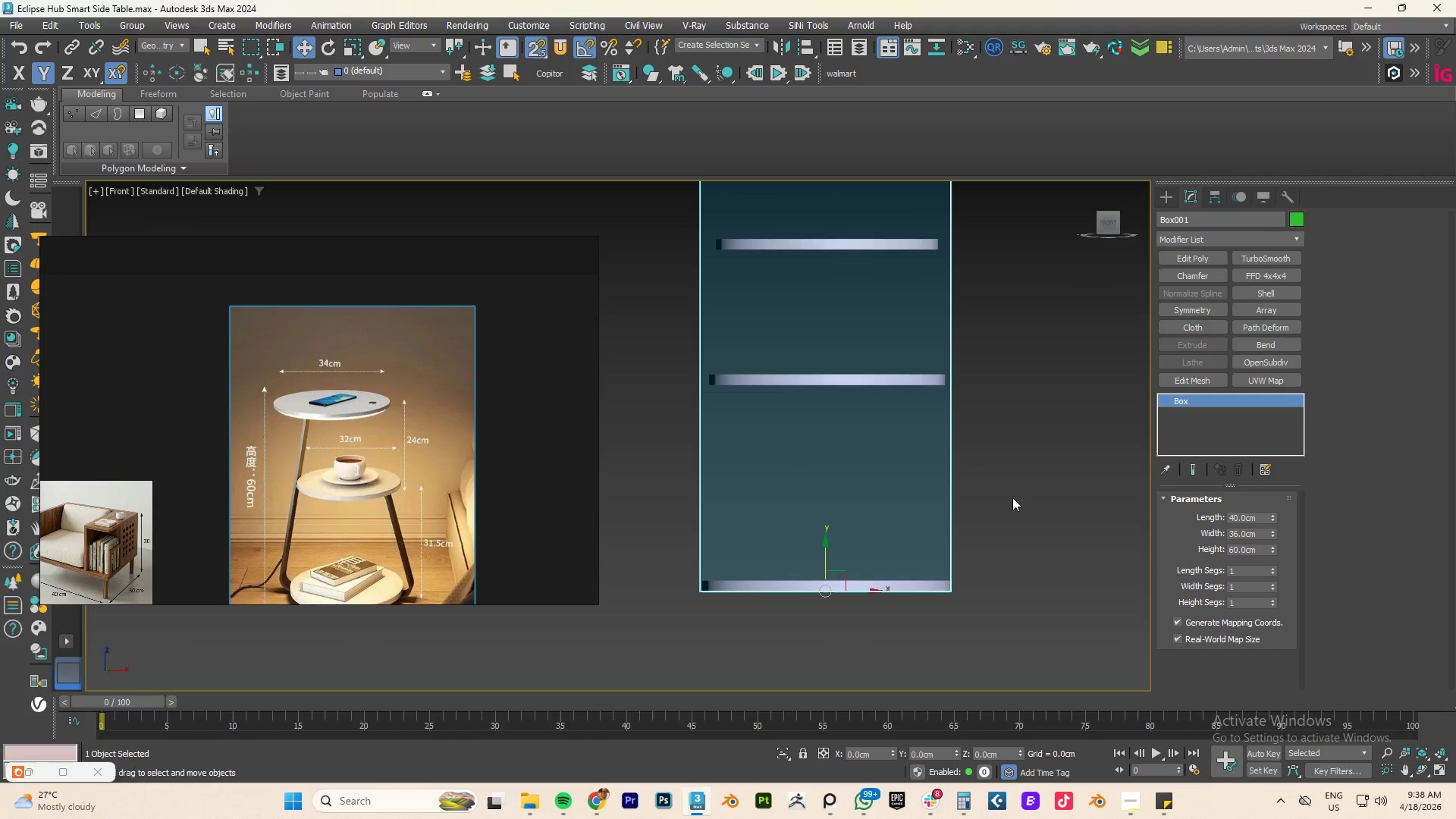 
left_click([1012, 497])
 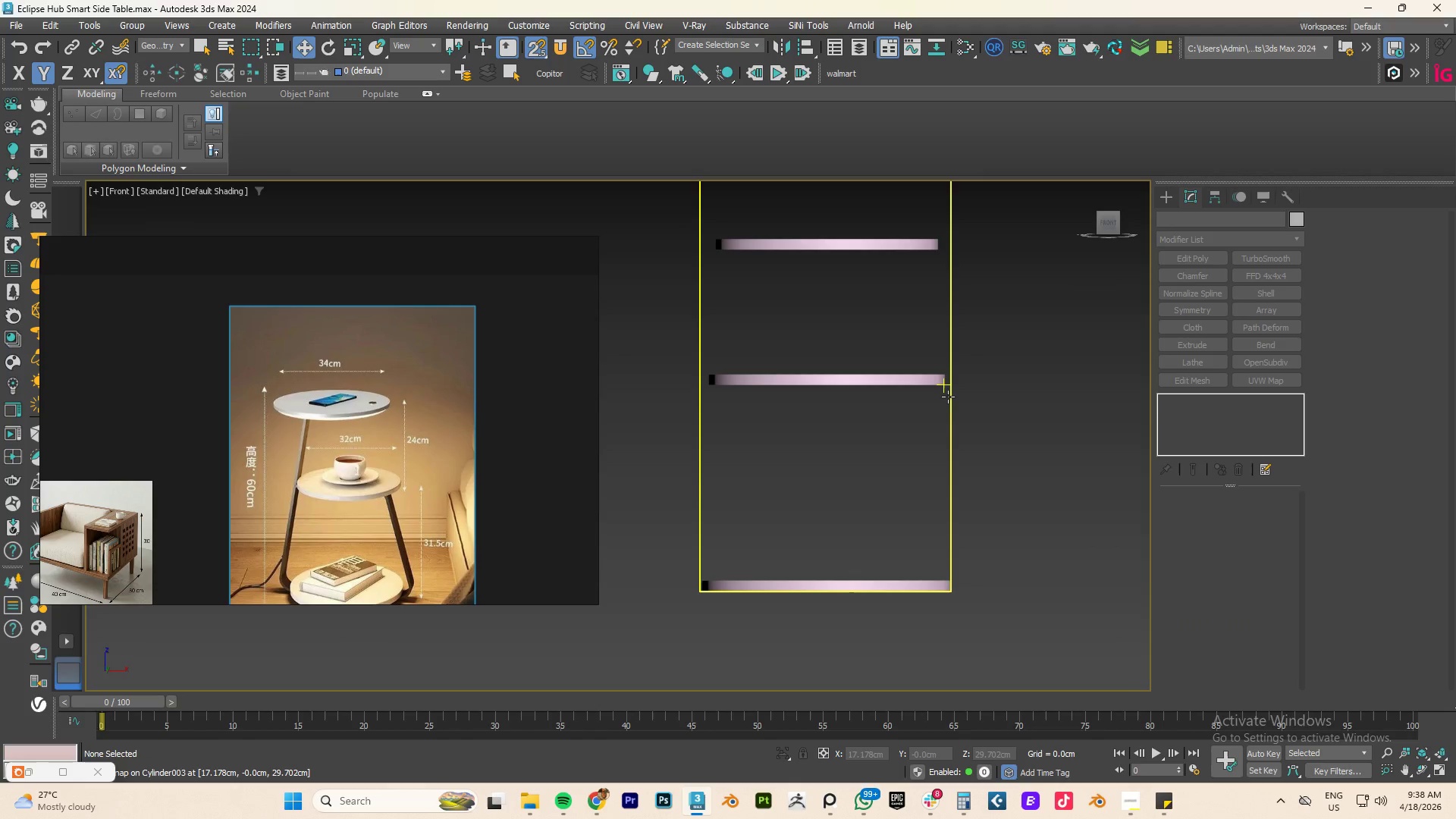 
left_click([949, 400])
 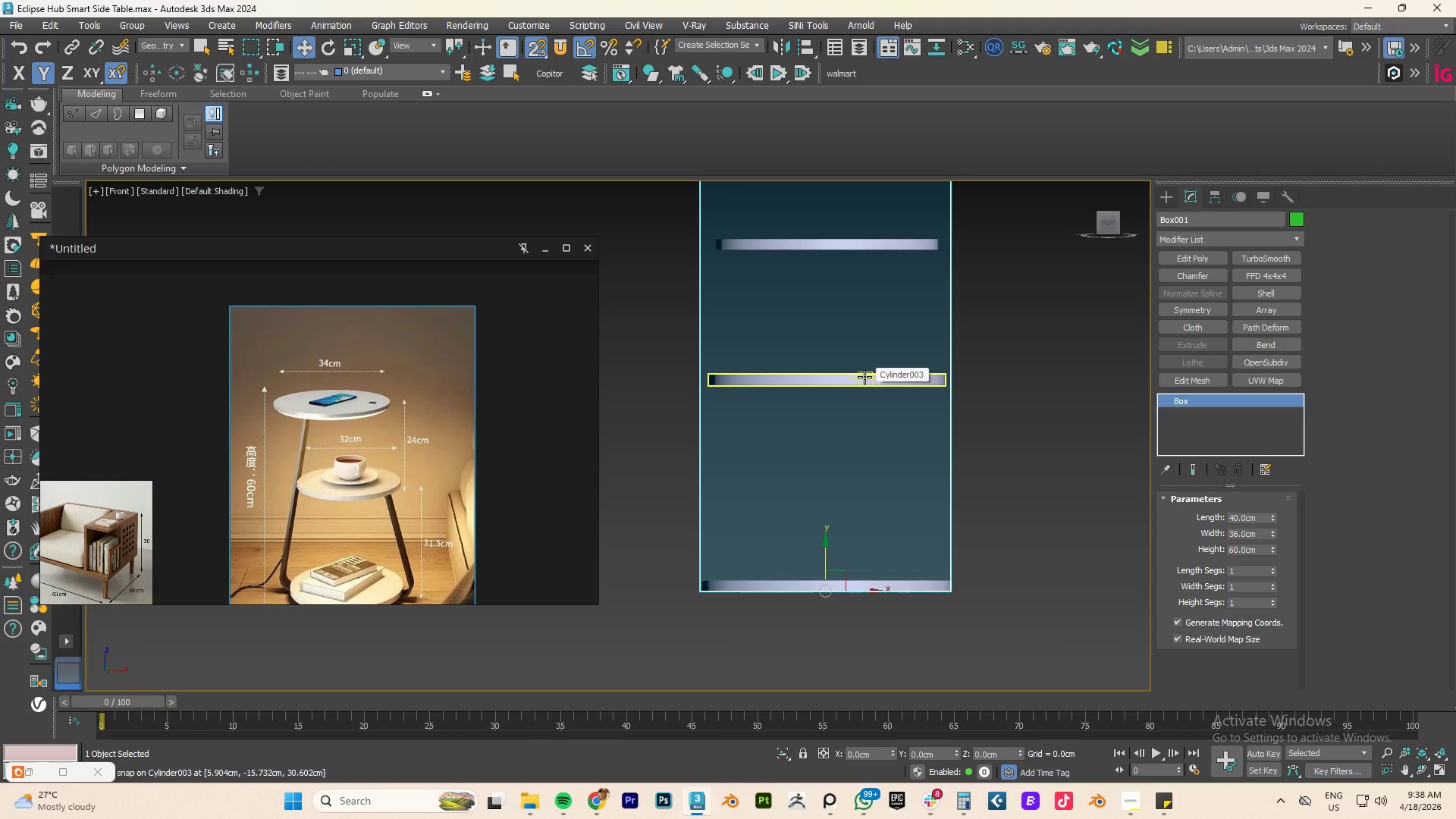 
left_click([1025, 496])
 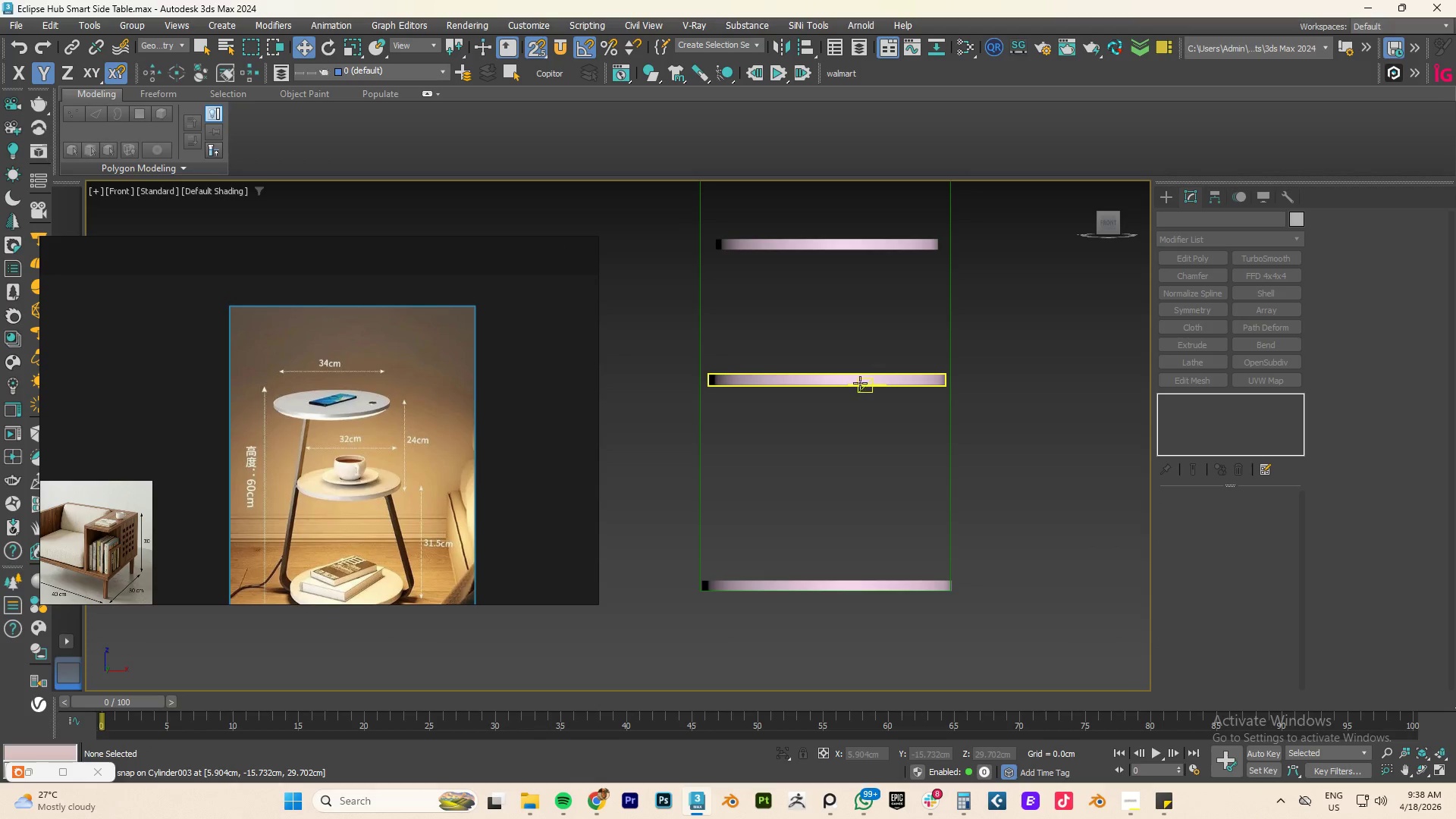 
left_click([858, 381])
 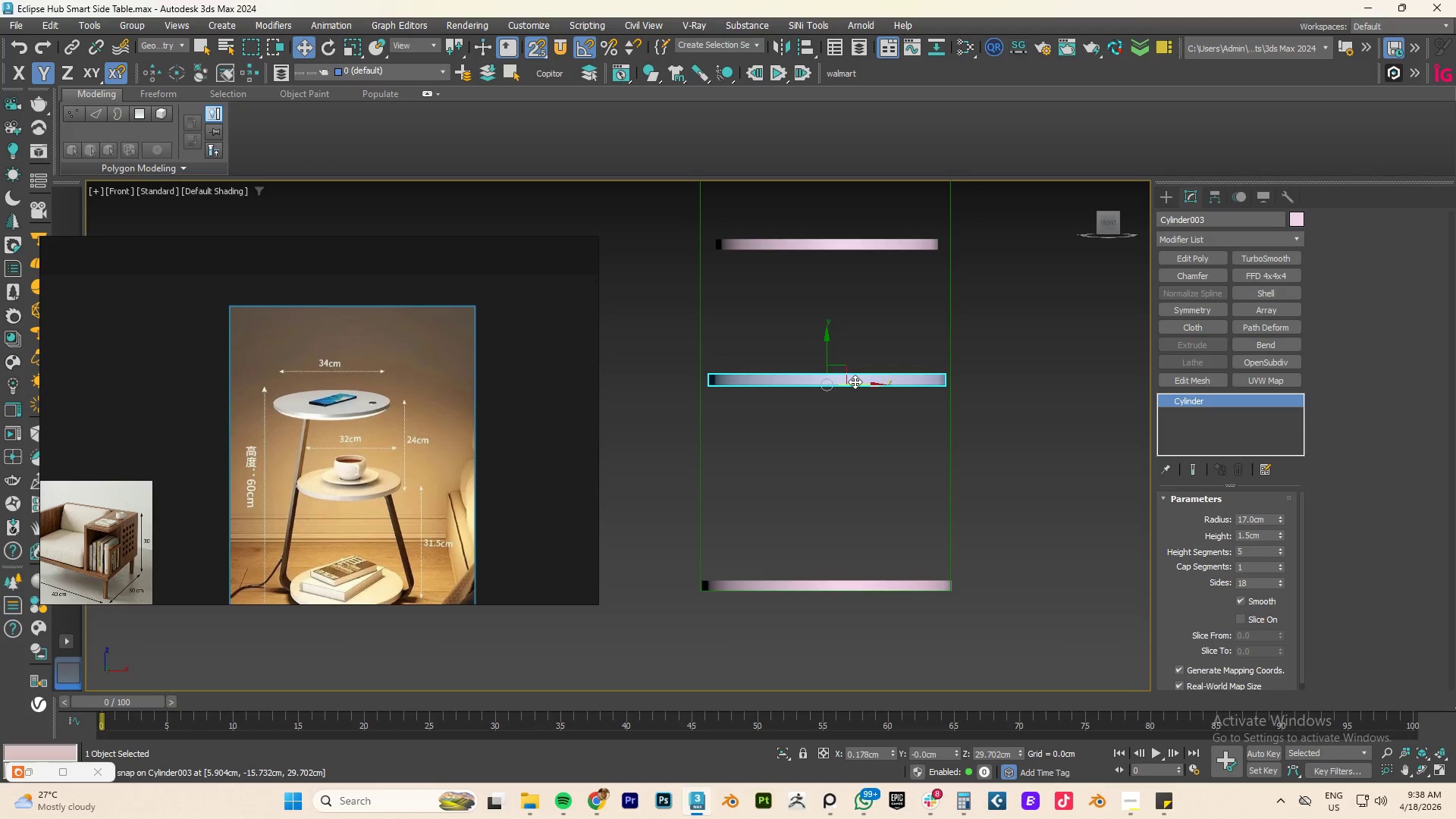 
left_click([869, 385])
 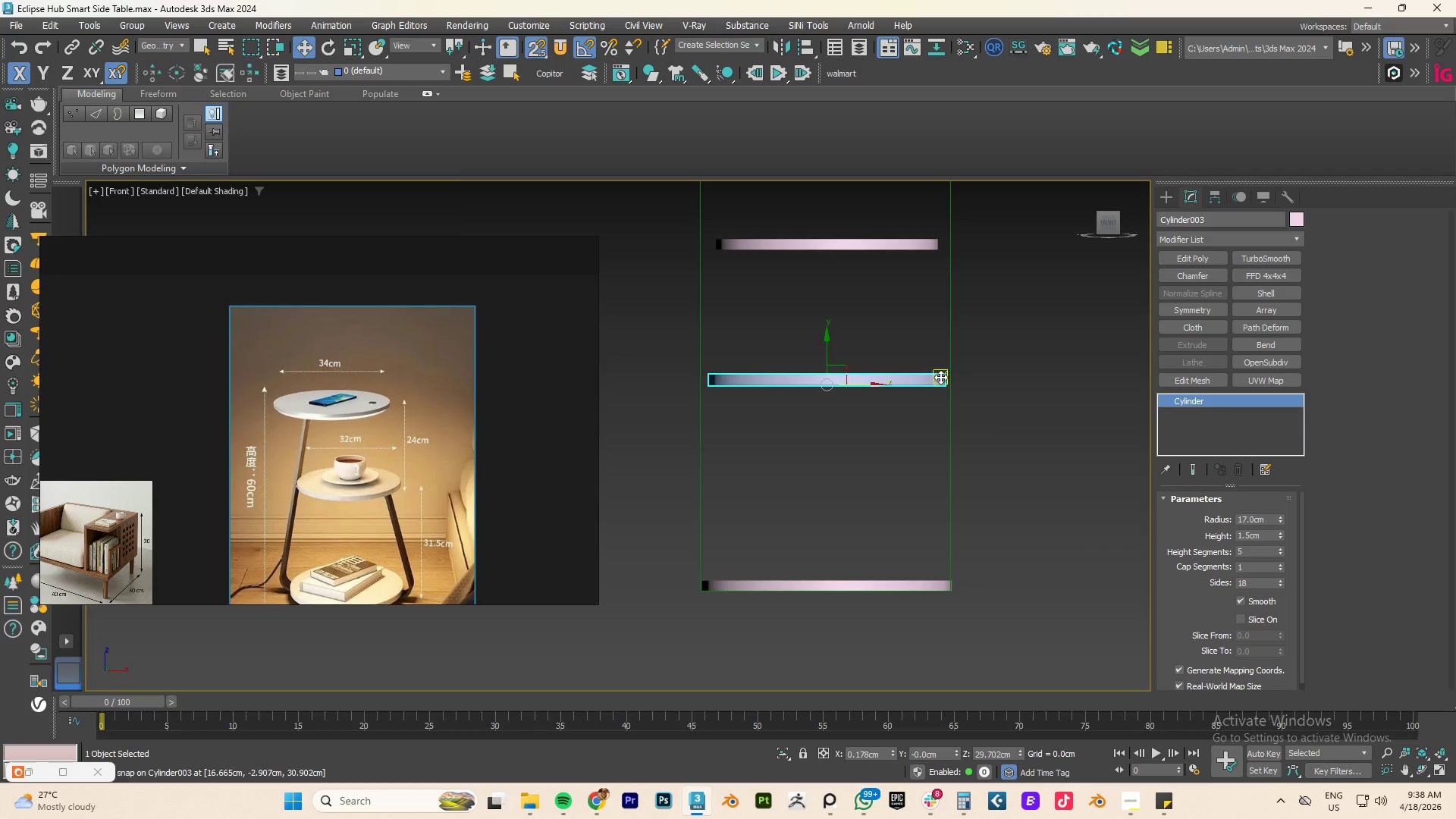 
scroll: coordinate [940, 377], scroll_direction: up, amount: 4.0
 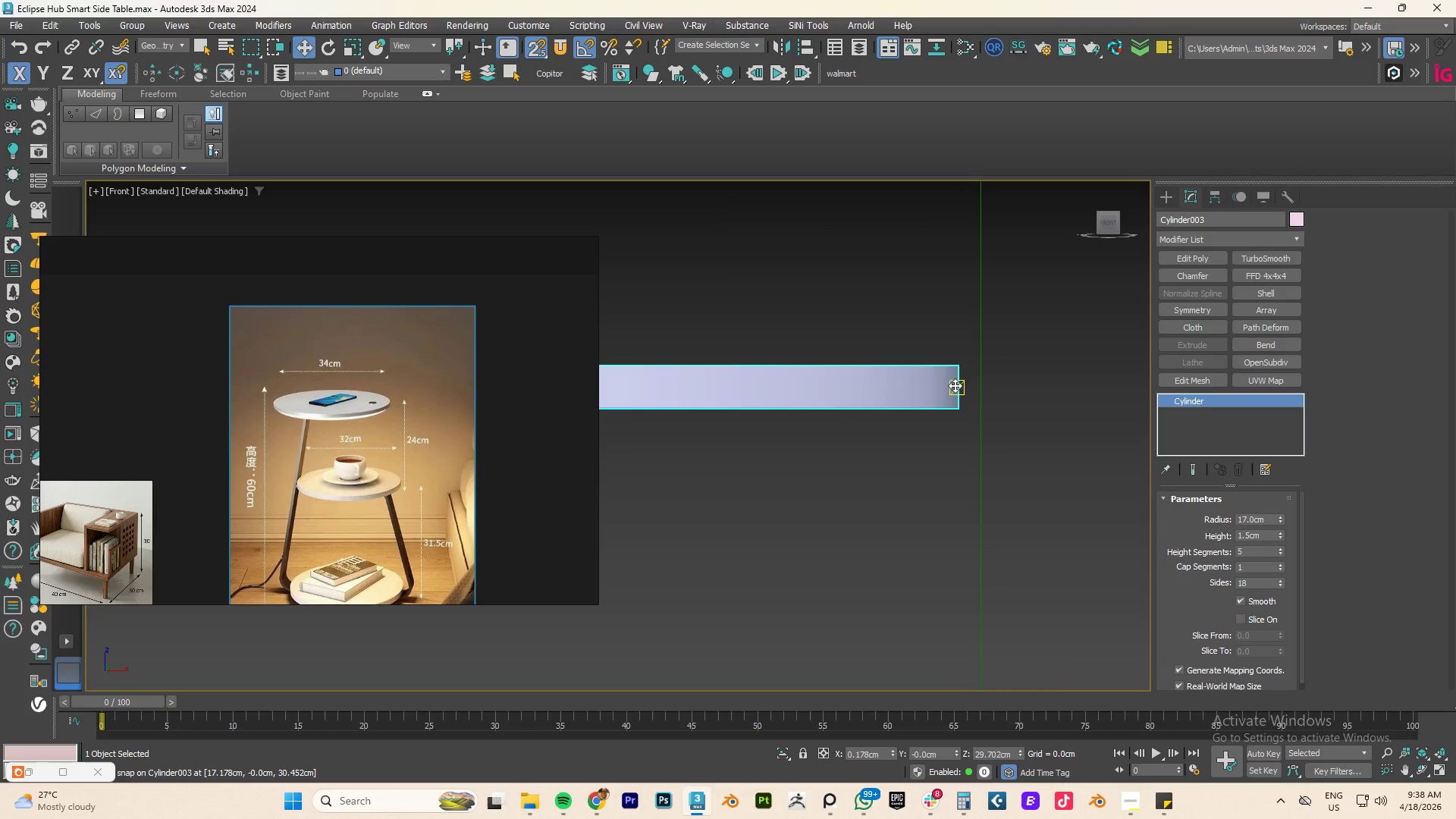 
left_click_drag(start_coordinate=[955, 385], to_coordinate=[979, 403])
 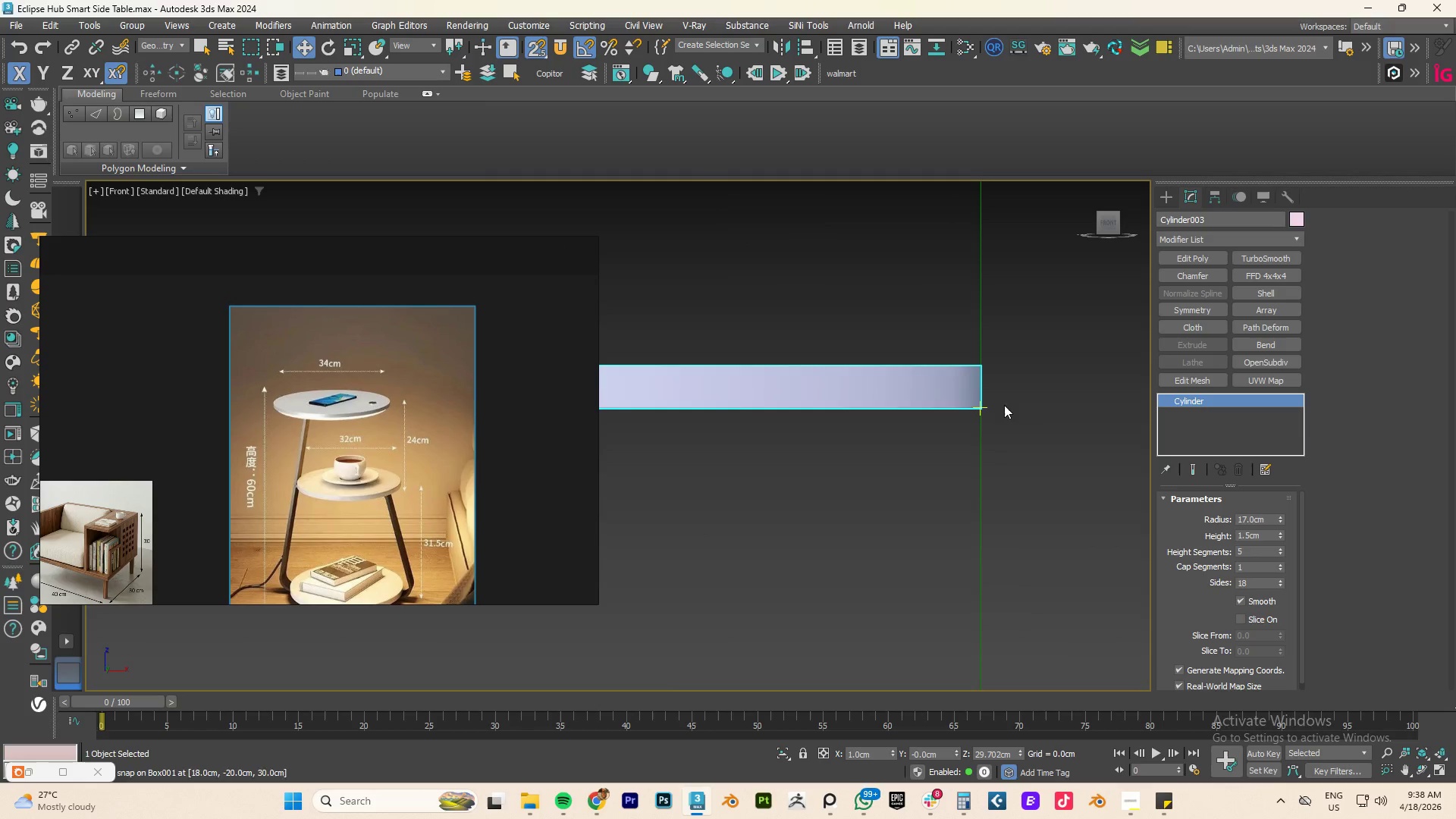 
scroll: coordinate [1027, 409], scroll_direction: down, amount: 5.0
 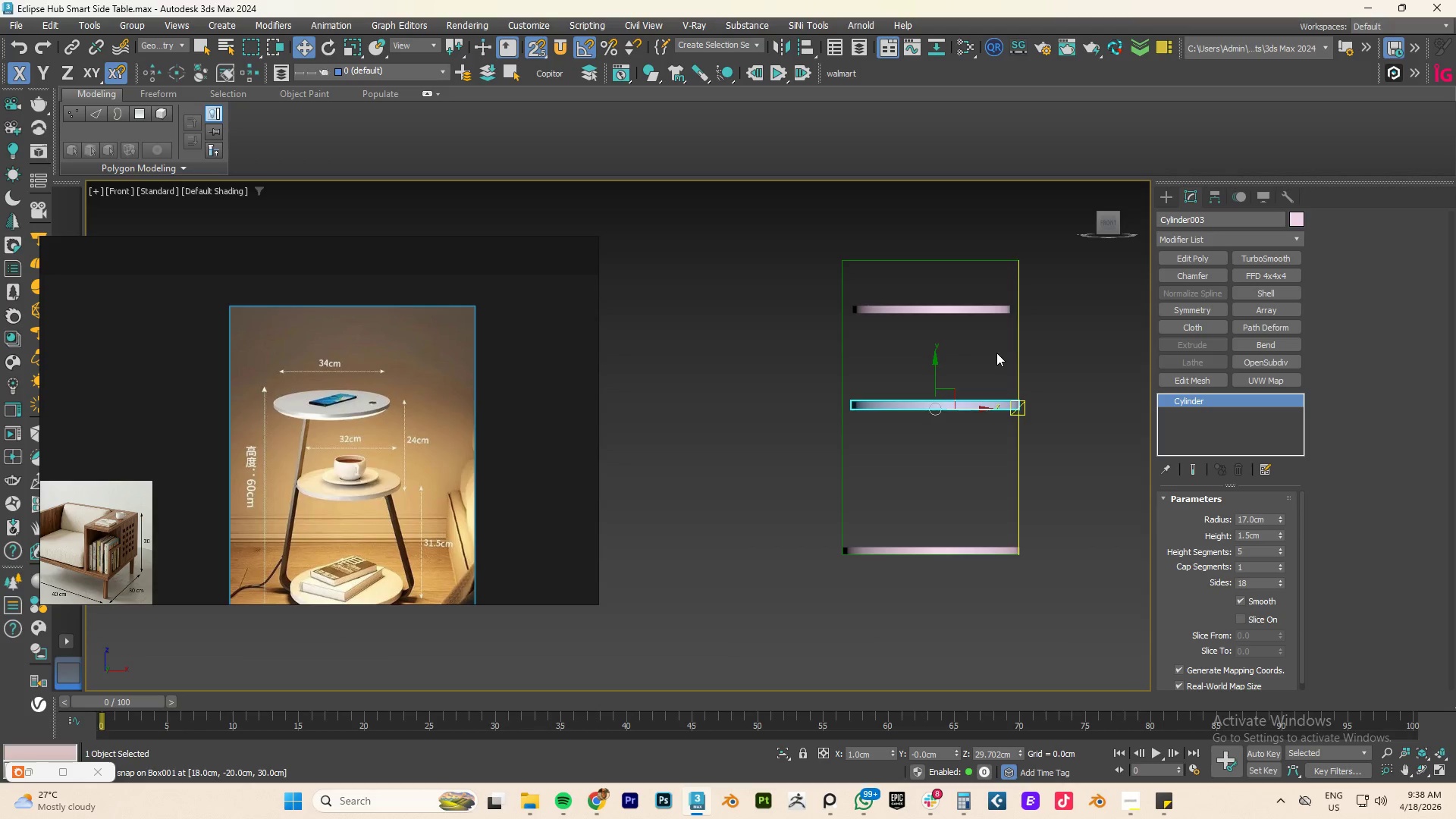 
left_click_drag(start_coordinate=[937, 368], to_coordinate=[928, 336])
 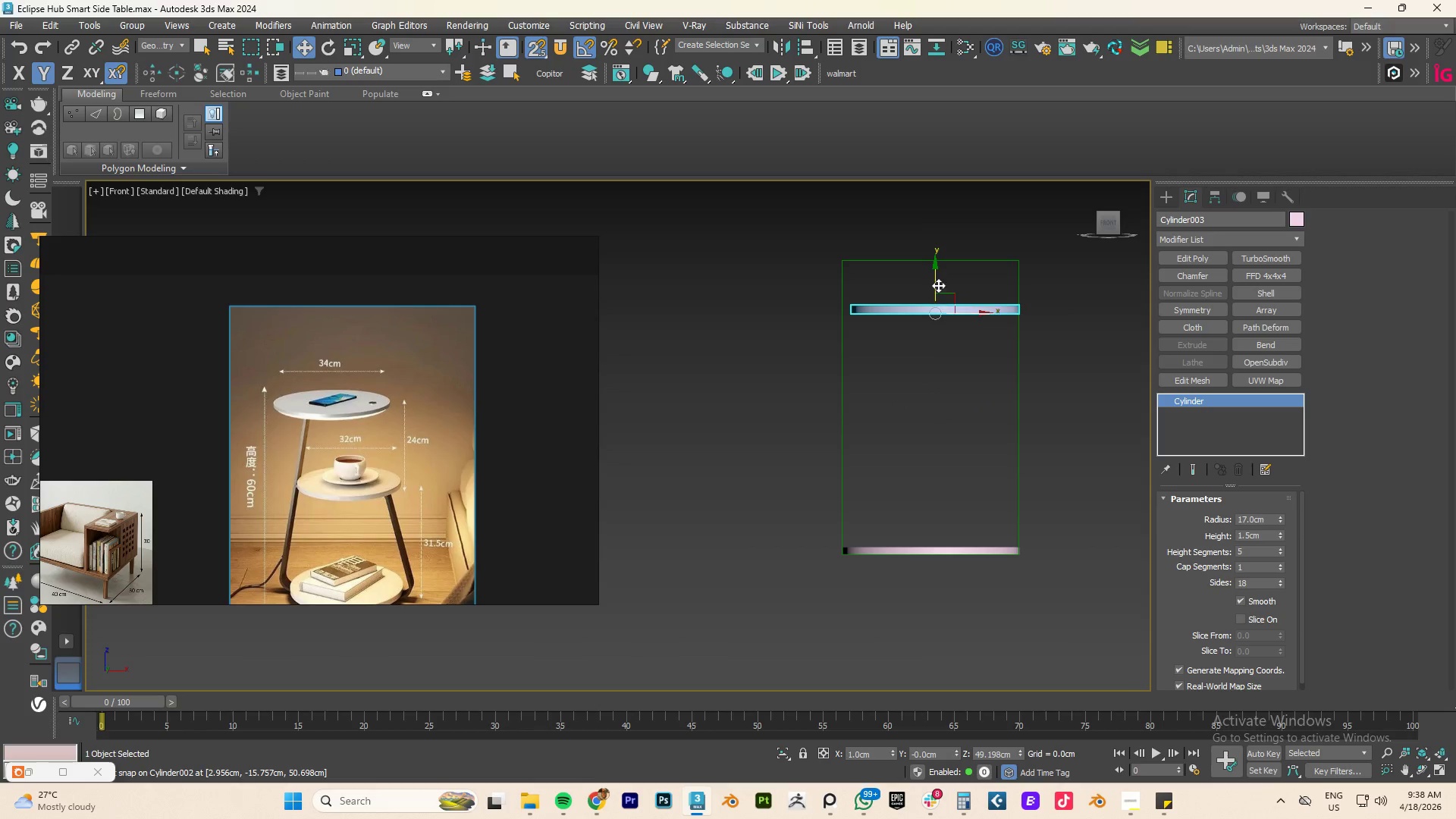 
left_click_drag(start_coordinate=[934, 279], to_coordinate=[934, 267])
 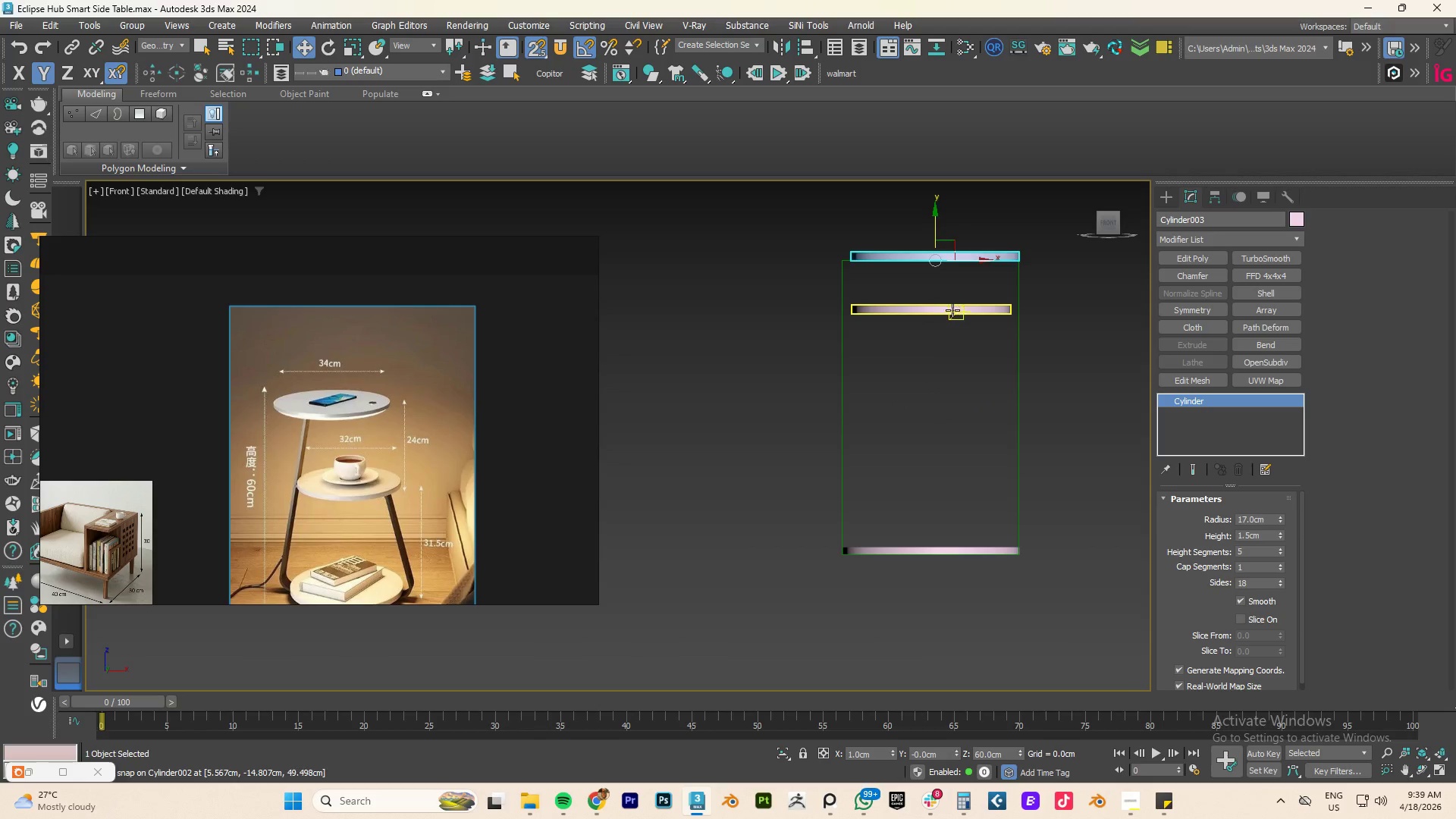 
left_click([952, 310])
 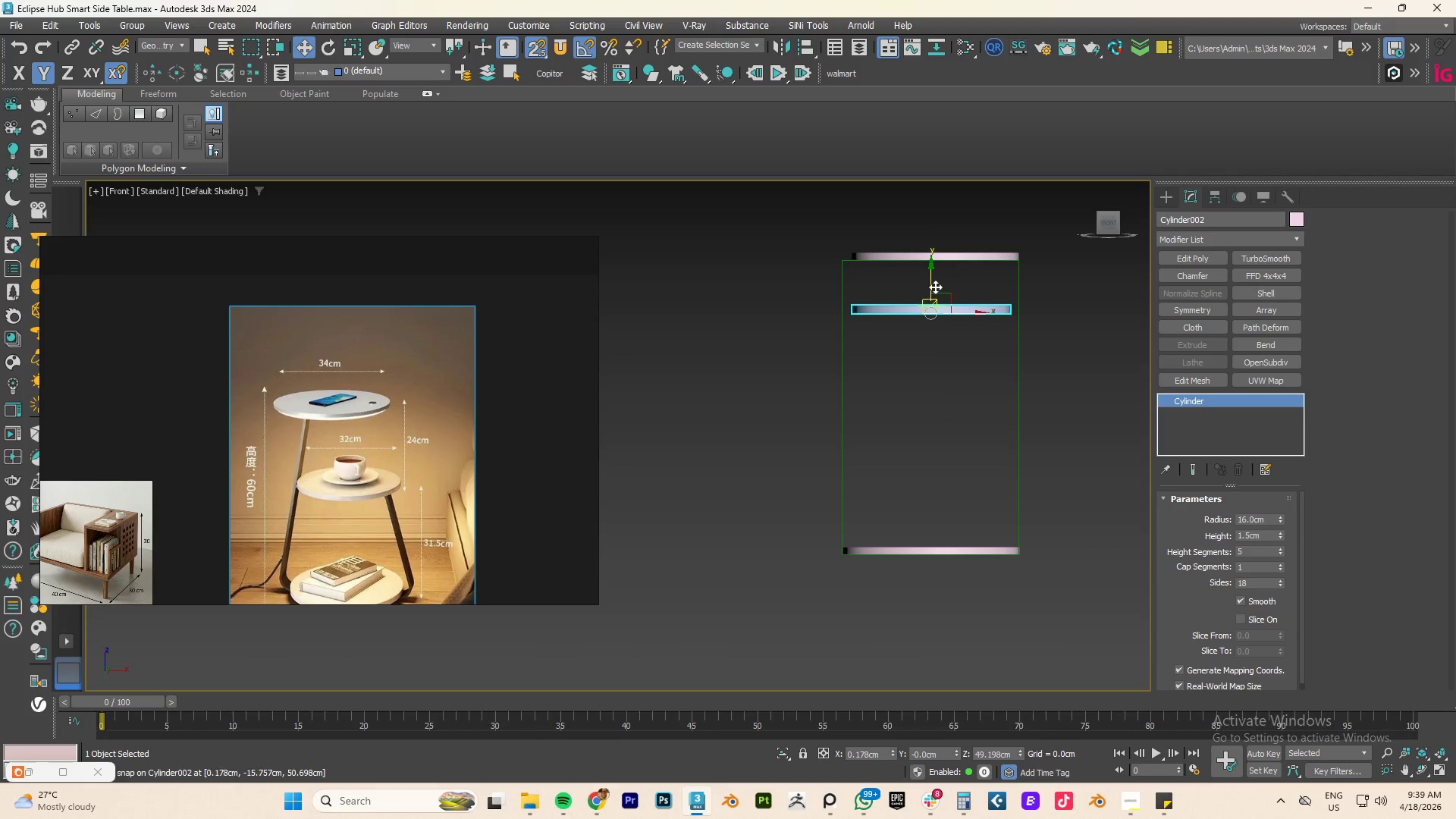 
left_click_drag(start_coordinate=[931, 280], to_coordinate=[946, 418])
 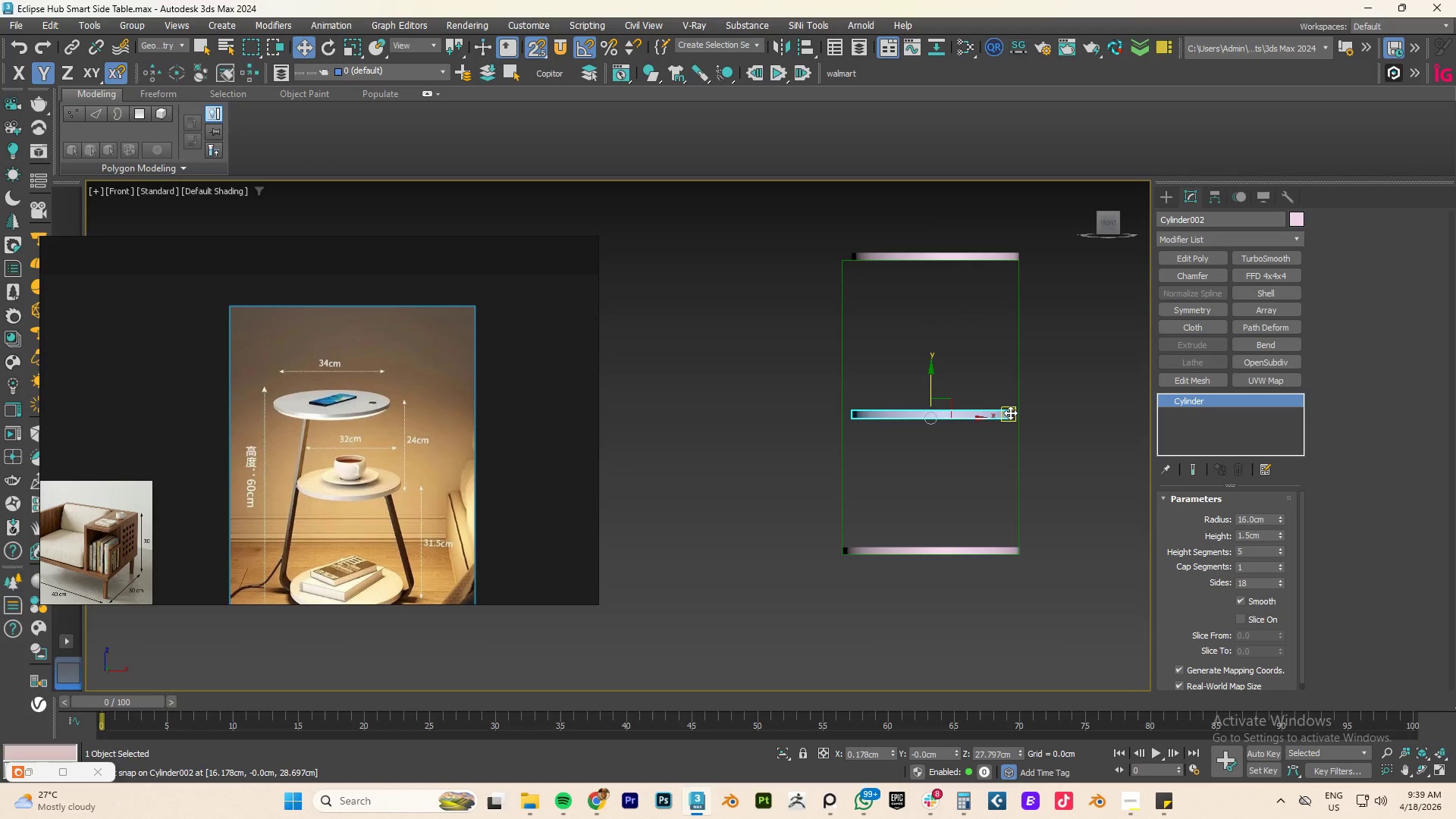 
left_click_drag(start_coordinate=[1010, 413], to_coordinate=[1021, 405])
 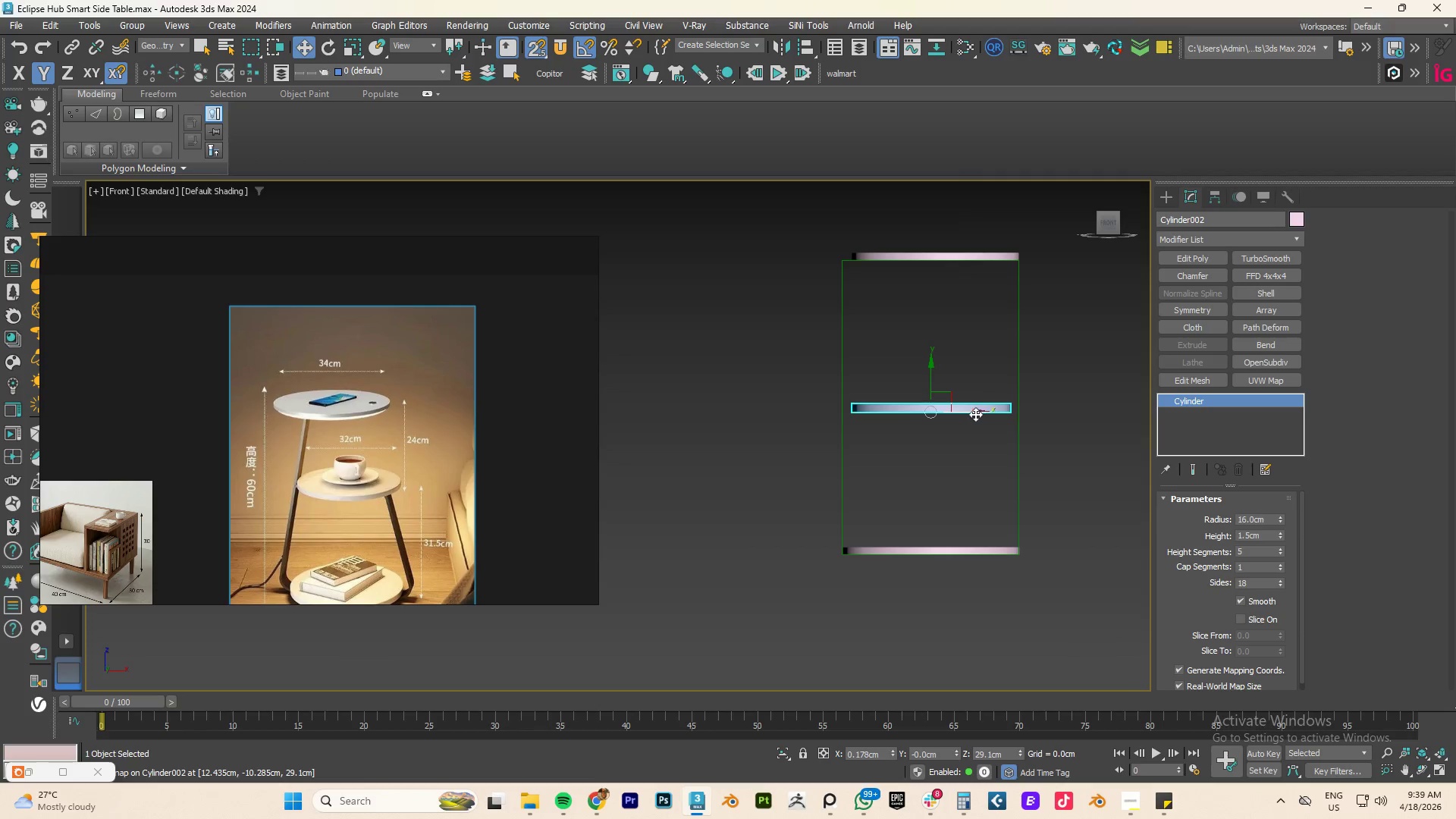 
left_click([971, 413])
 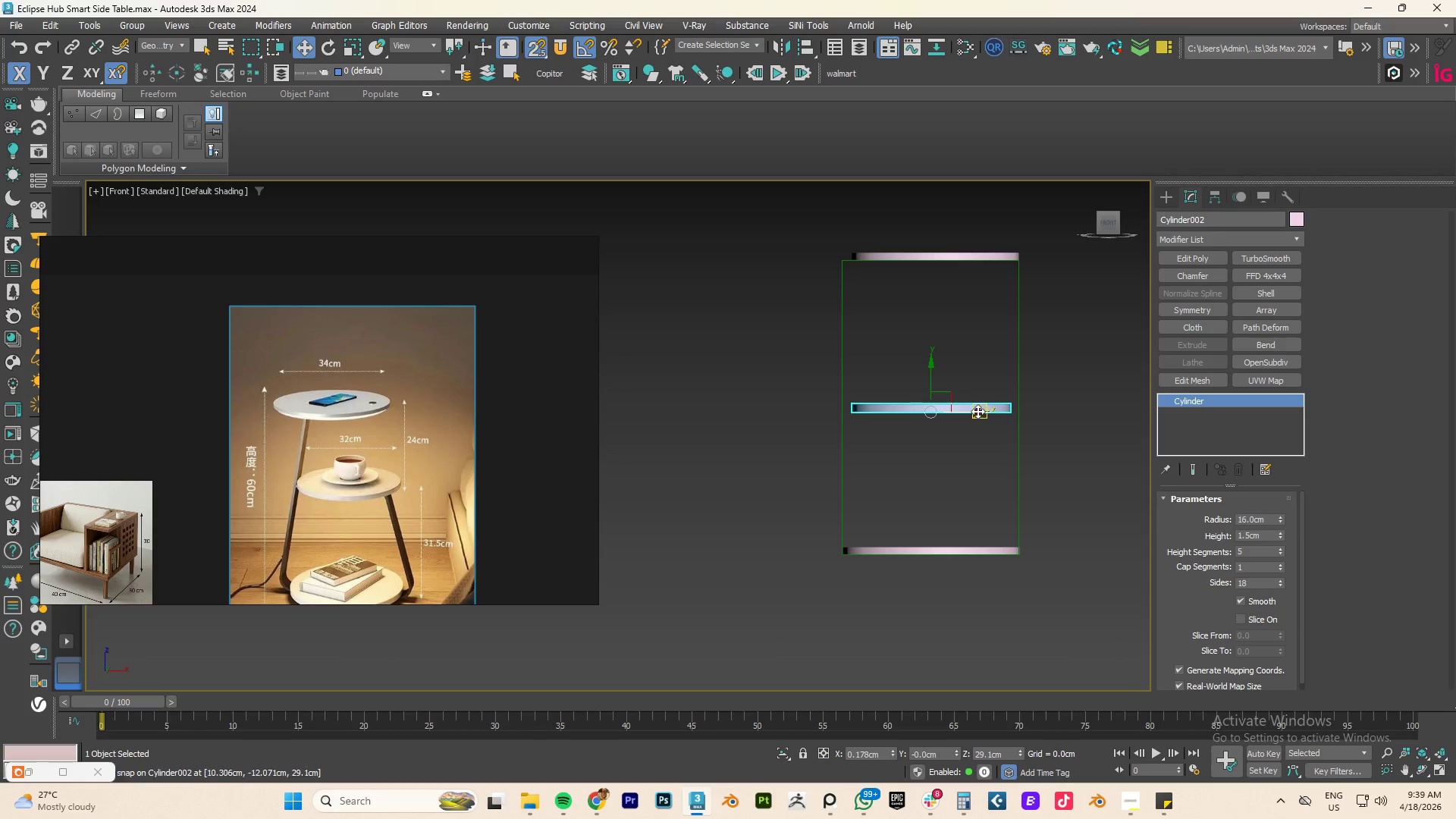 
left_click([968, 411])
 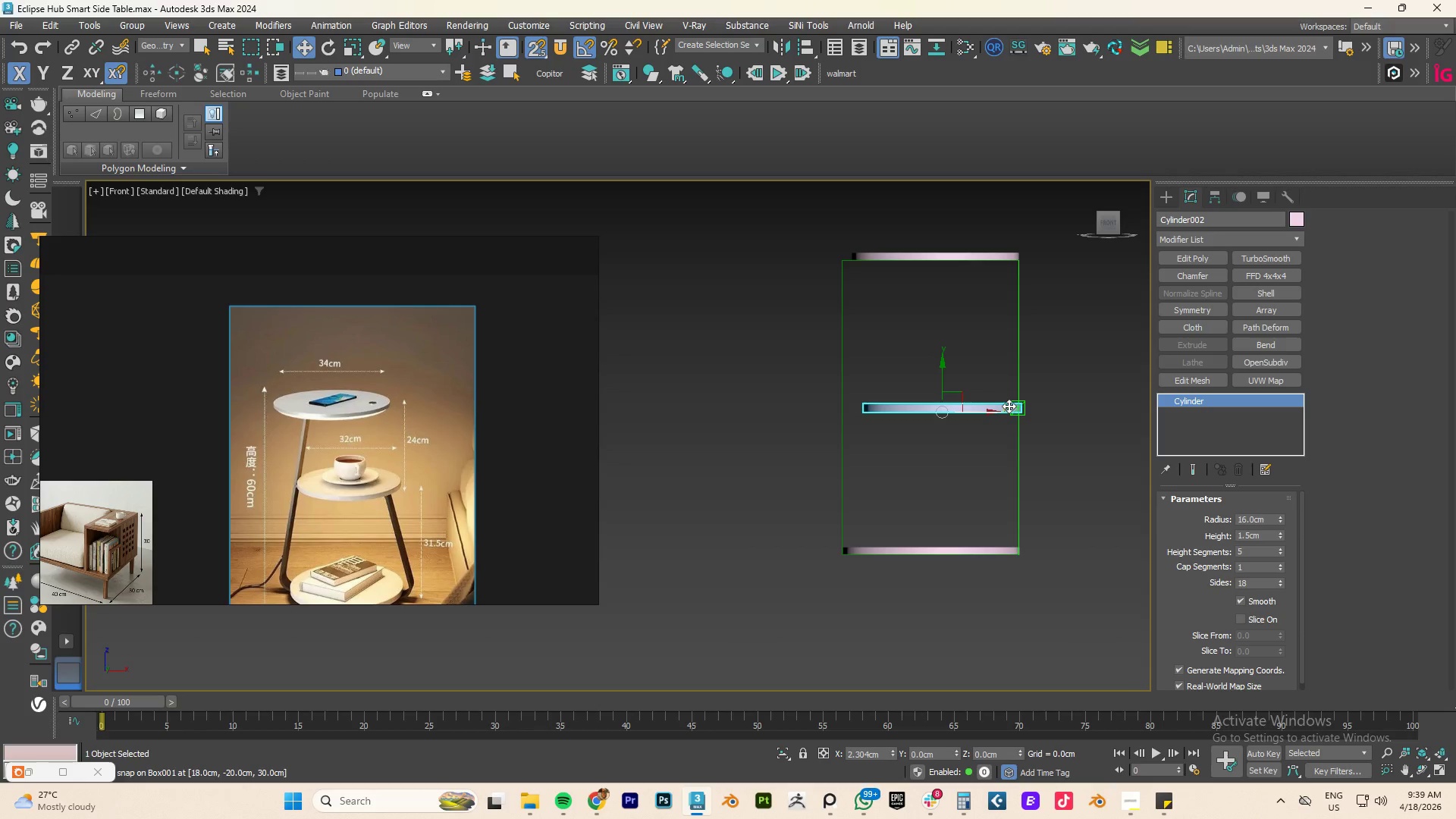 
scroll: coordinate [944, 410], scroll_direction: up, amount: 8.0
 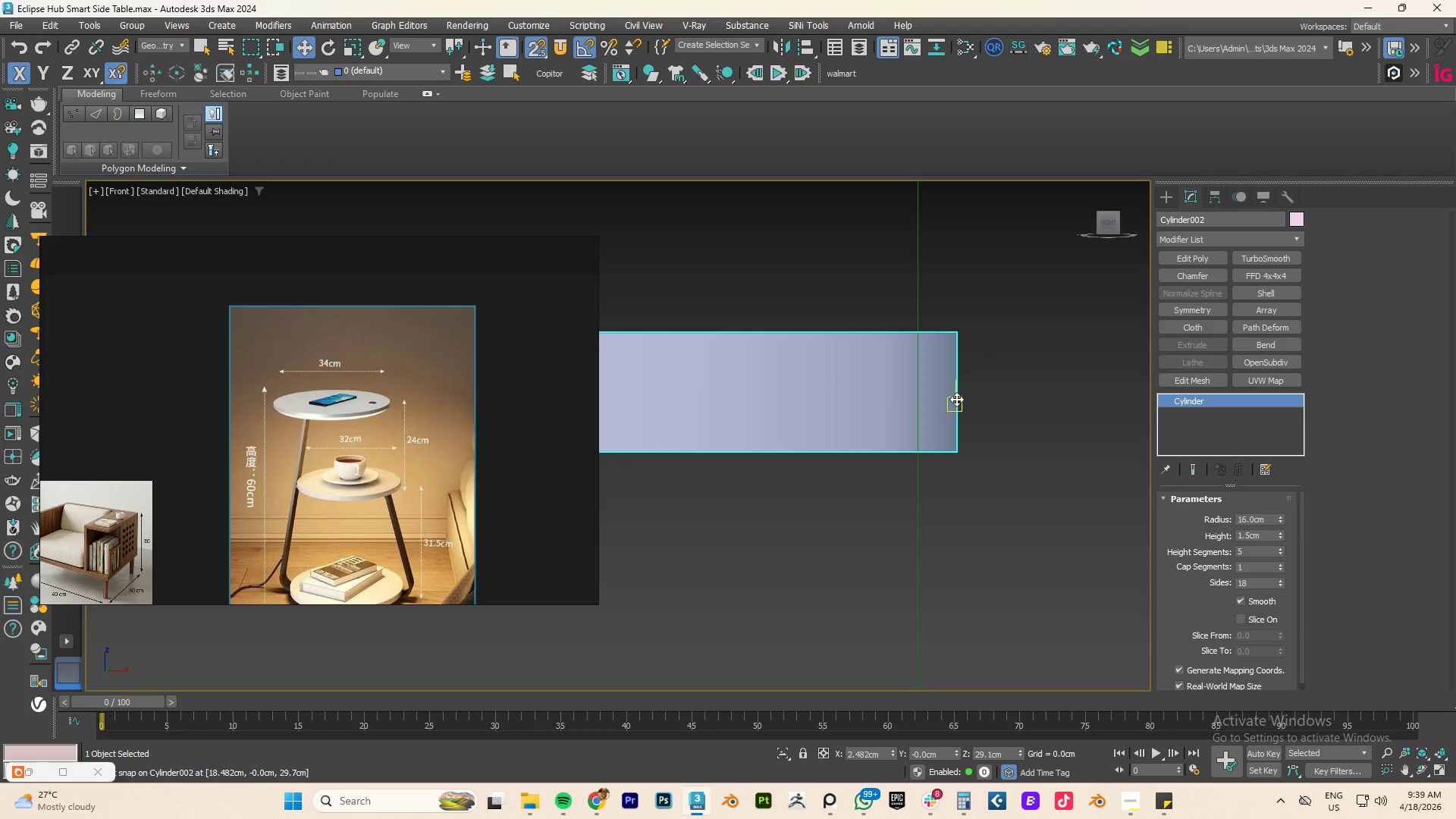 
left_click_drag(start_coordinate=[956, 399], to_coordinate=[915, 384])
 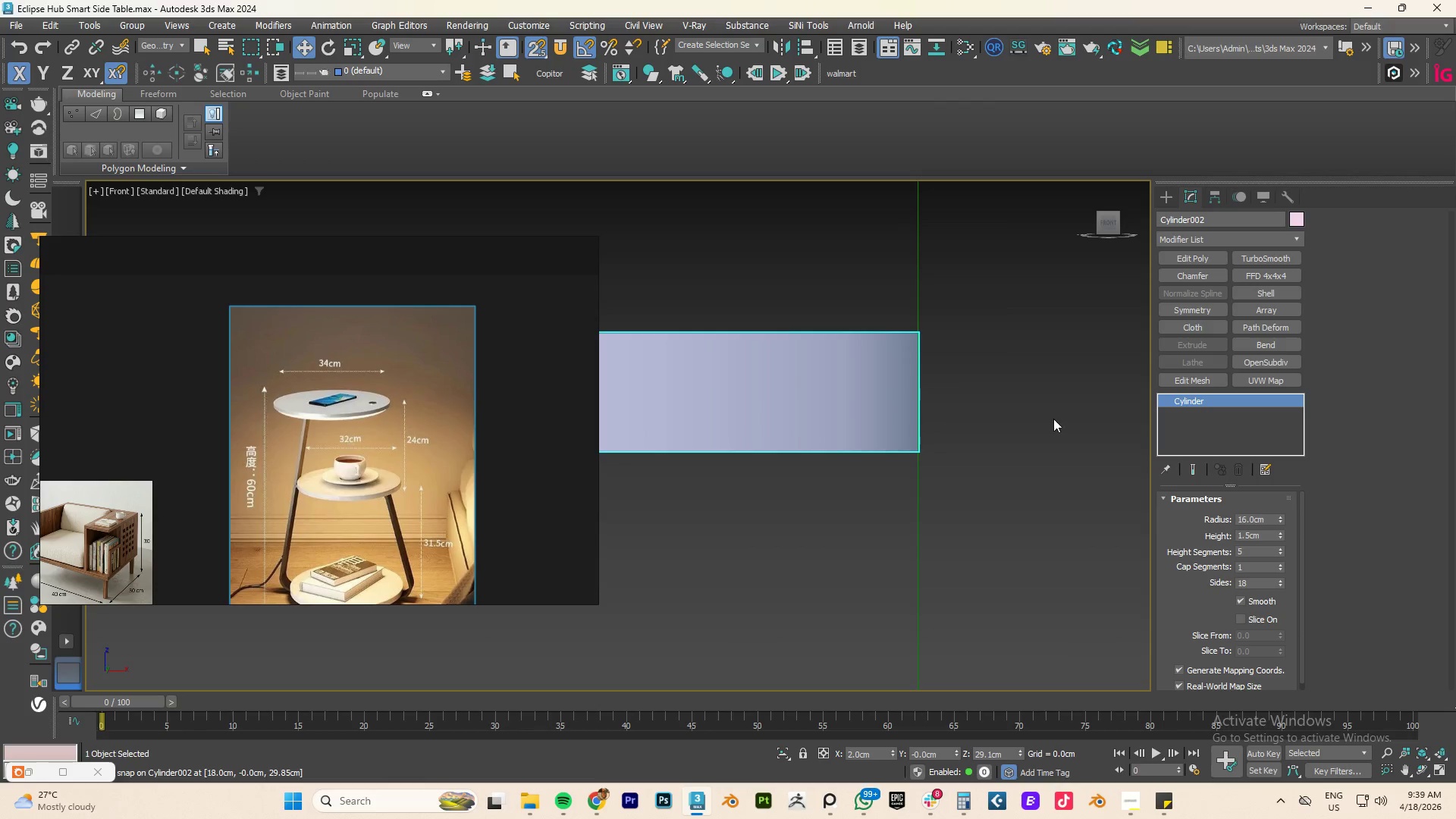 
left_click([1053, 419])
 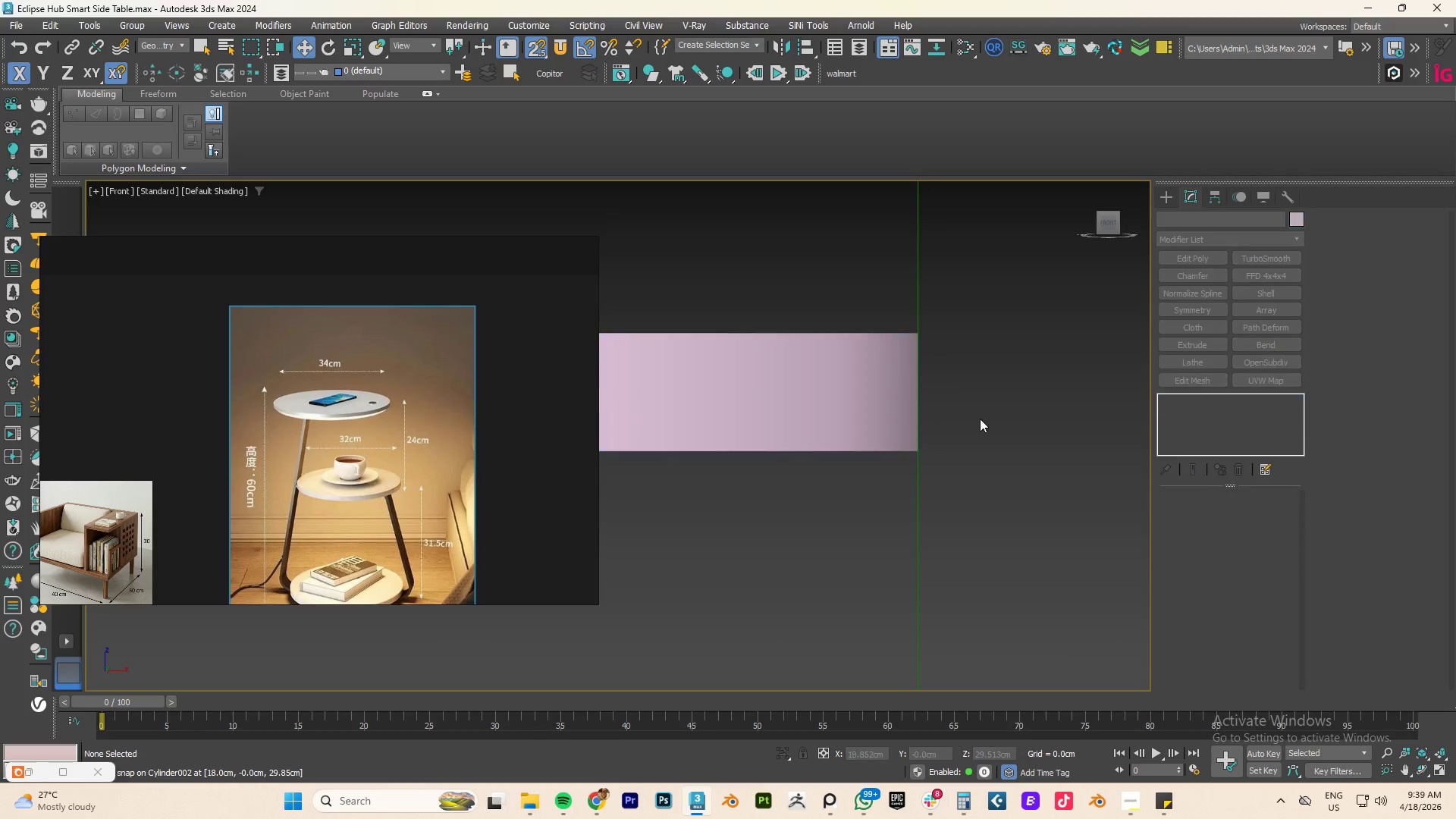 
scroll: coordinate [973, 419], scroll_direction: down, amount: 8.0
 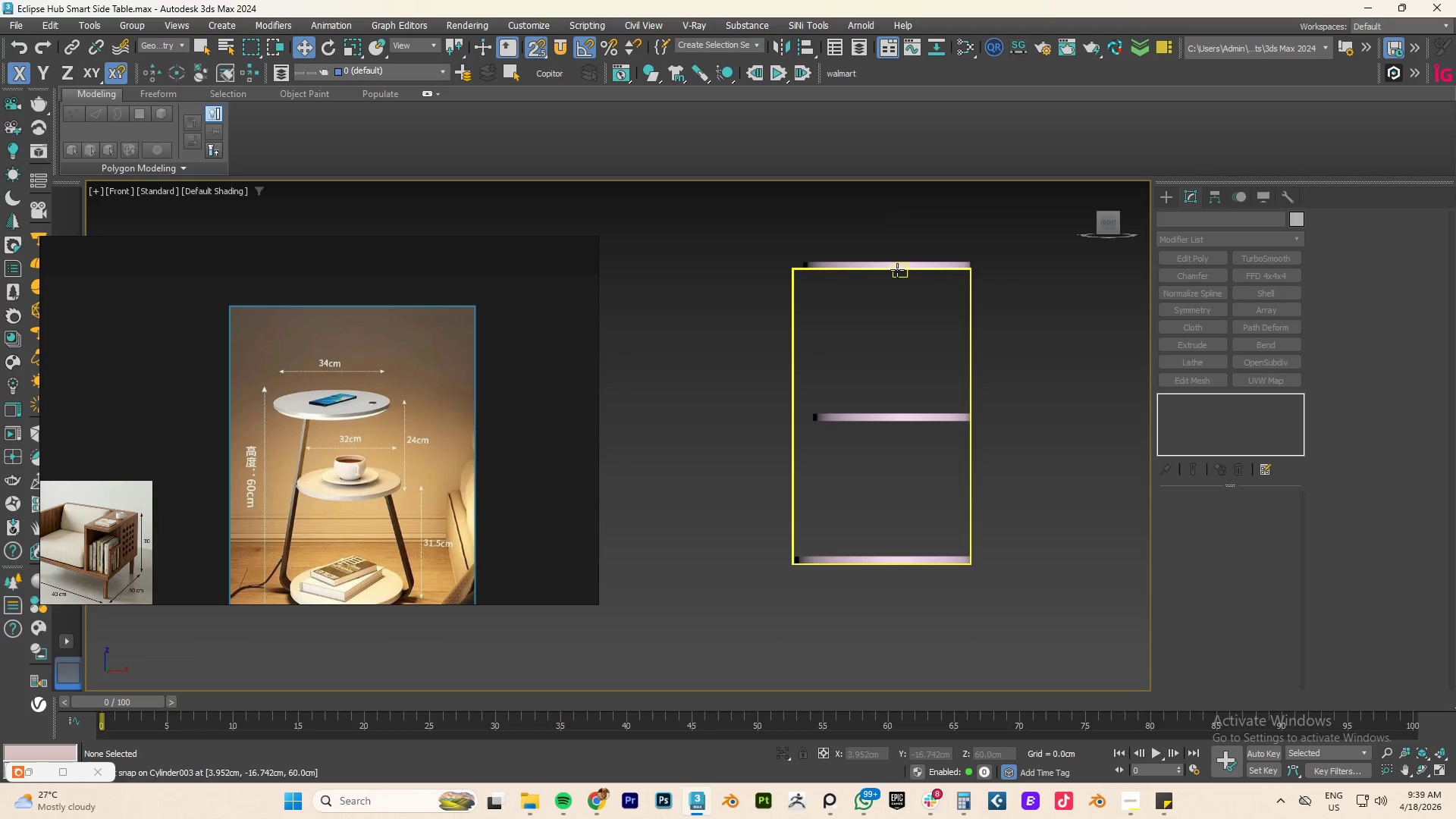 
wait(5.88)
 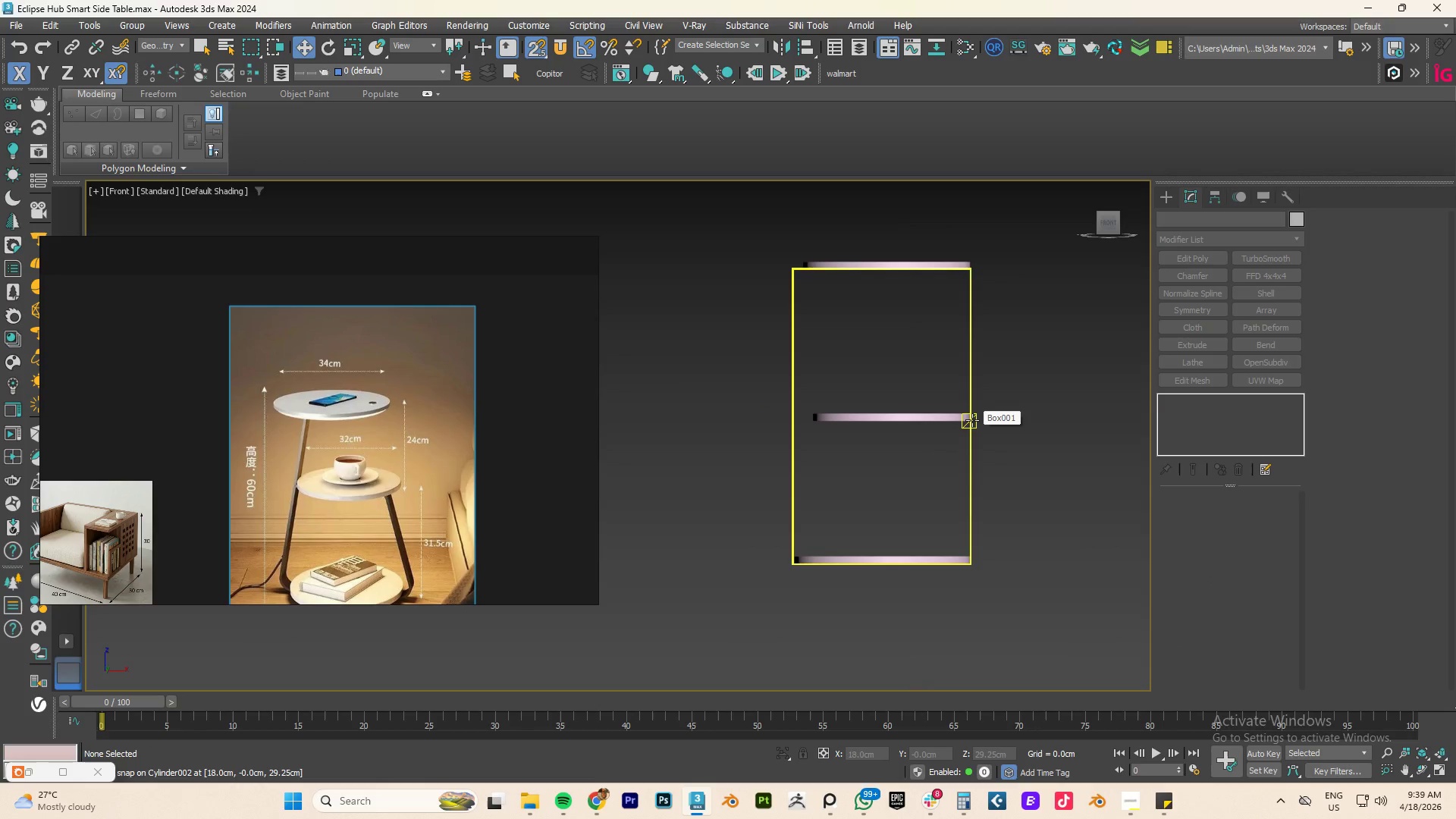 
left_click([896, 263])
 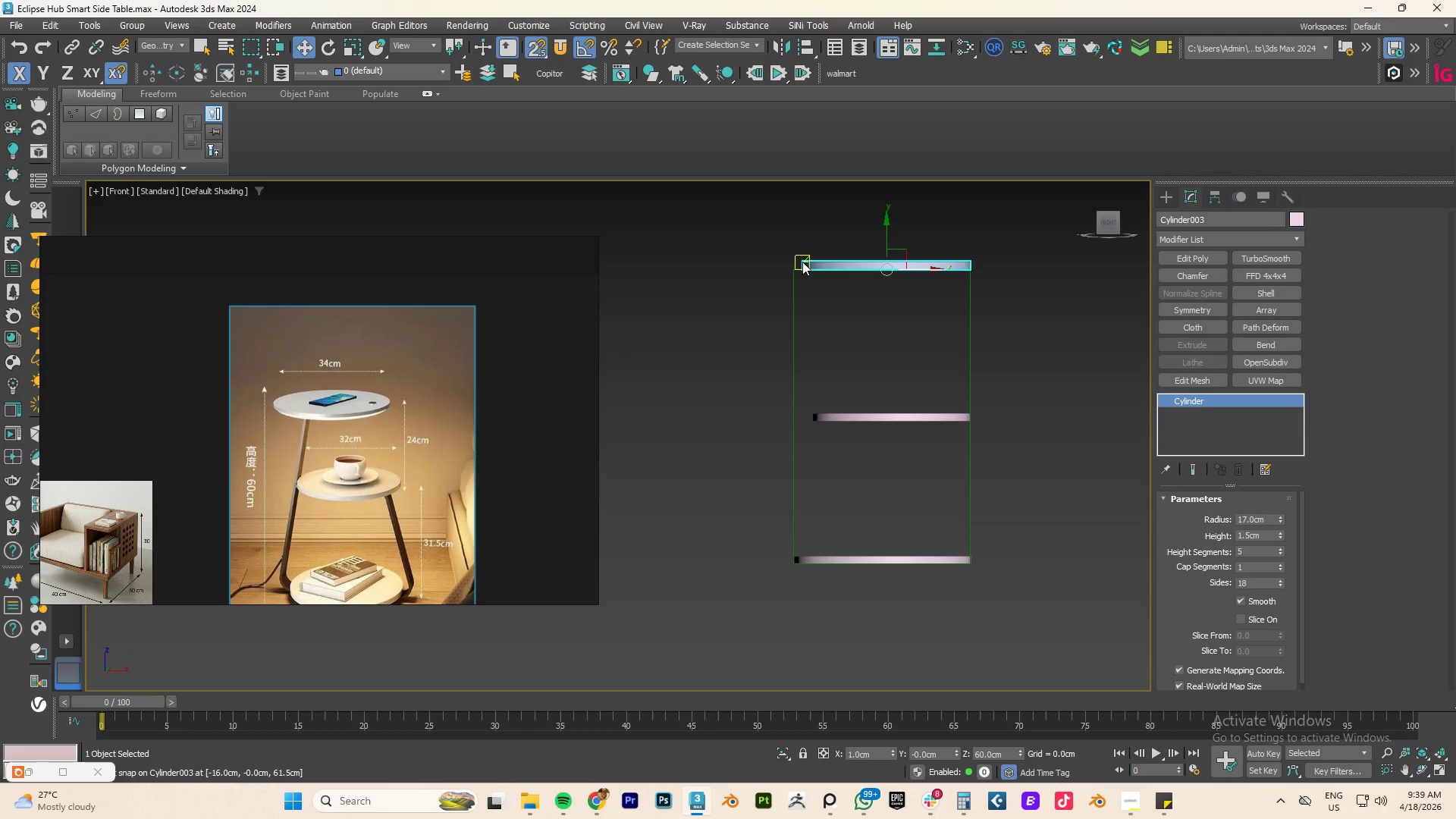 
left_click_drag(start_coordinate=[805, 263], to_coordinate=[795, 263])
 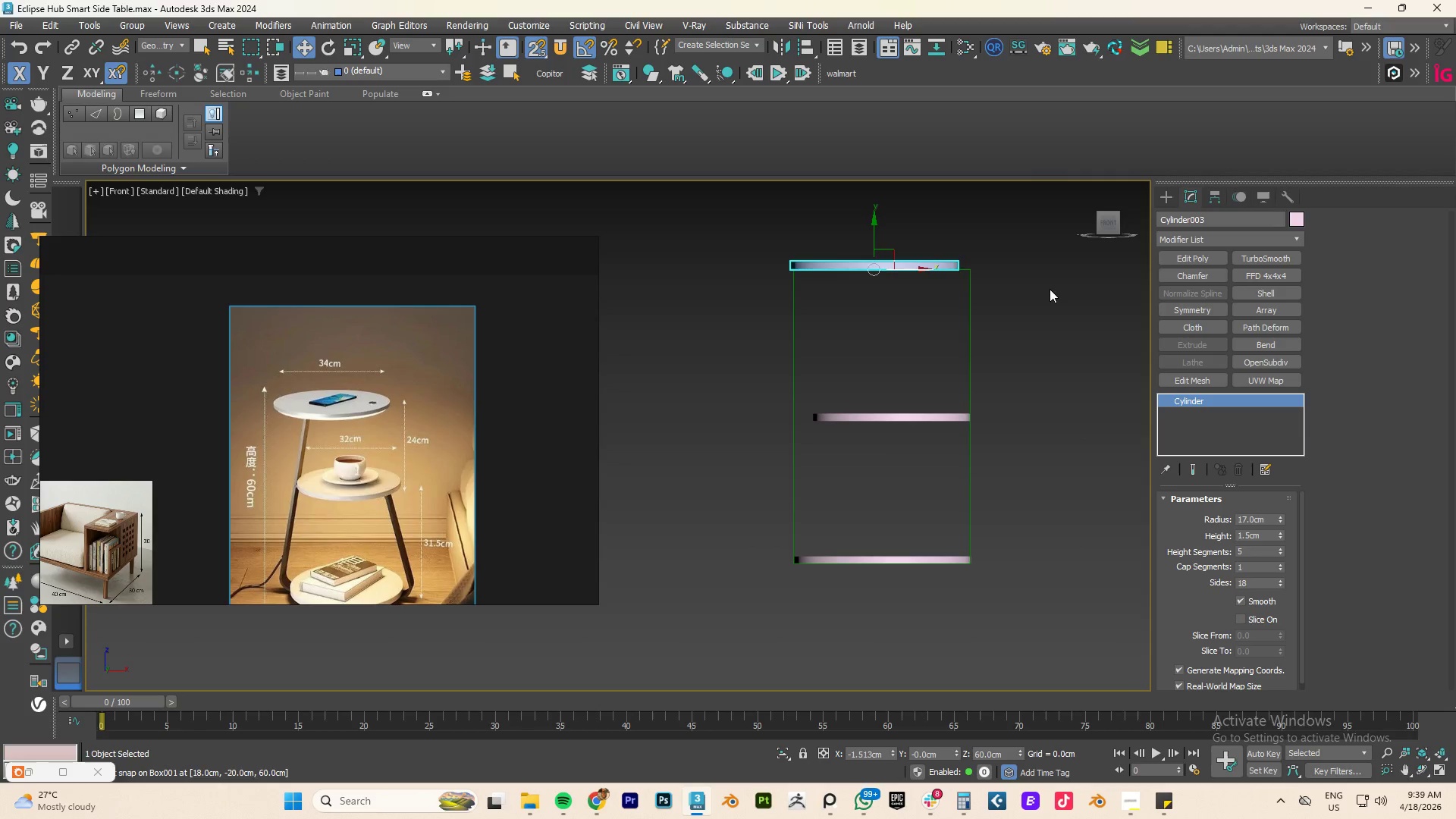 
left_click([1063, 407])
 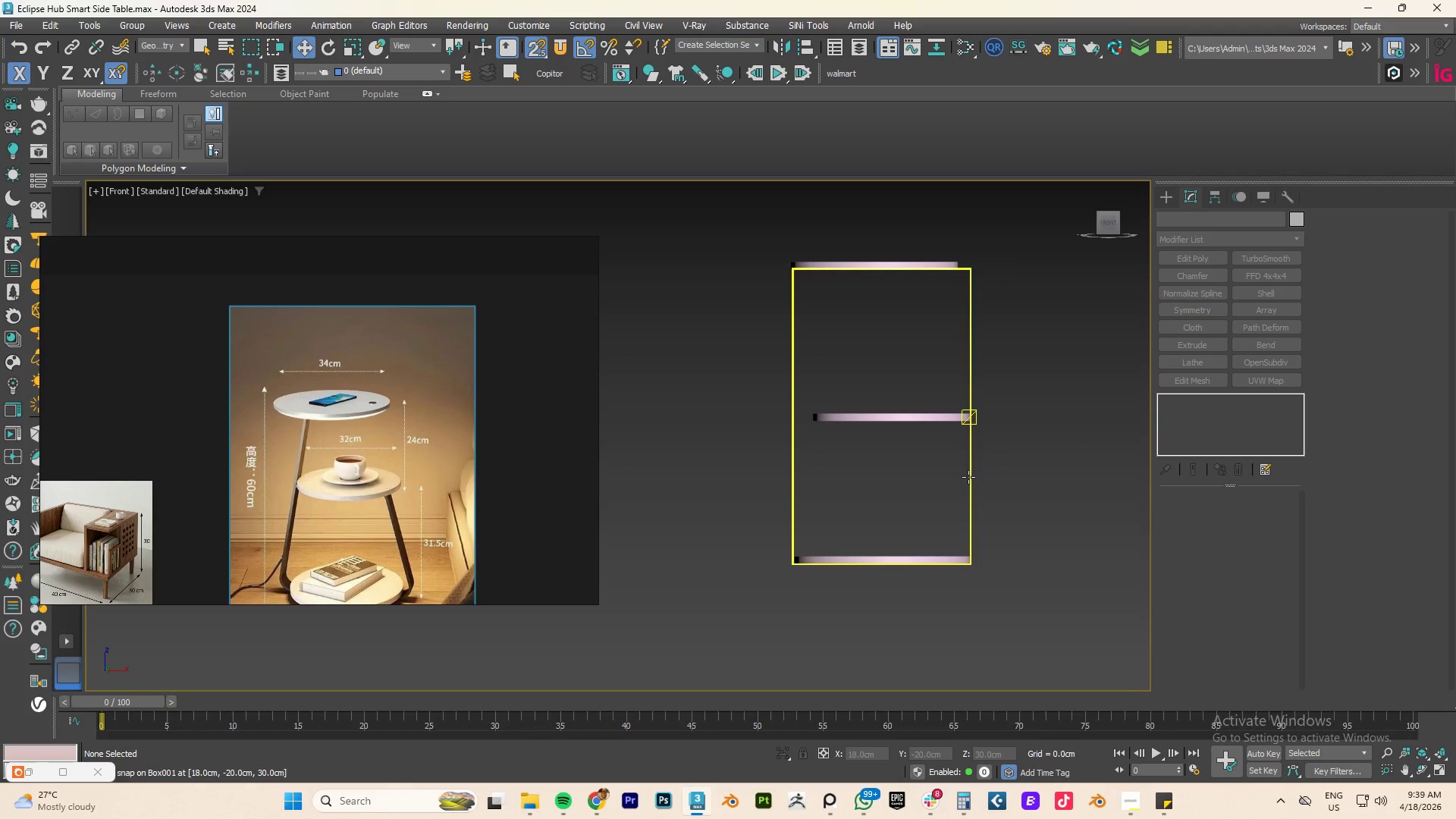 
left_click([968, 477])
 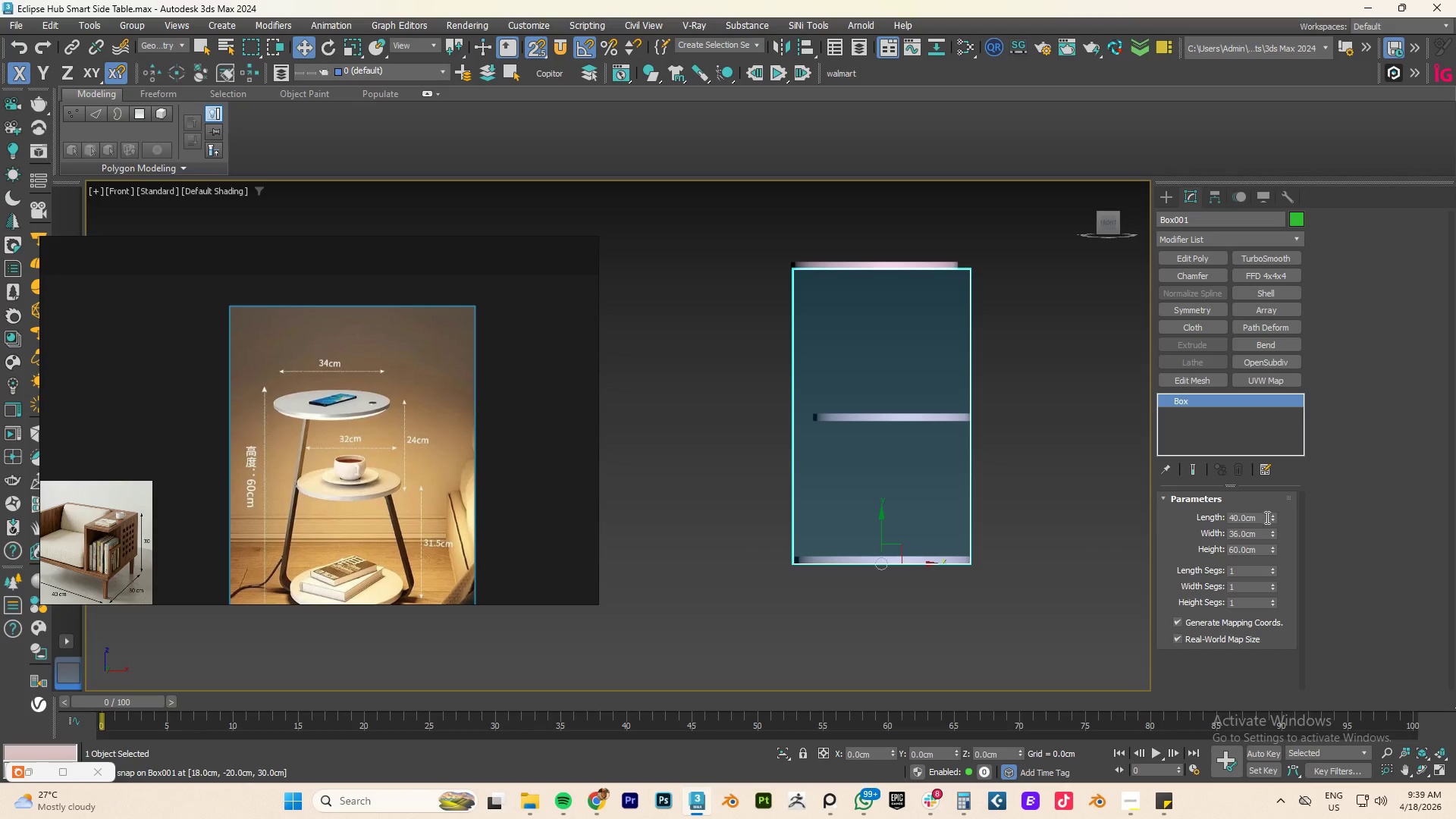 
left_click_drag(start_coordinate=[1271, 517], to_coordinate=[1266, 449])
 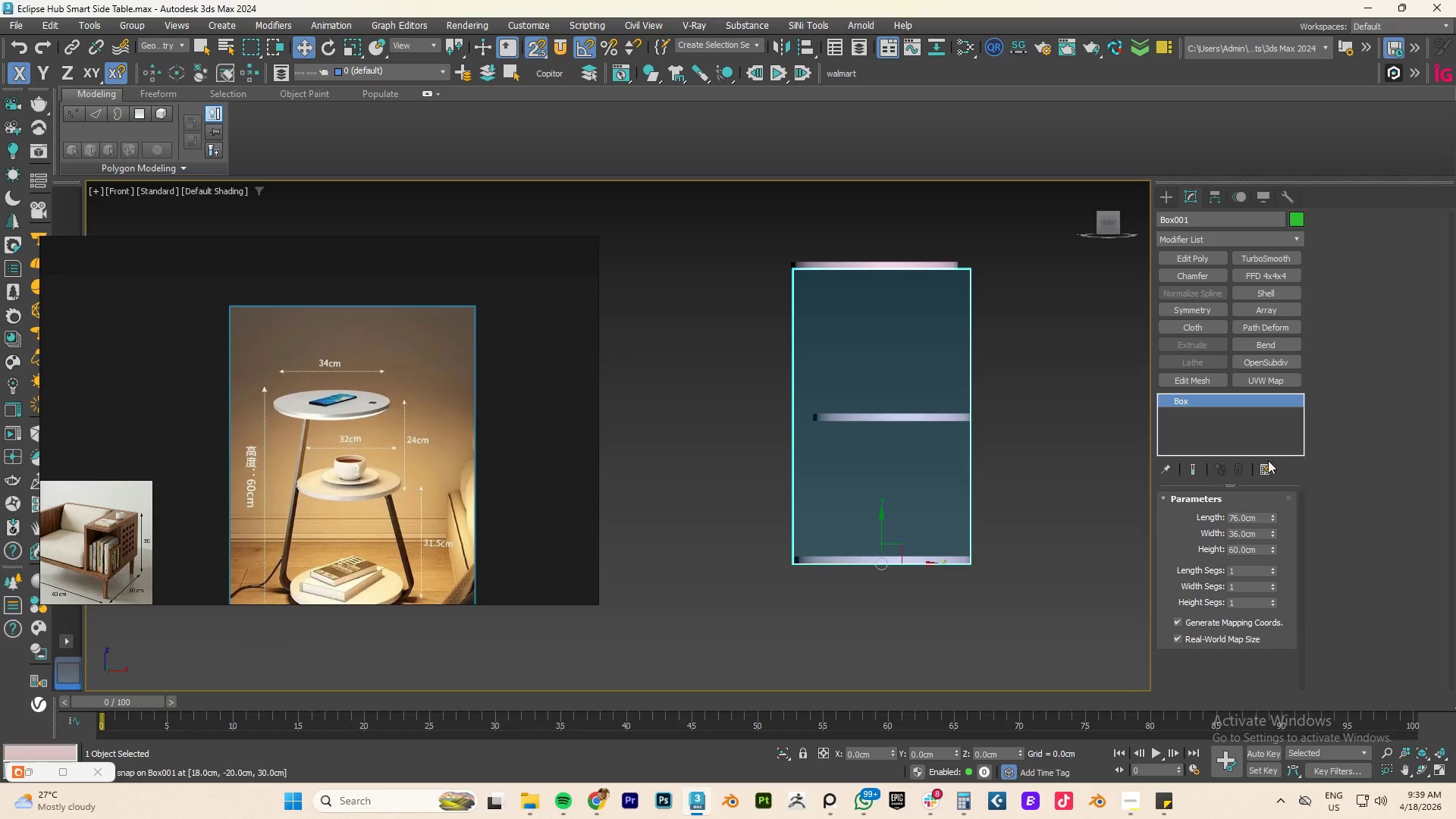 
key(Control+ControlLeft)
 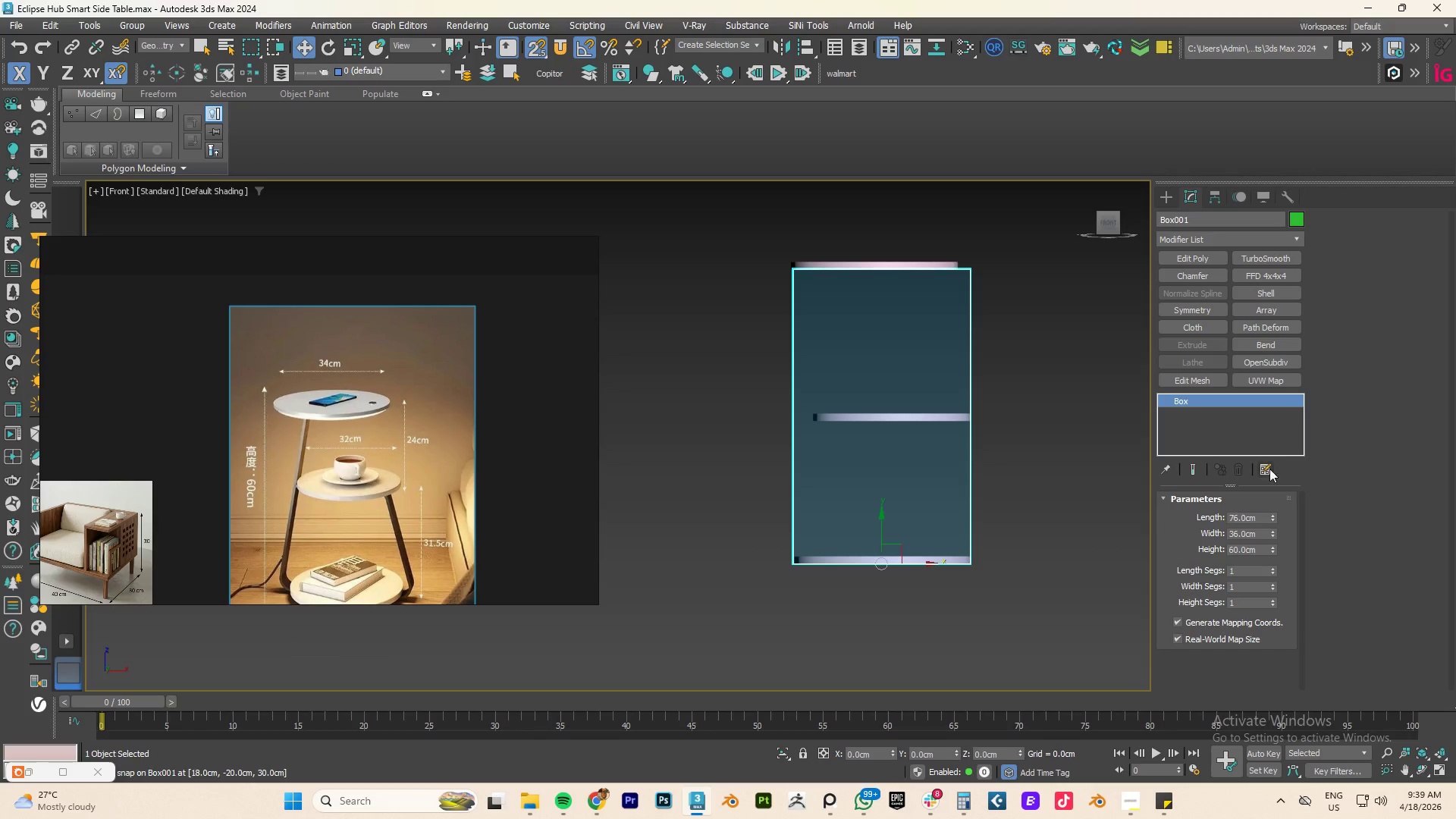 
key(Control+Z)
 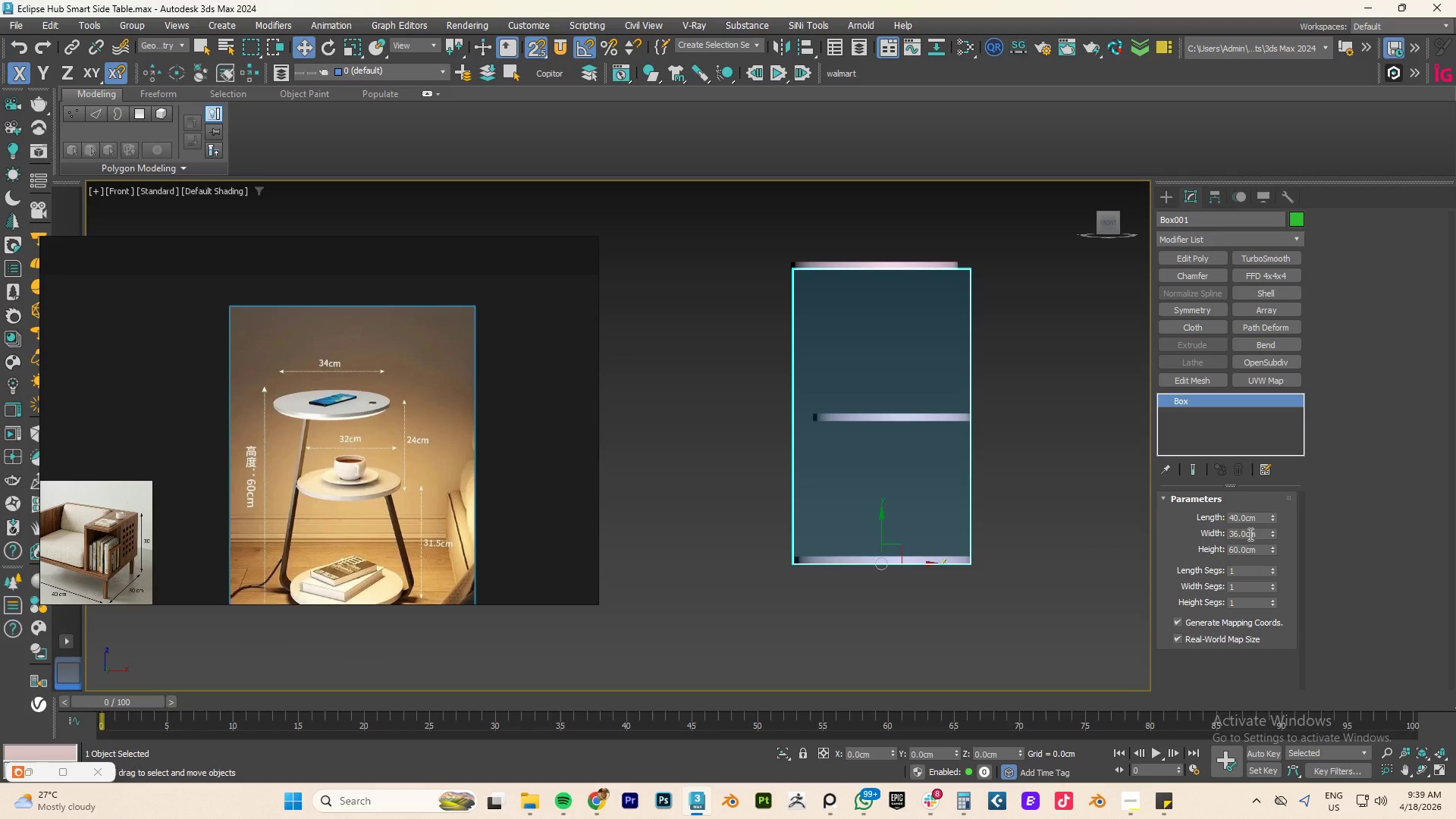 
double_click([1245, 534])
 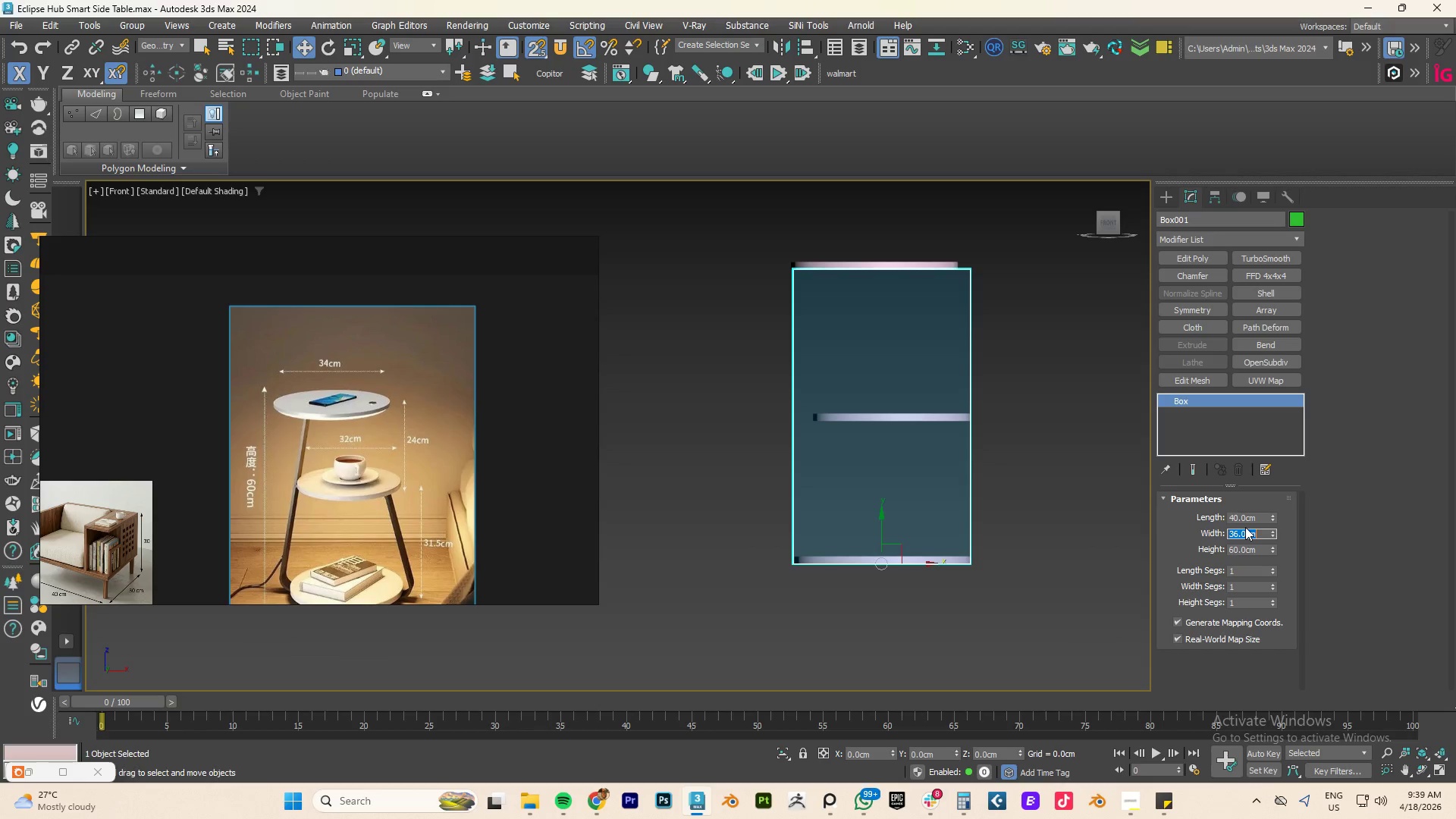 
key(Numpad4)
 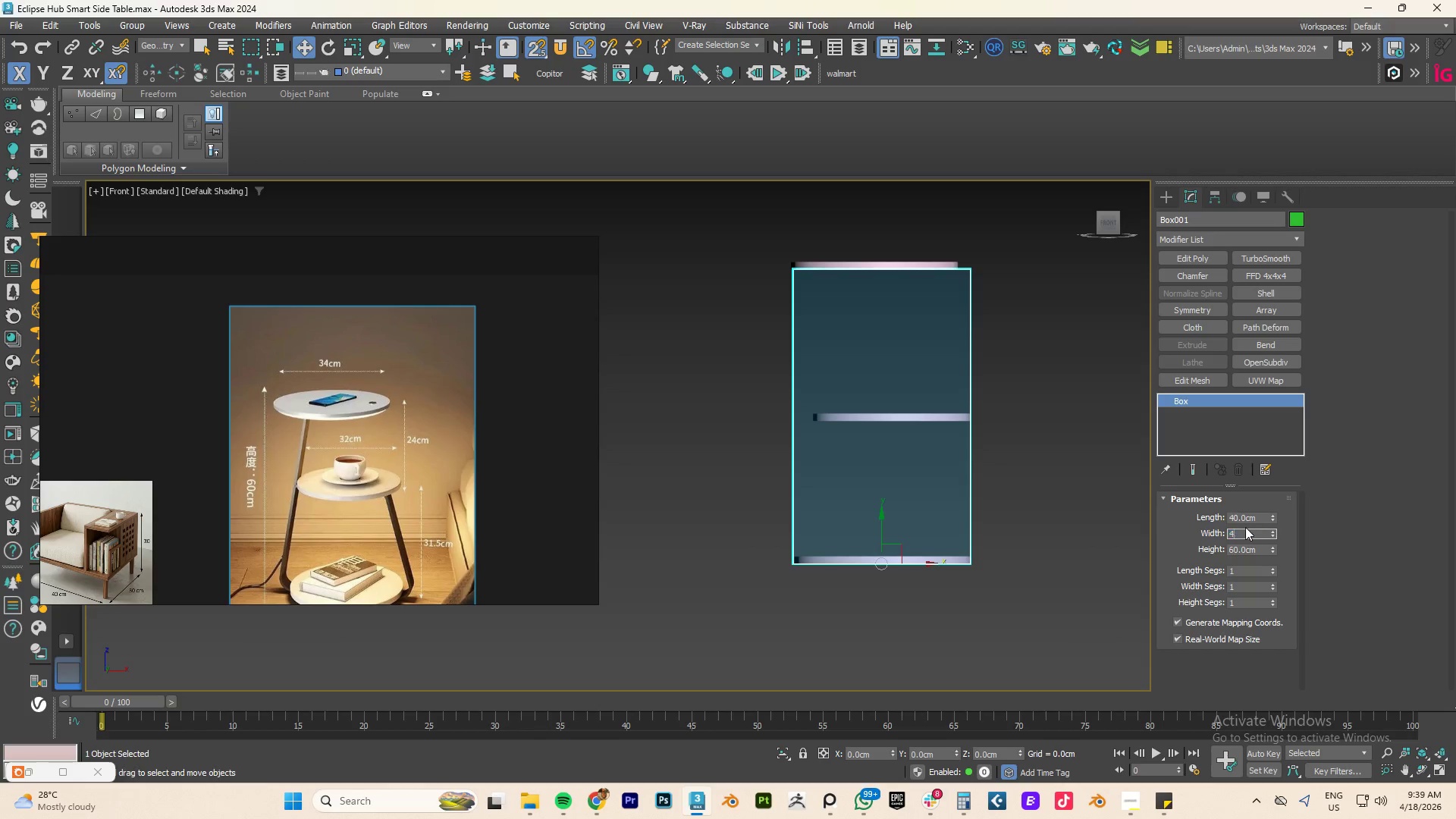 
key(Numpad0)
 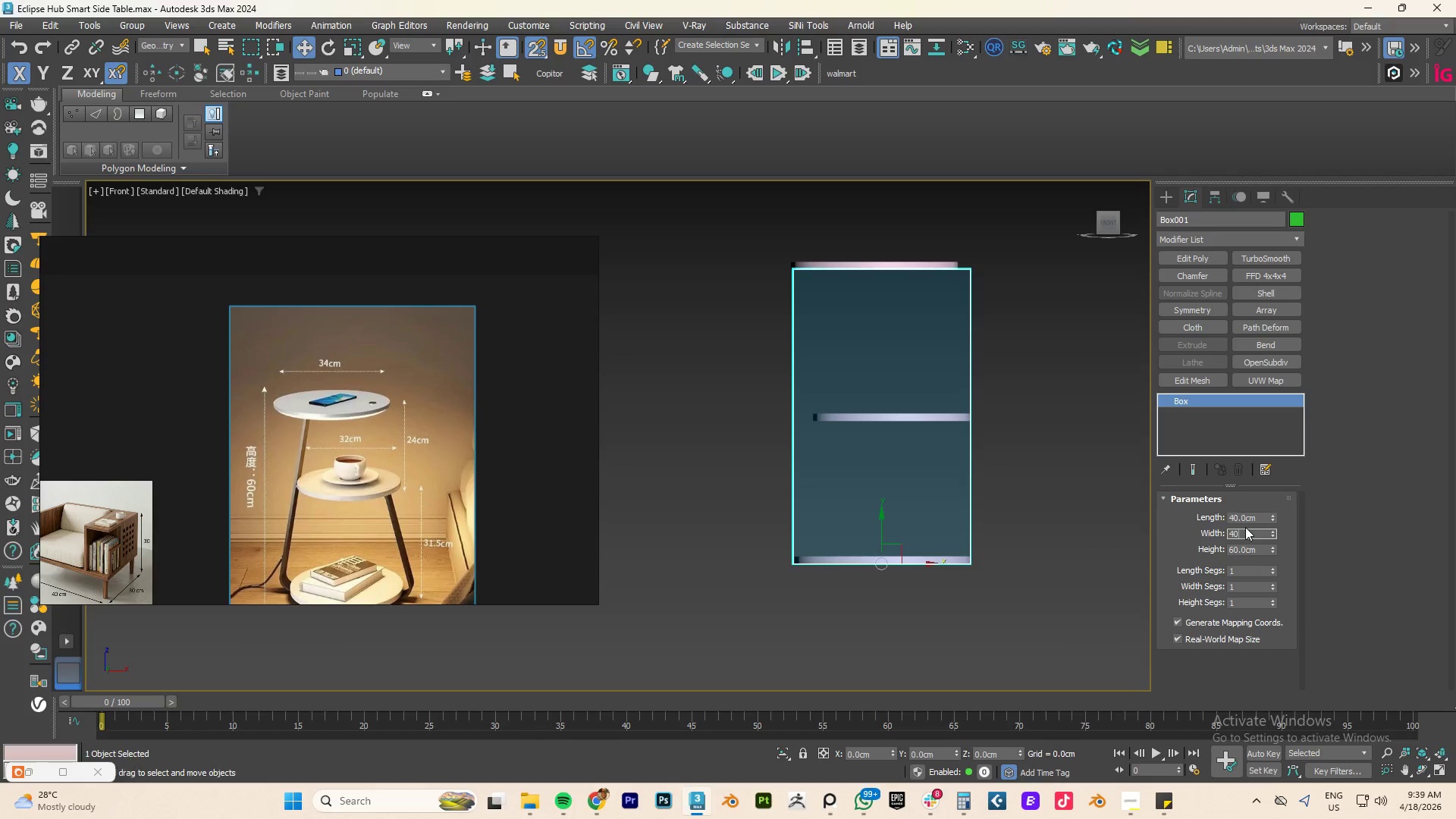 
key(NumpadEnter)
 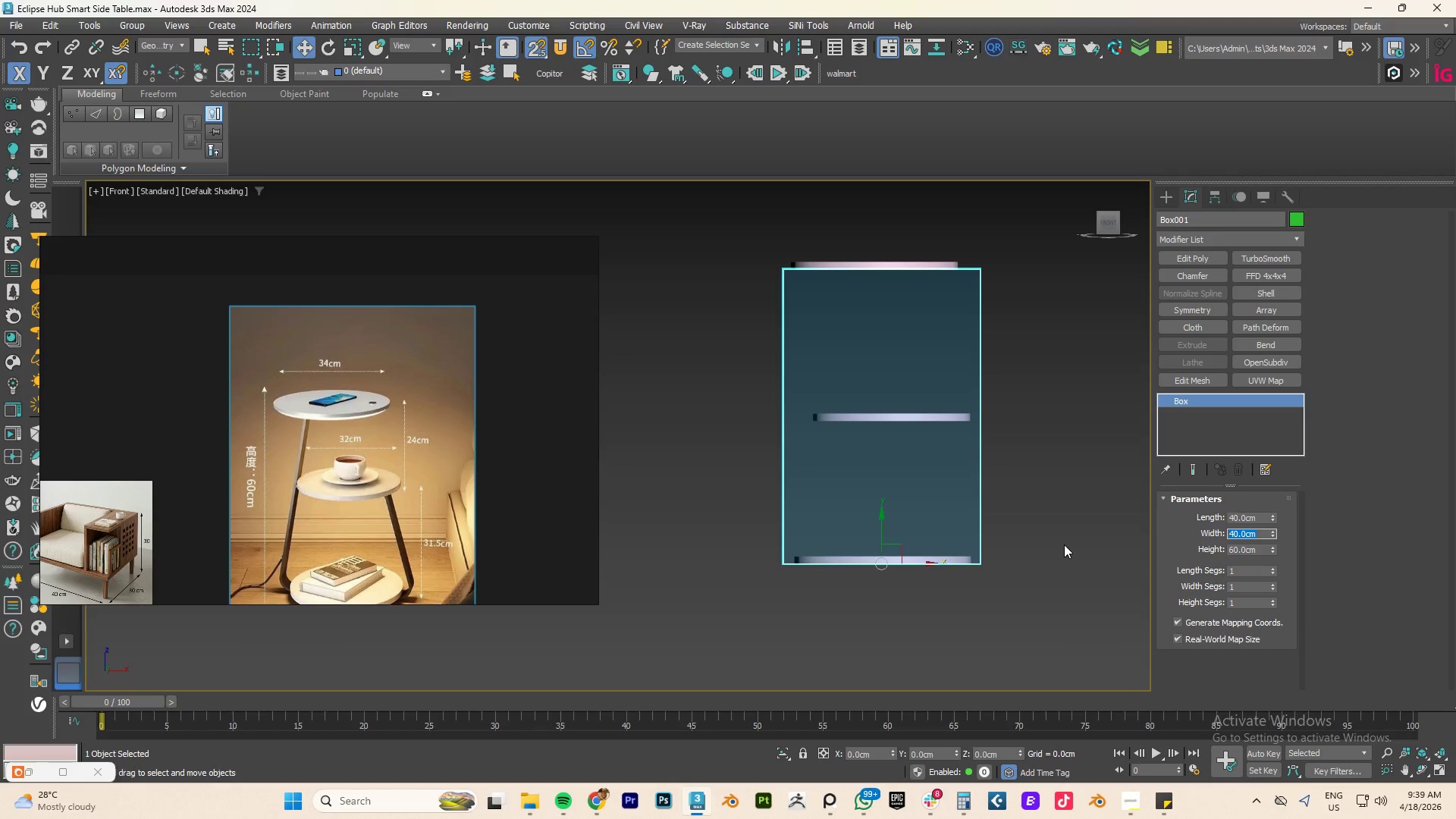 
left_click([1063, 542])
 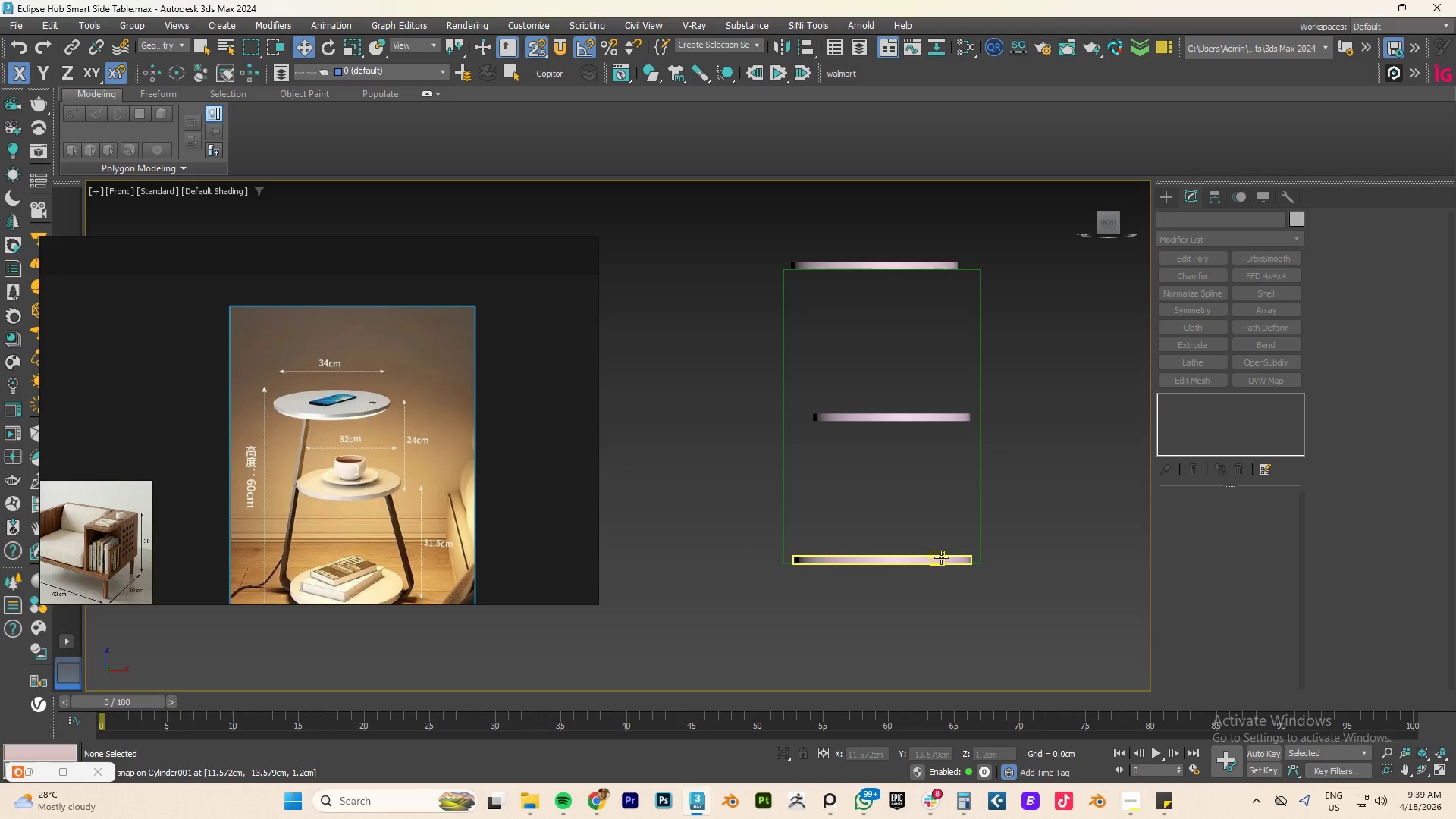 
left_click([941, 557])
 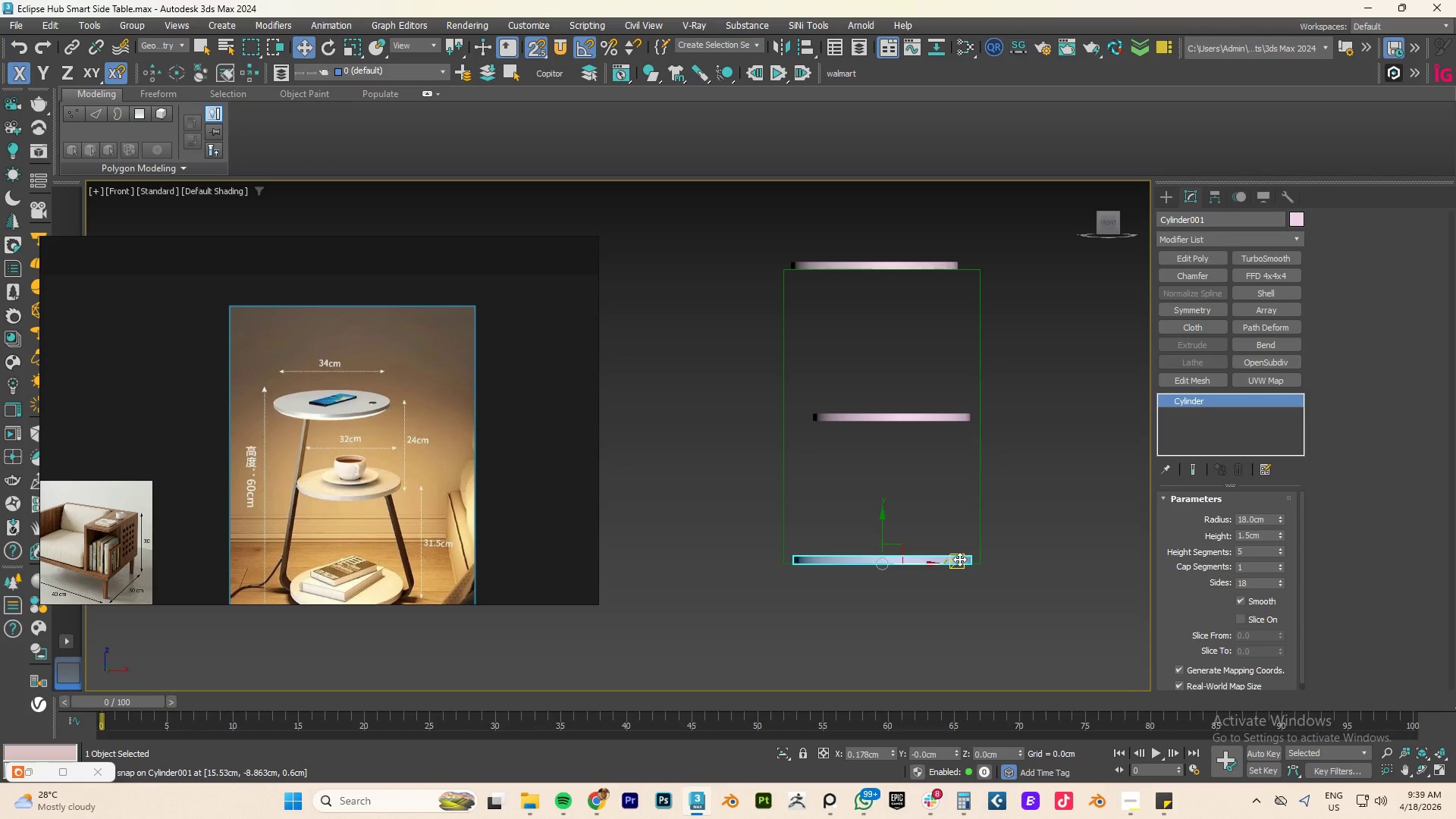 
left_click_drag(start_coordinate=[967, 557], to_coordinate=[973, 557])
 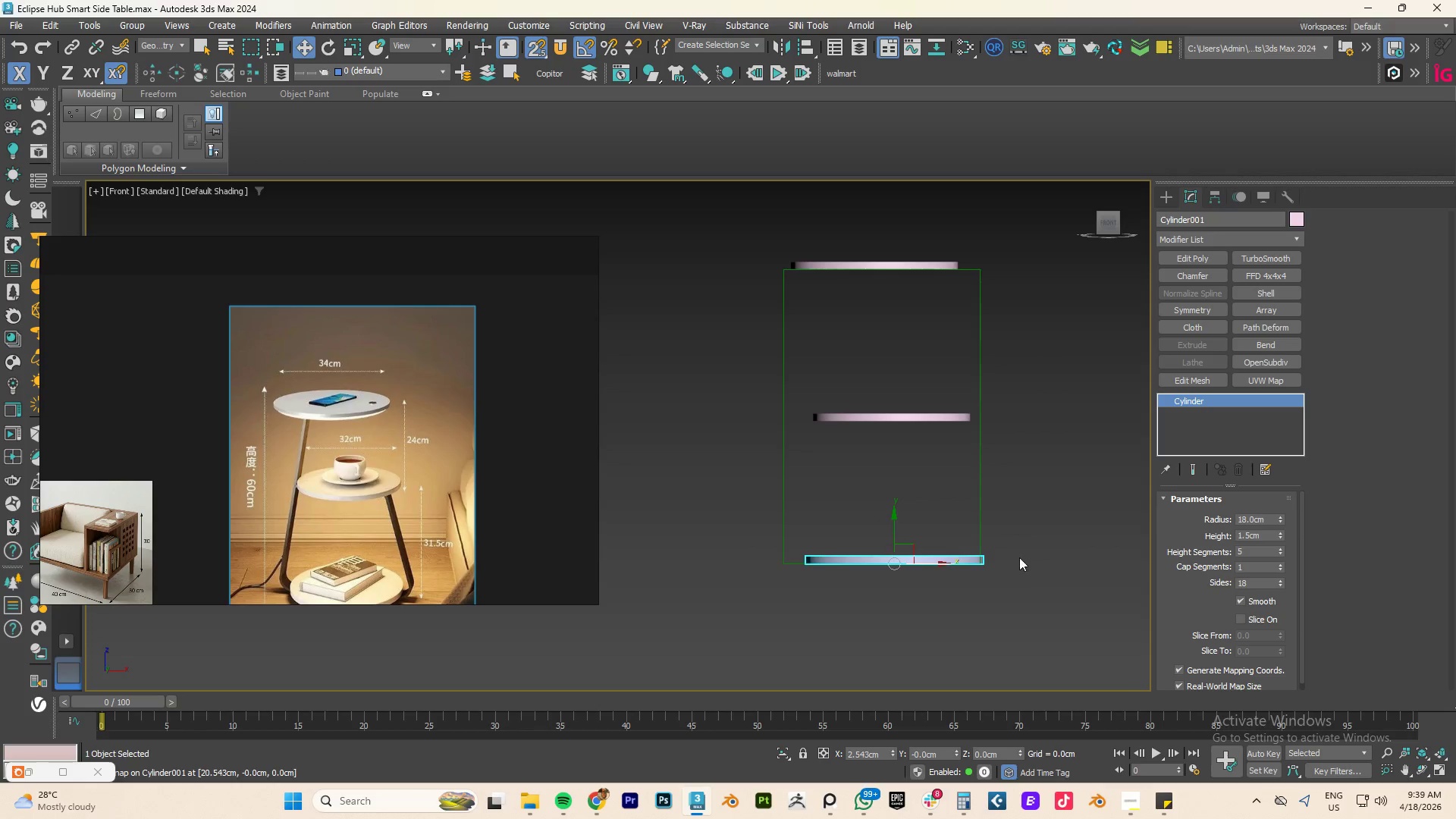 
scroll: coordinate [983, 557], scroll_direction: up, amount: 9.0
 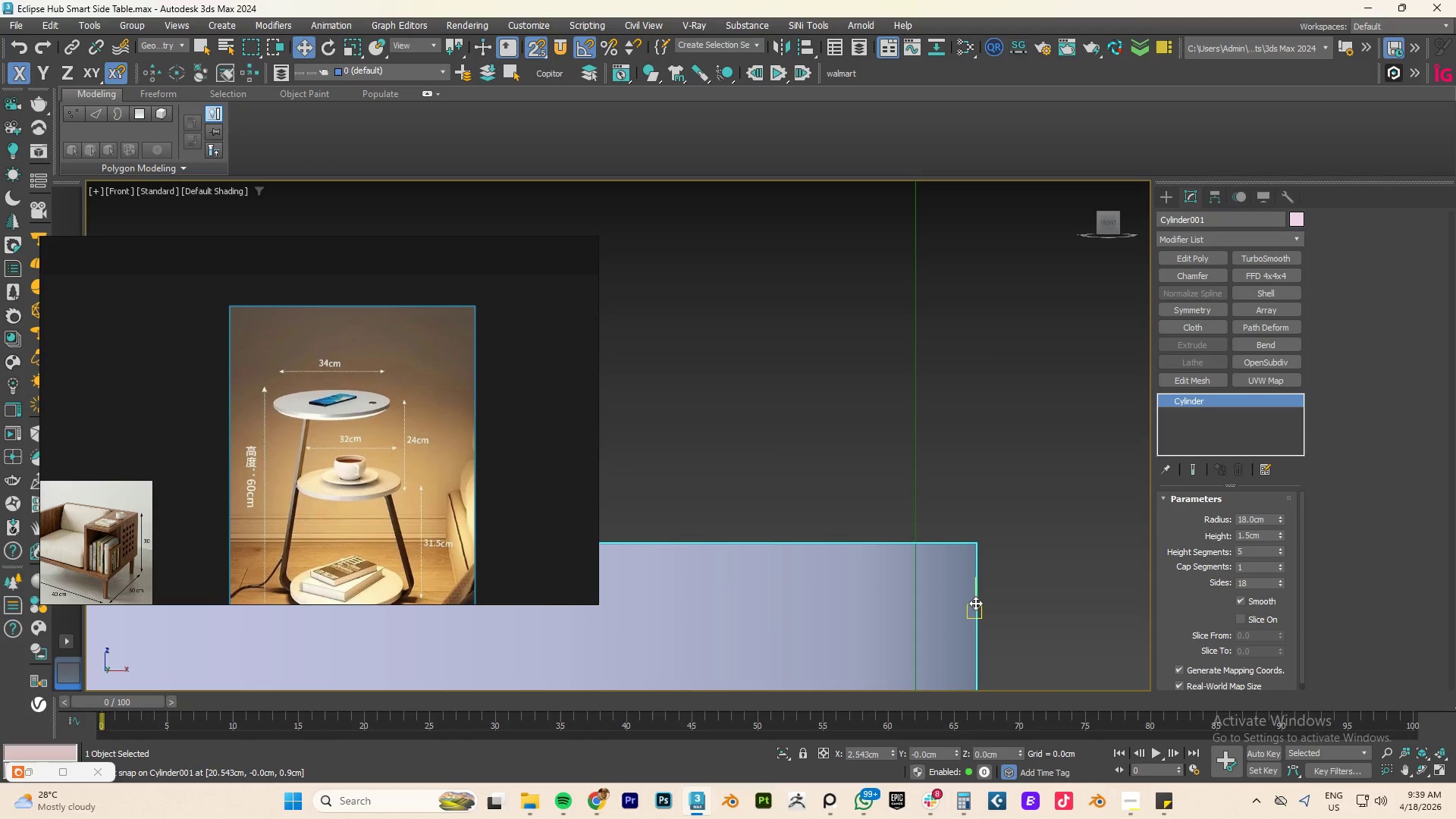 
left_click_drag(start_coordinate=[975, 603], to_coordinate=[912, 657])
 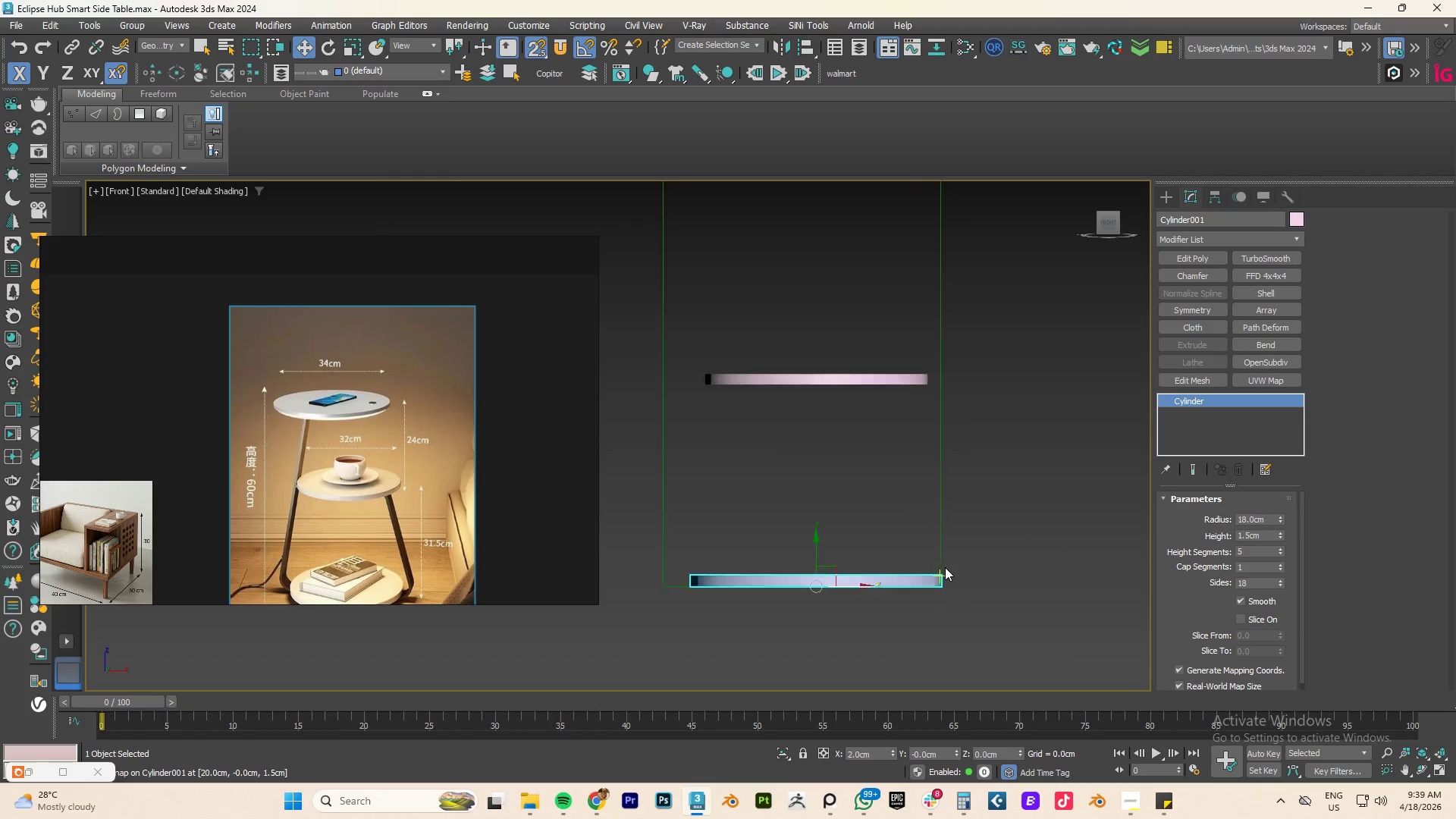 
scroll: coordinate [945, 567], scroll_direction: down, amount: 9.0
 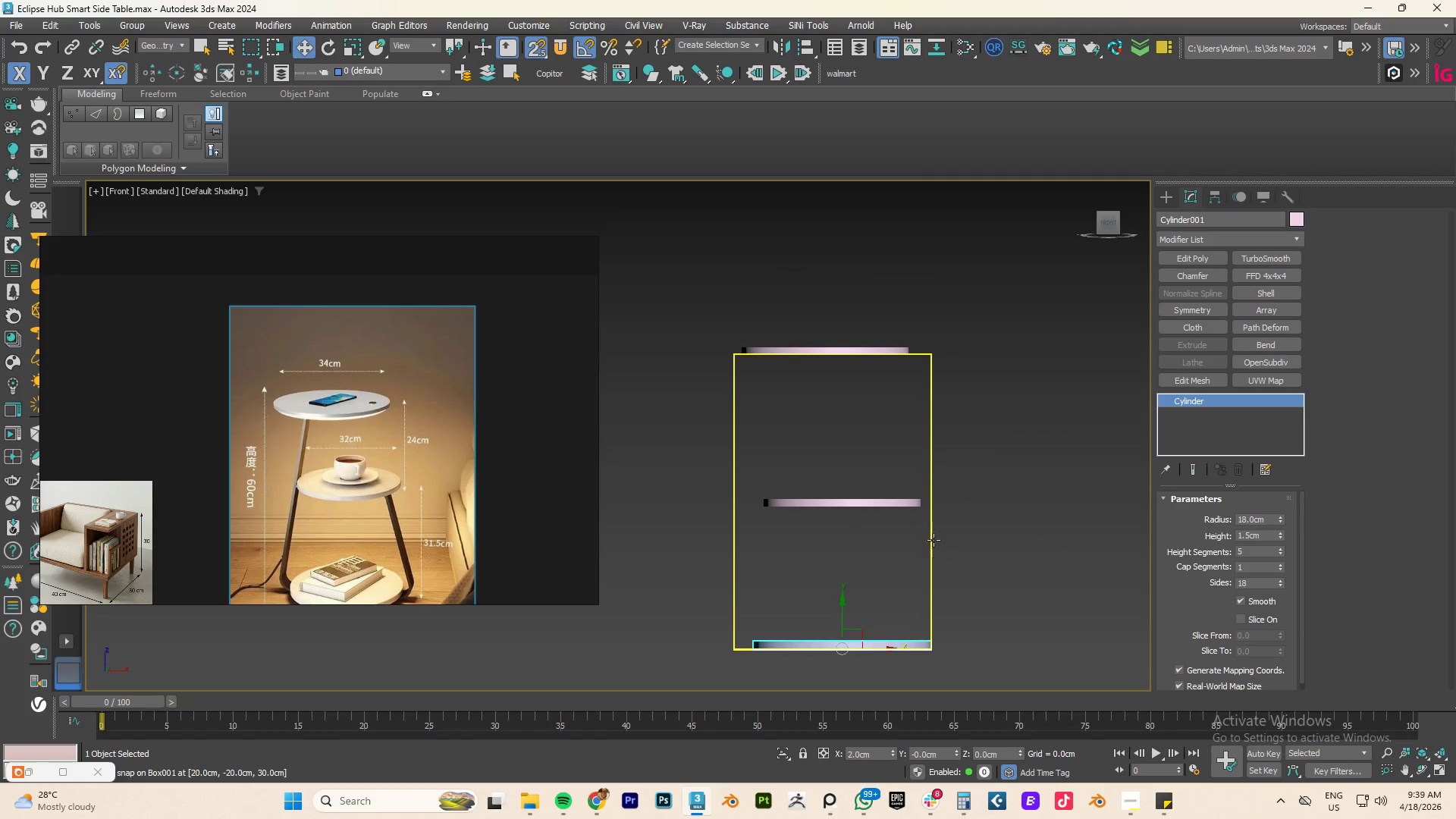 
scroll: coordinate [934, 511], scroll_direction: none, amount: 0.0
 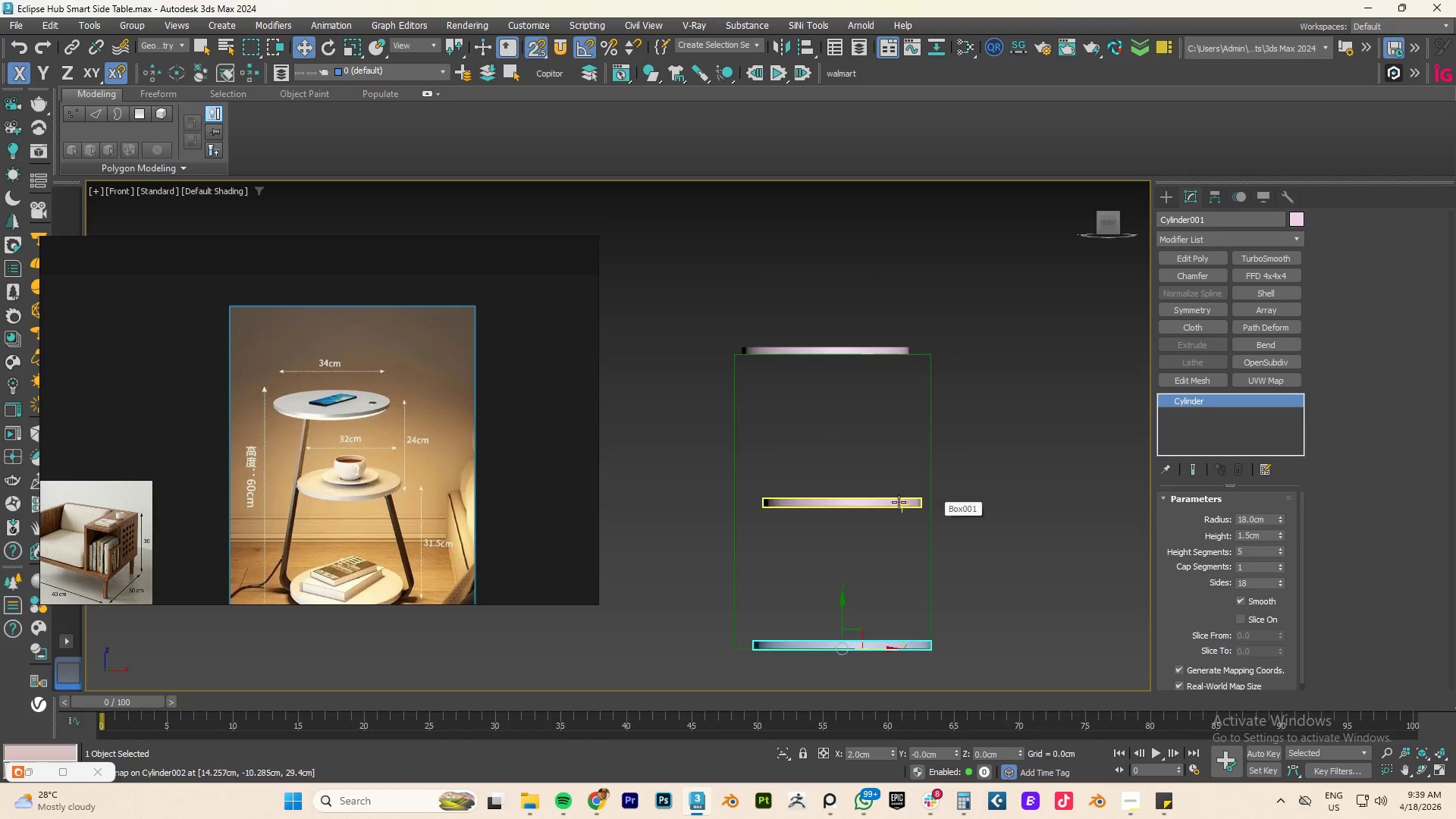 
left_click([899, 502])
 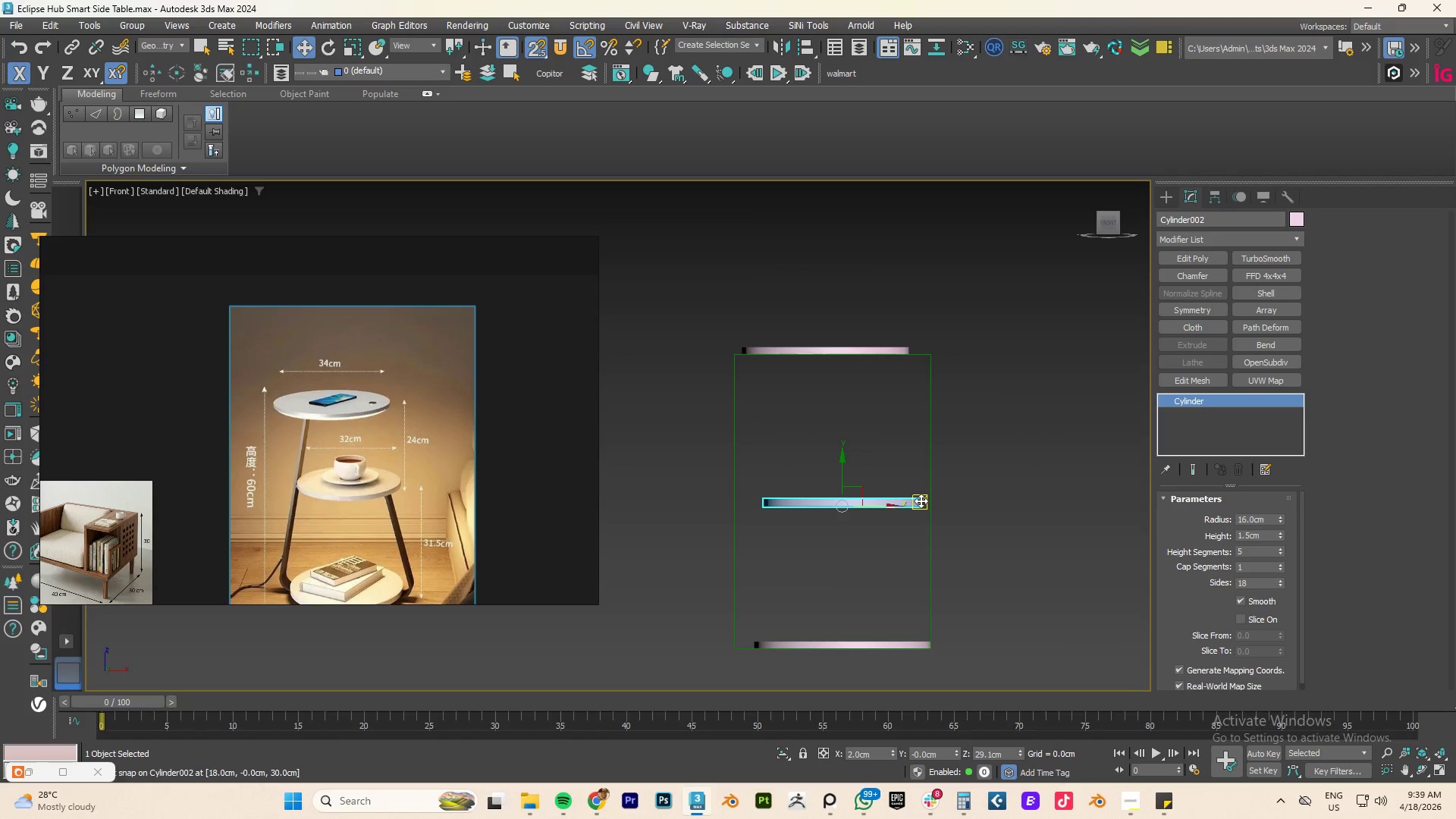 
left_click_drag(start_coordinate=[921, 500], to_coordinate=[928, 510])
 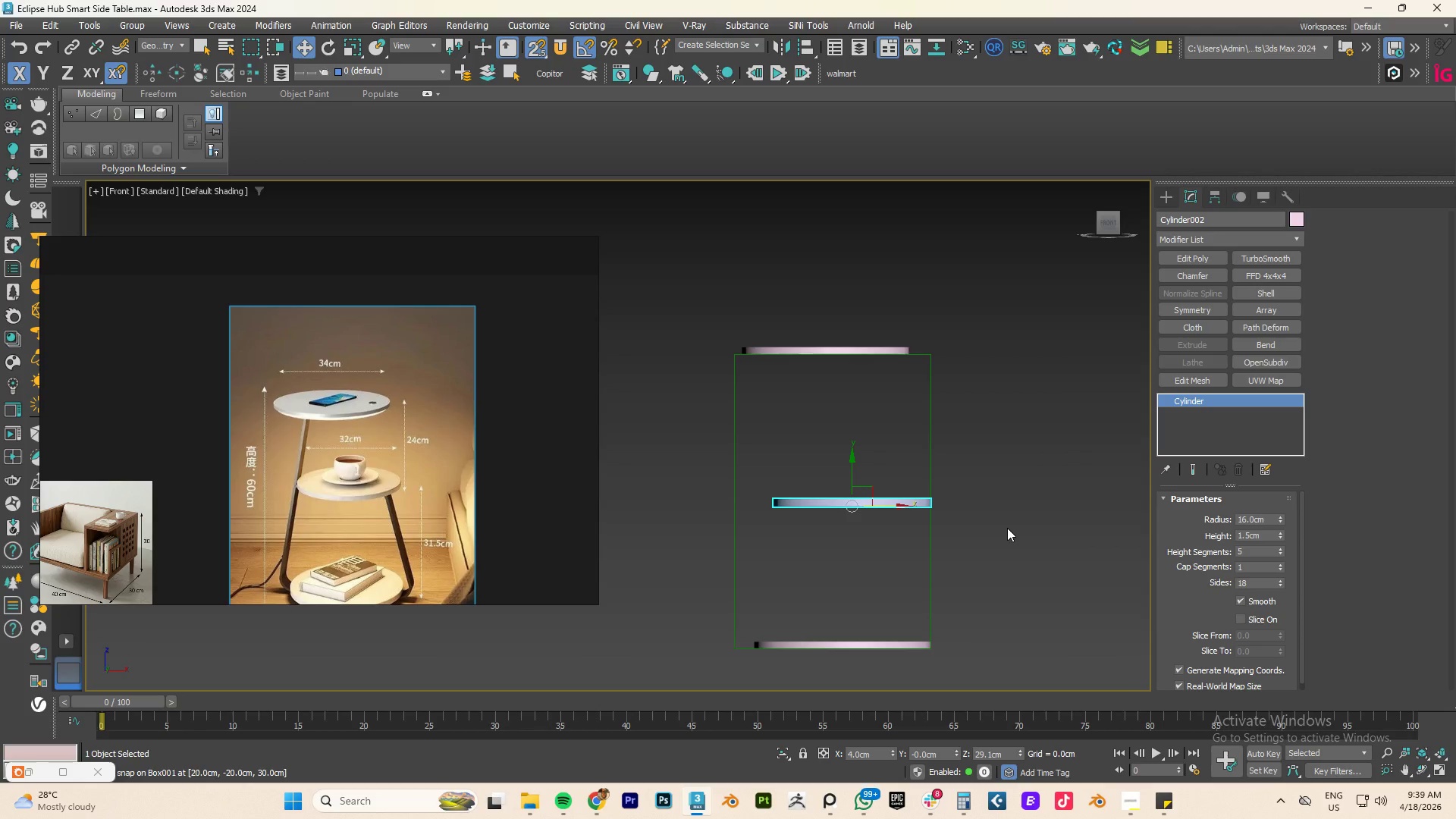 
left_click([1007, 528])
 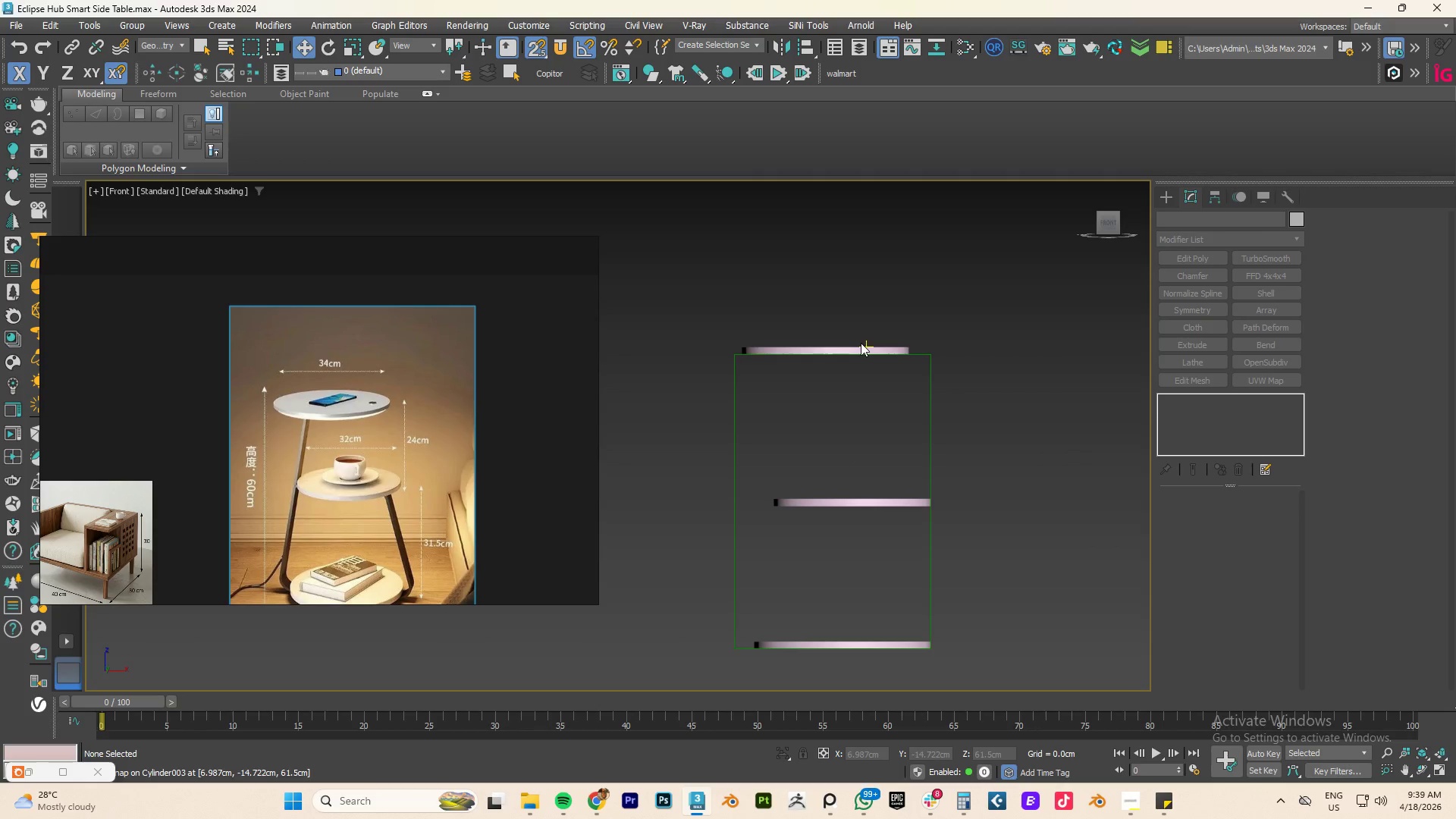 
left_click([859, 348])
 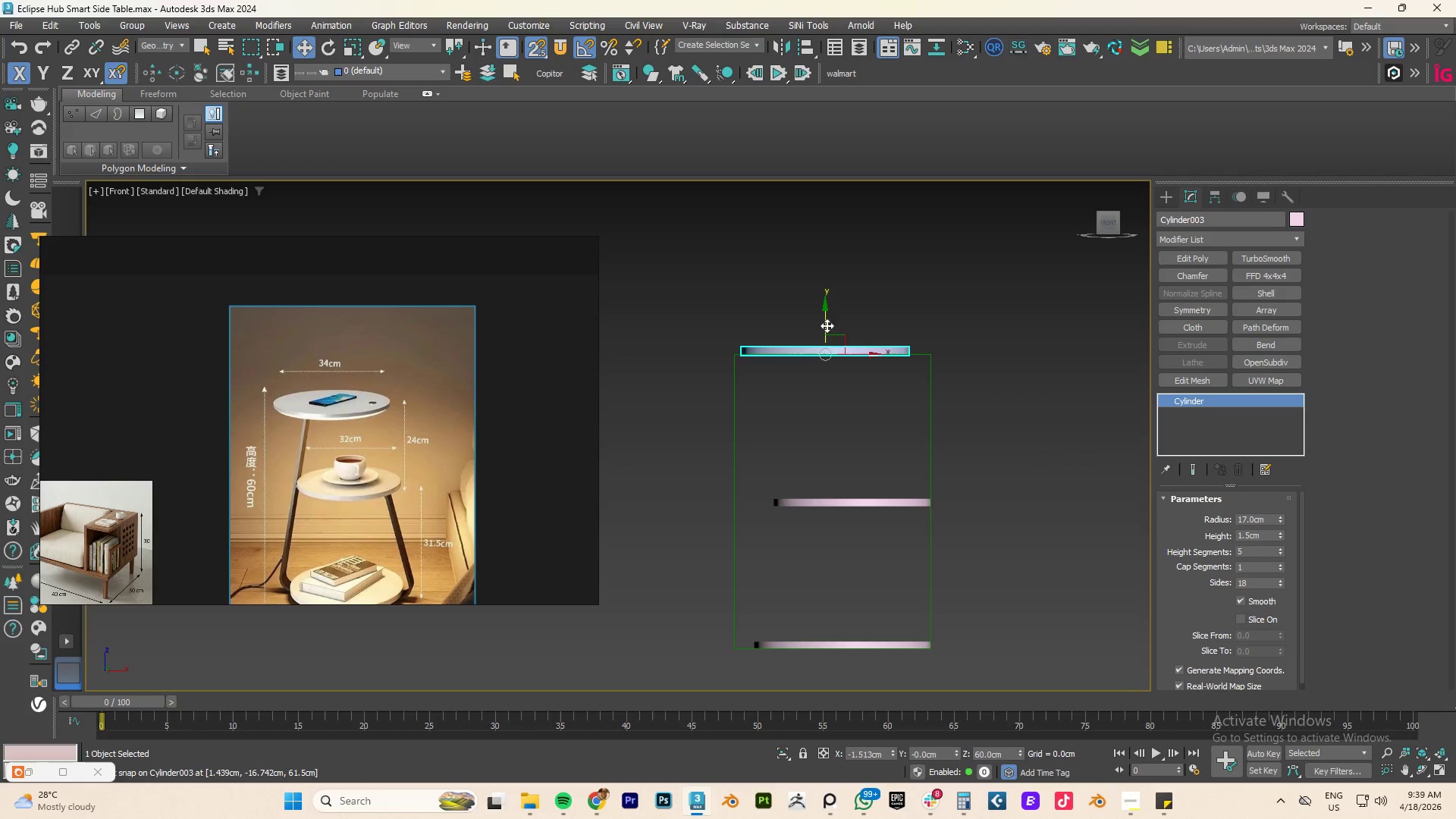 
left_click_drag(start_coordinate=[824, 318], to_coordinate=[820, 414])
 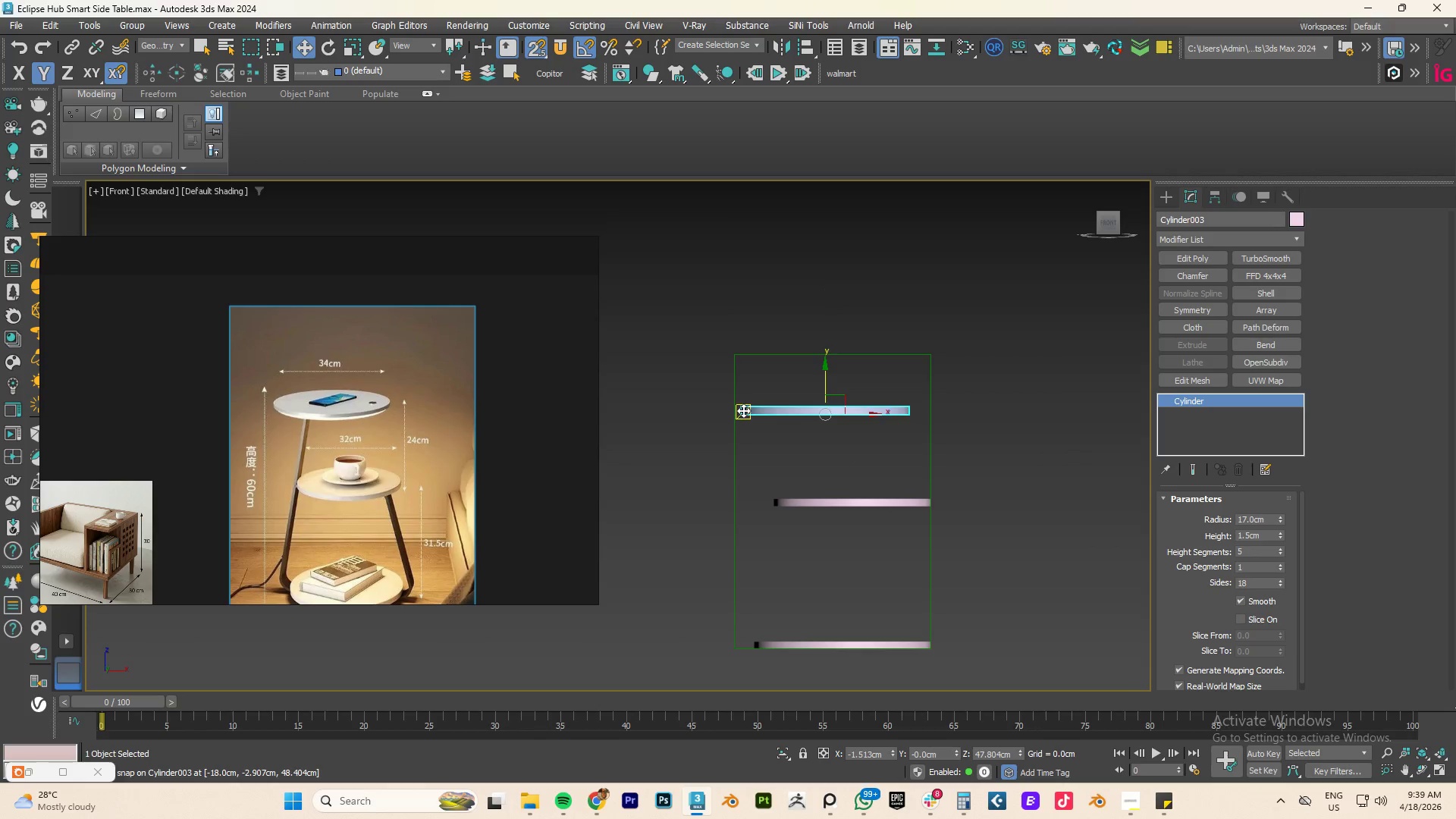 
left_click([858, 412])
 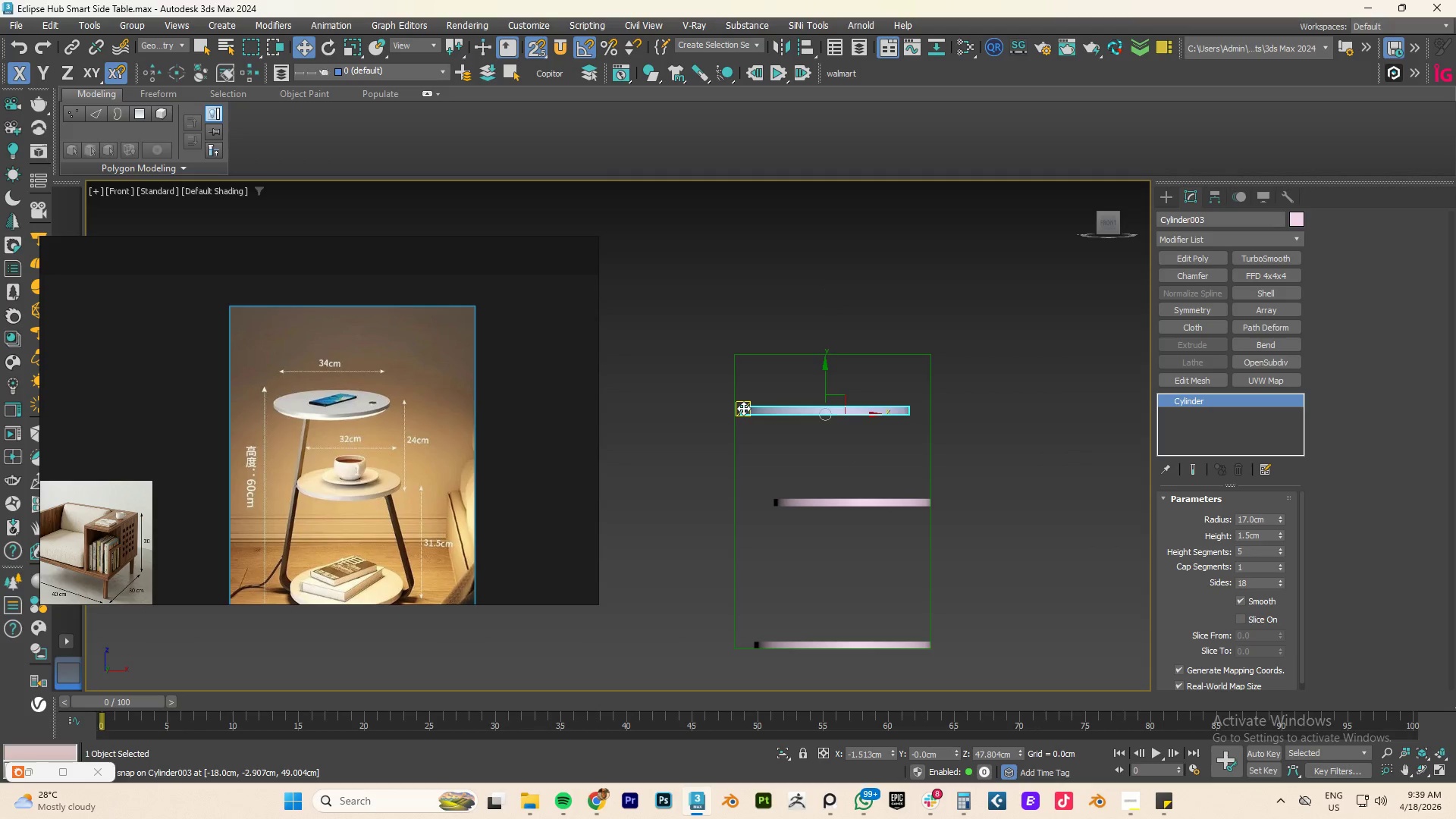 
left_click_drag(start_coordinate=[744, 409], to_coordinate=[740, 392])
 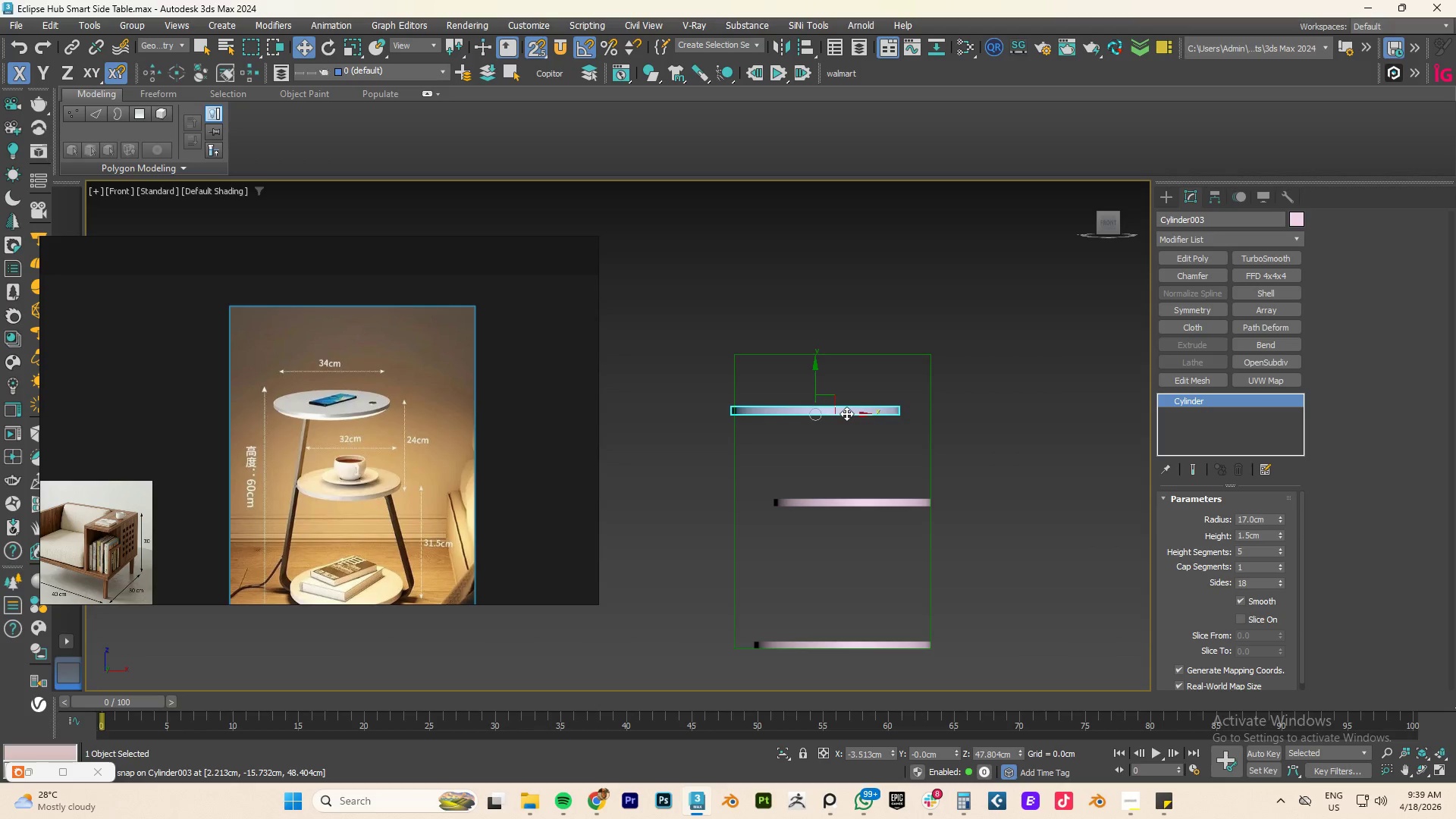 
left_click_drag(start_coordinate=[852, 416], to_coordinate=[836, 353])
 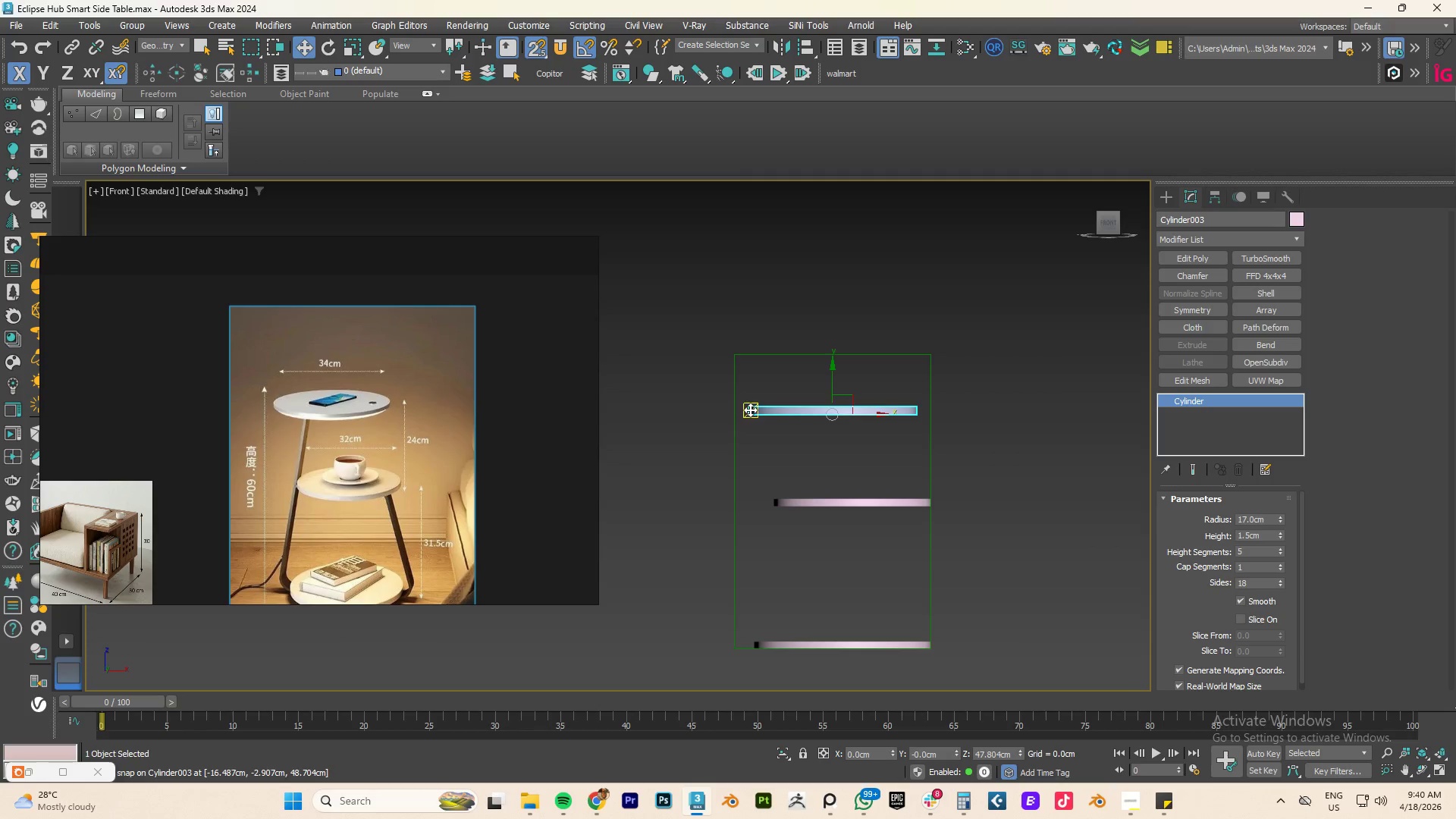 
left_click_drag(start_coordinate=[749, 410], to_coordinate=[739, 508])
 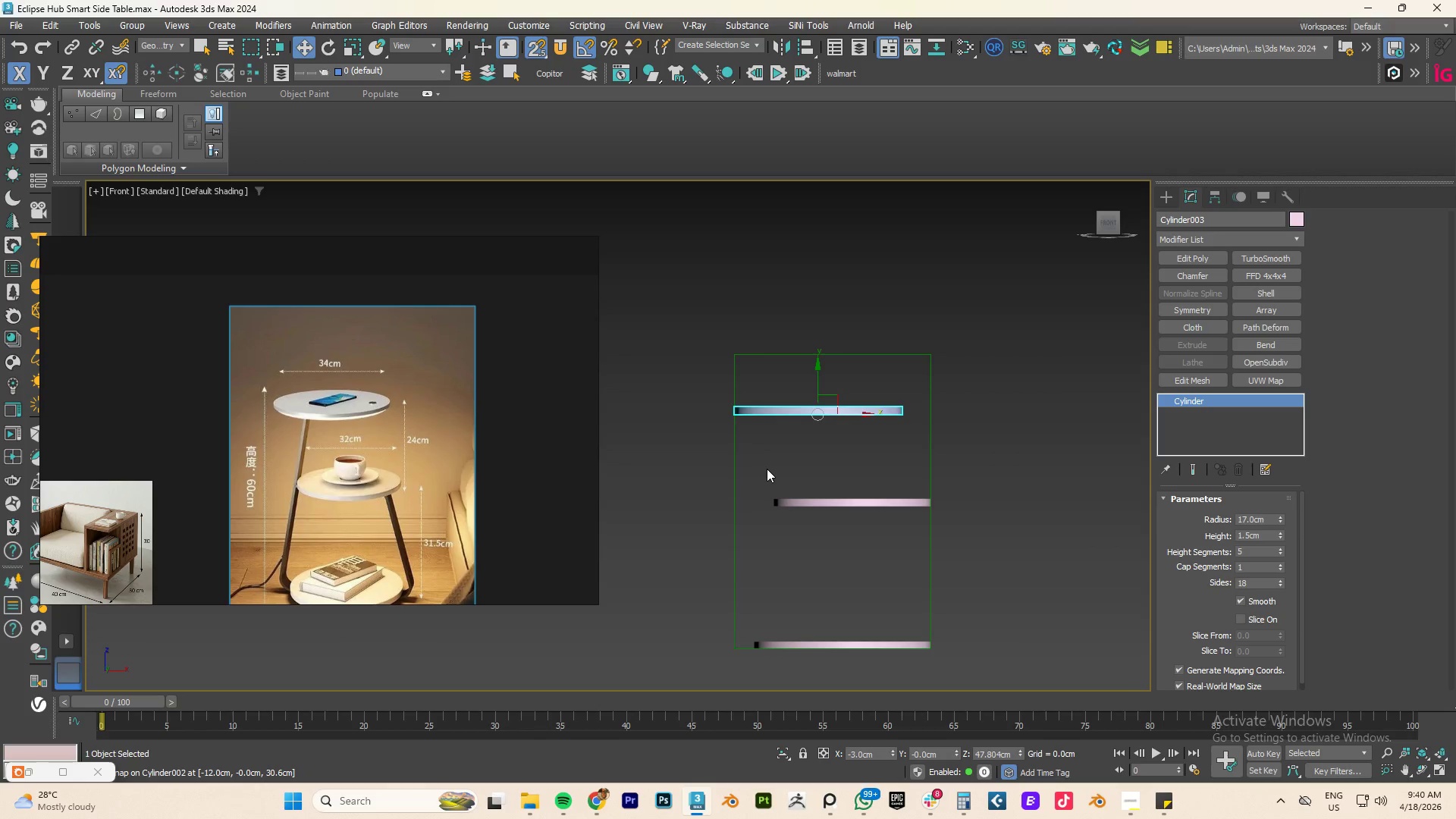 
left_click([767, 469])
 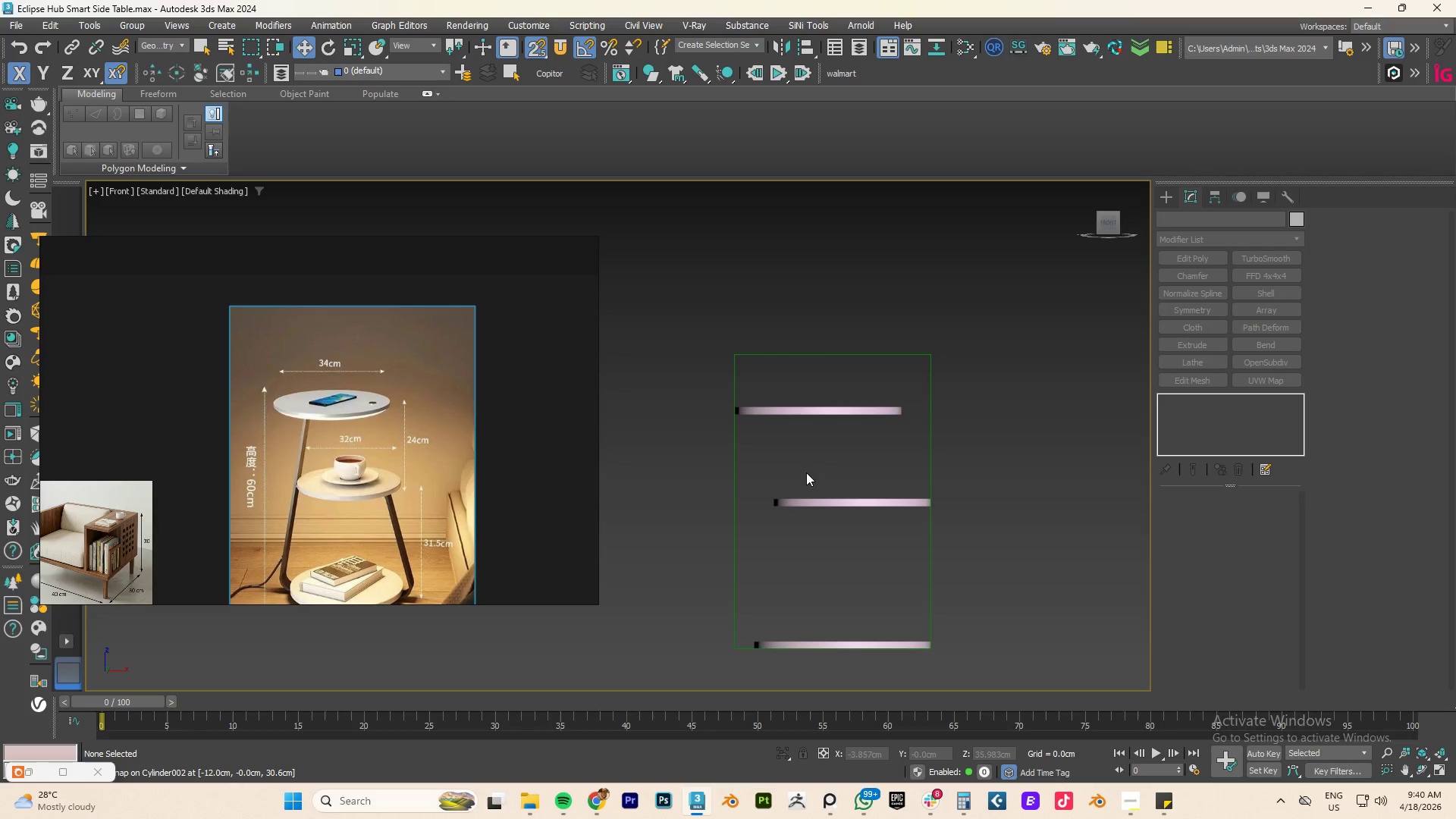 
scroll: coordinate [799, 472], scroll_direction: down, amount: 1.0
 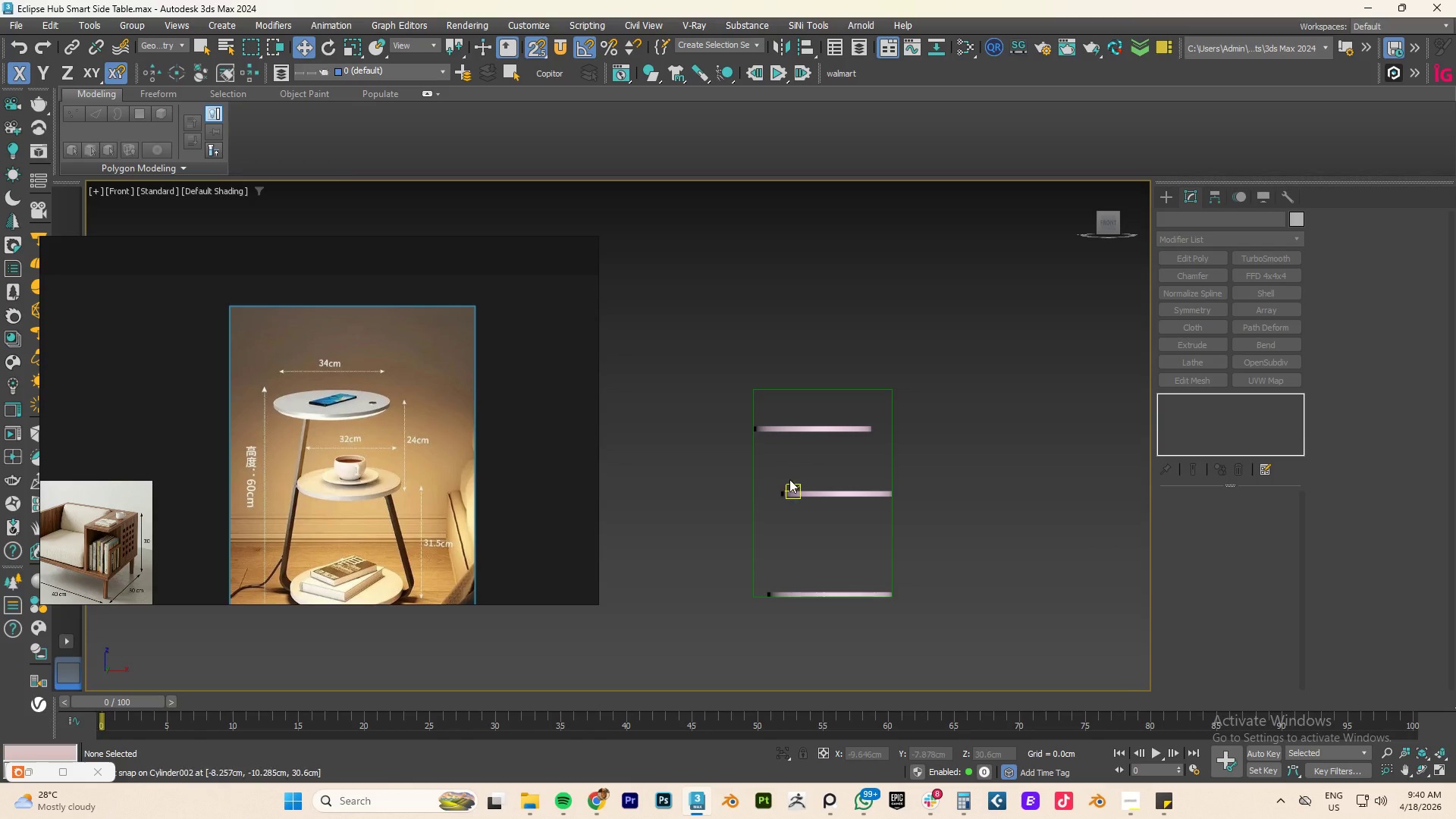 
scroll: coordinate [814, 588], scroll_direction: up, amount: 3.0
 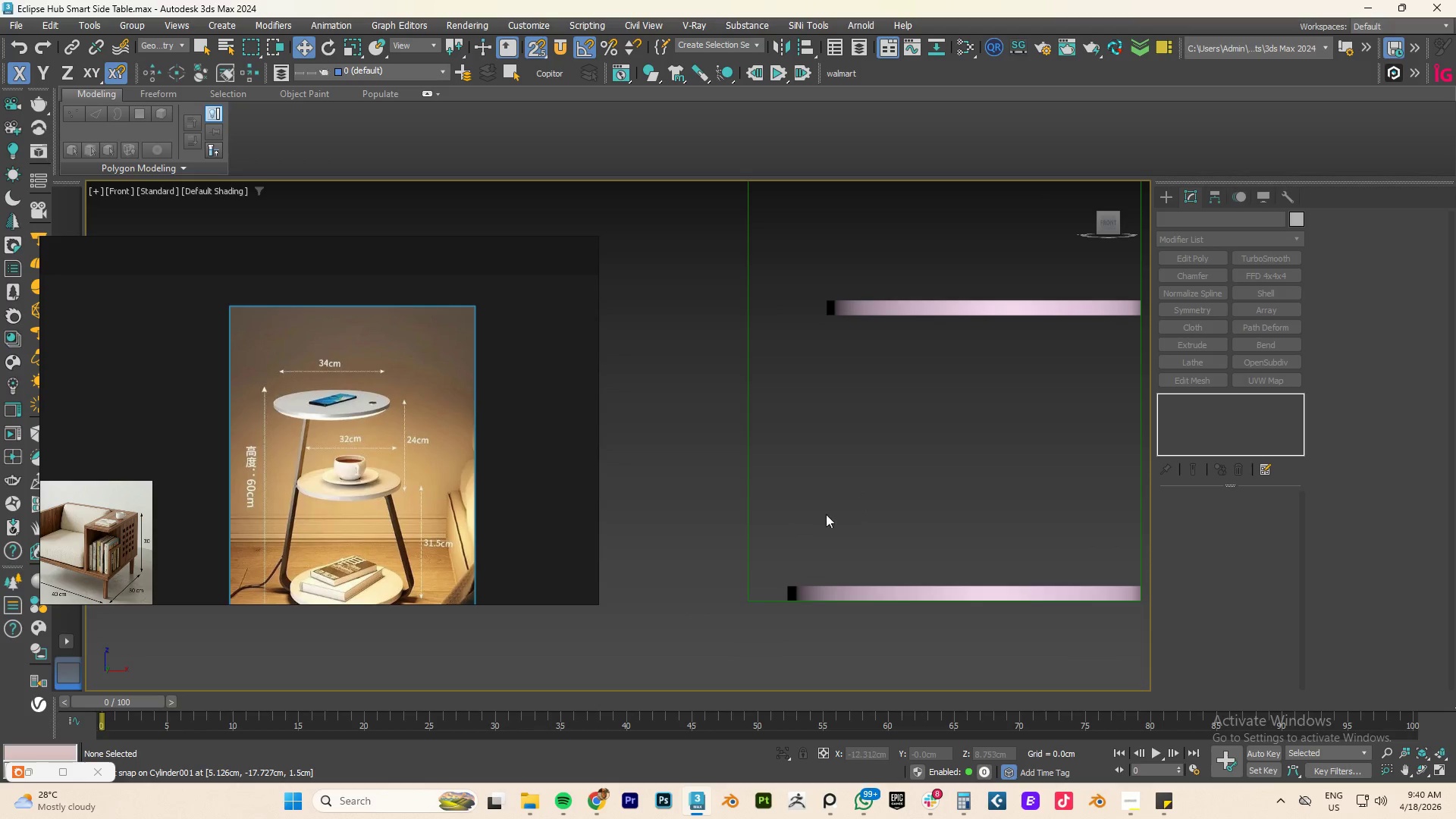 
scroll: coordinate [940, 477], scroll_direction: down, amount: 3.0
 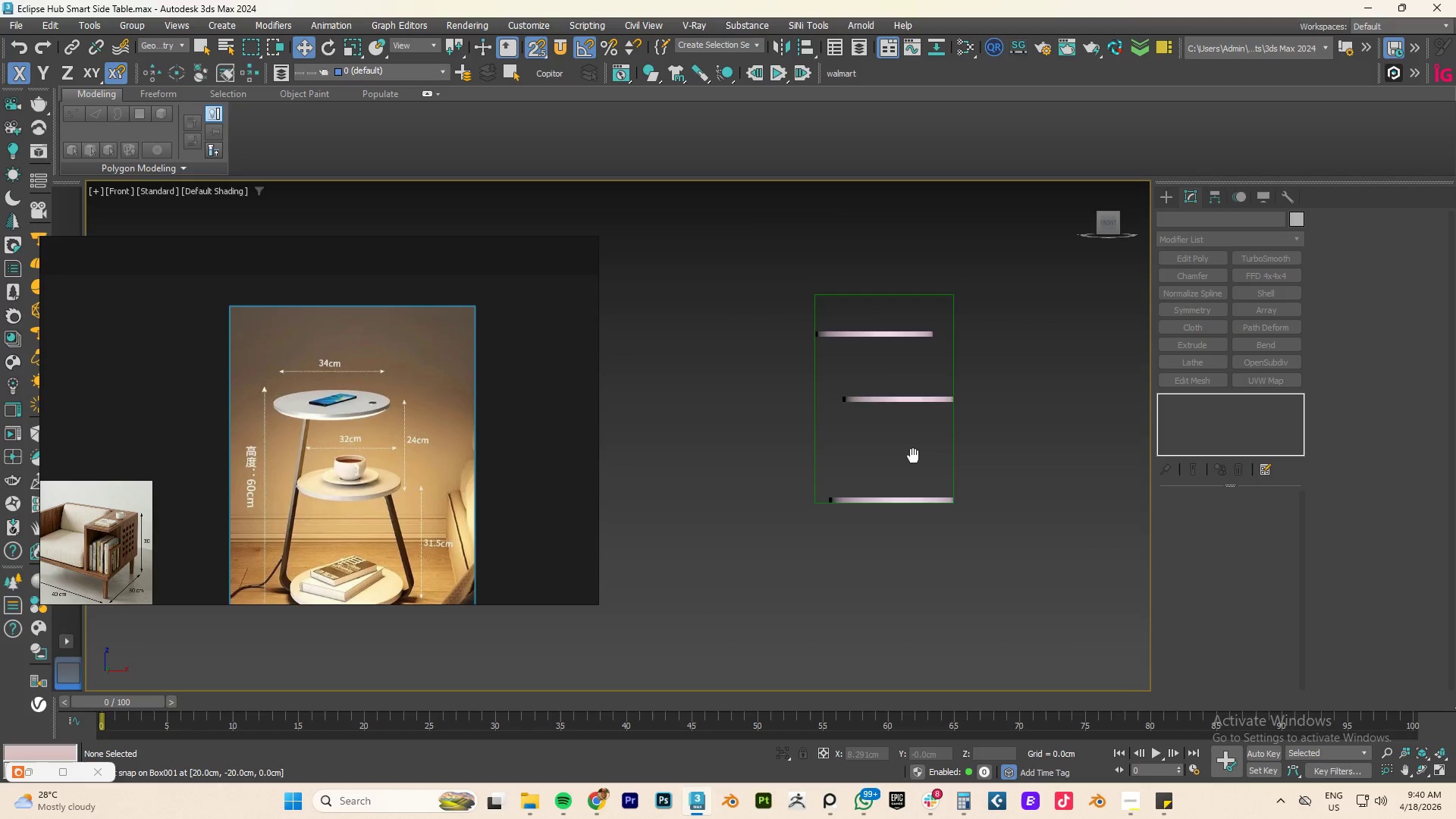 
scroll: coordinate [899, 461], scroll_direction: up, amount: 3.0
 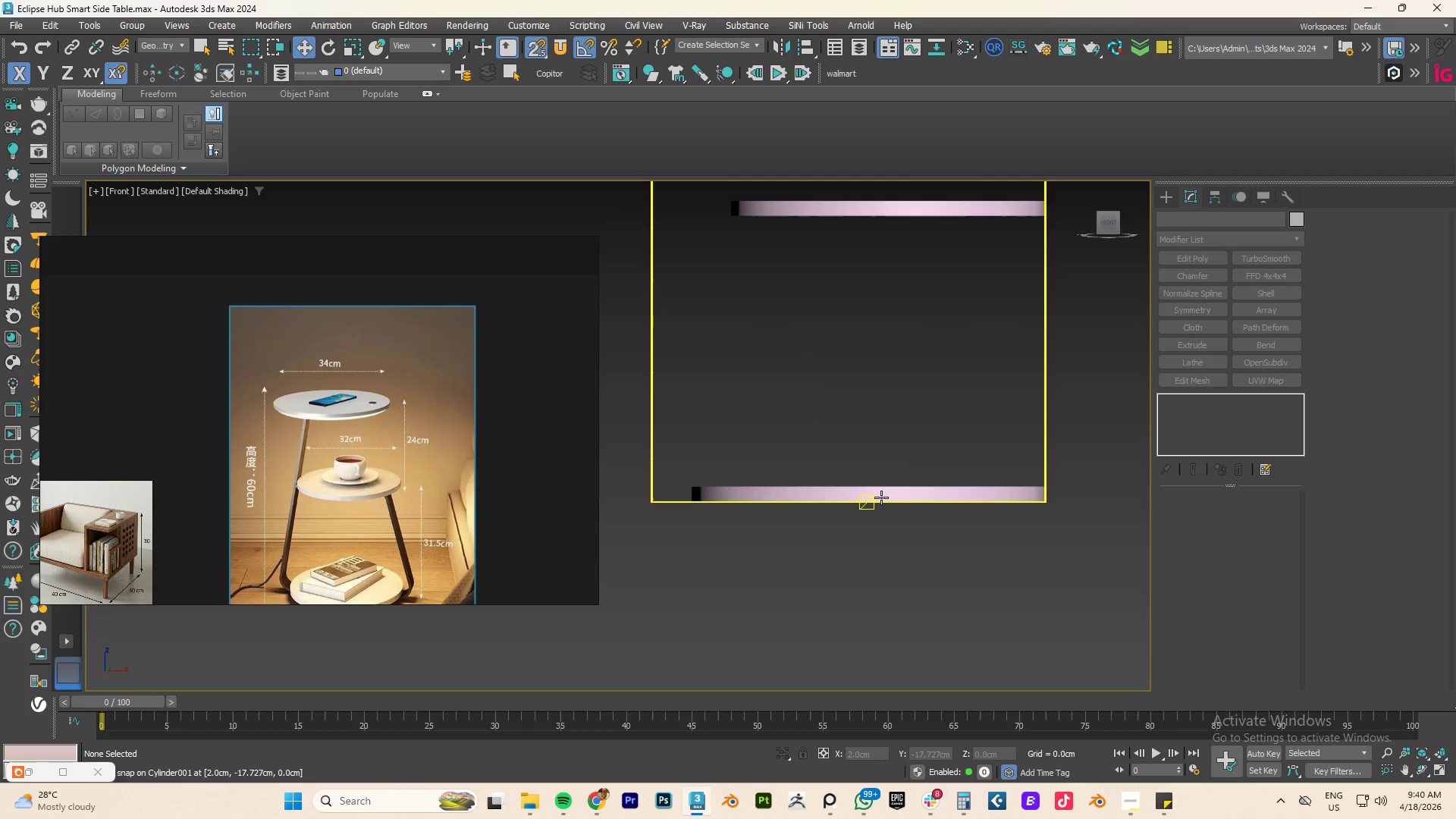 
left_click([882, 495])
 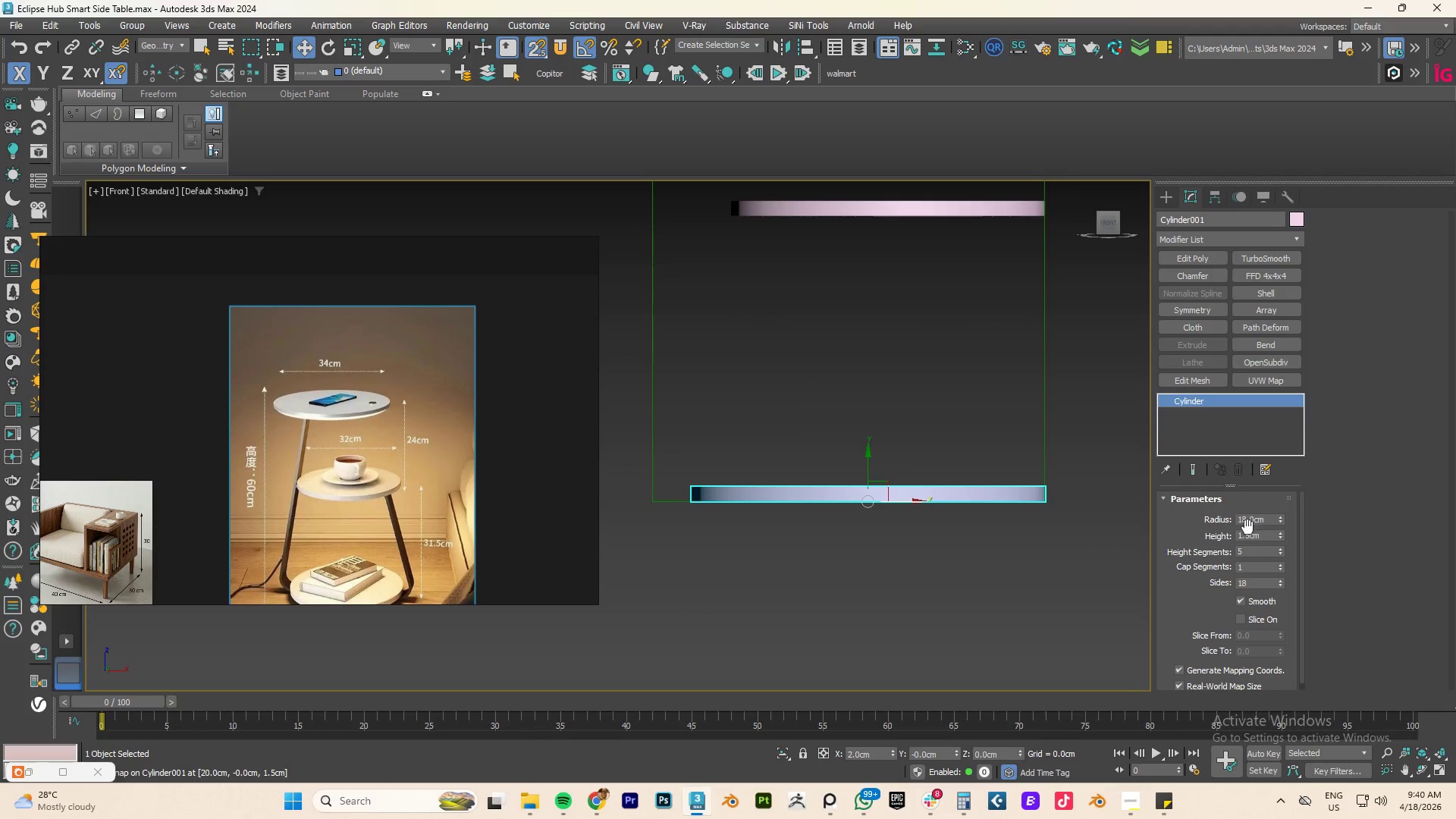 
double_click([1241, 533])
 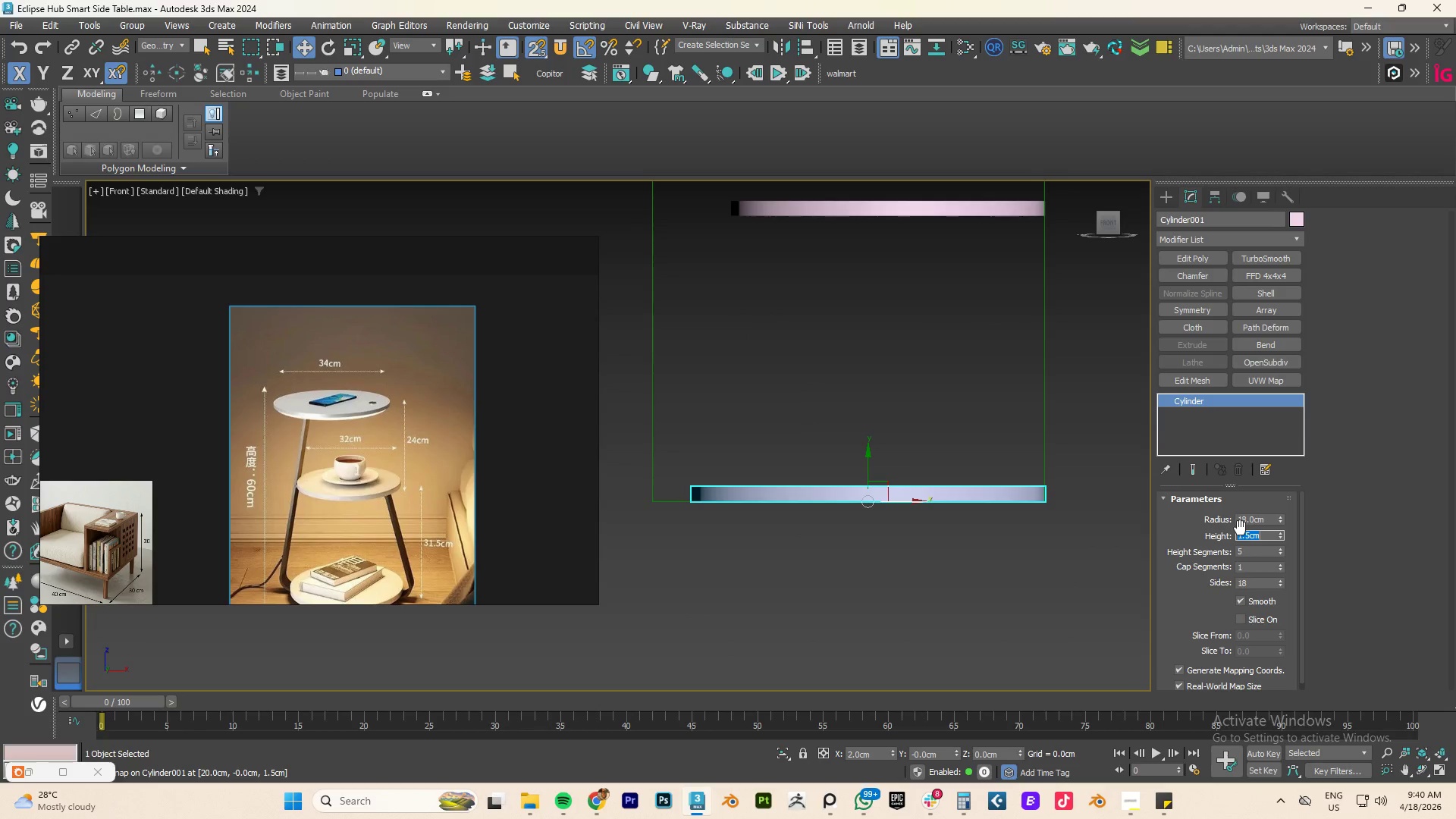 
key(Numpad2)
 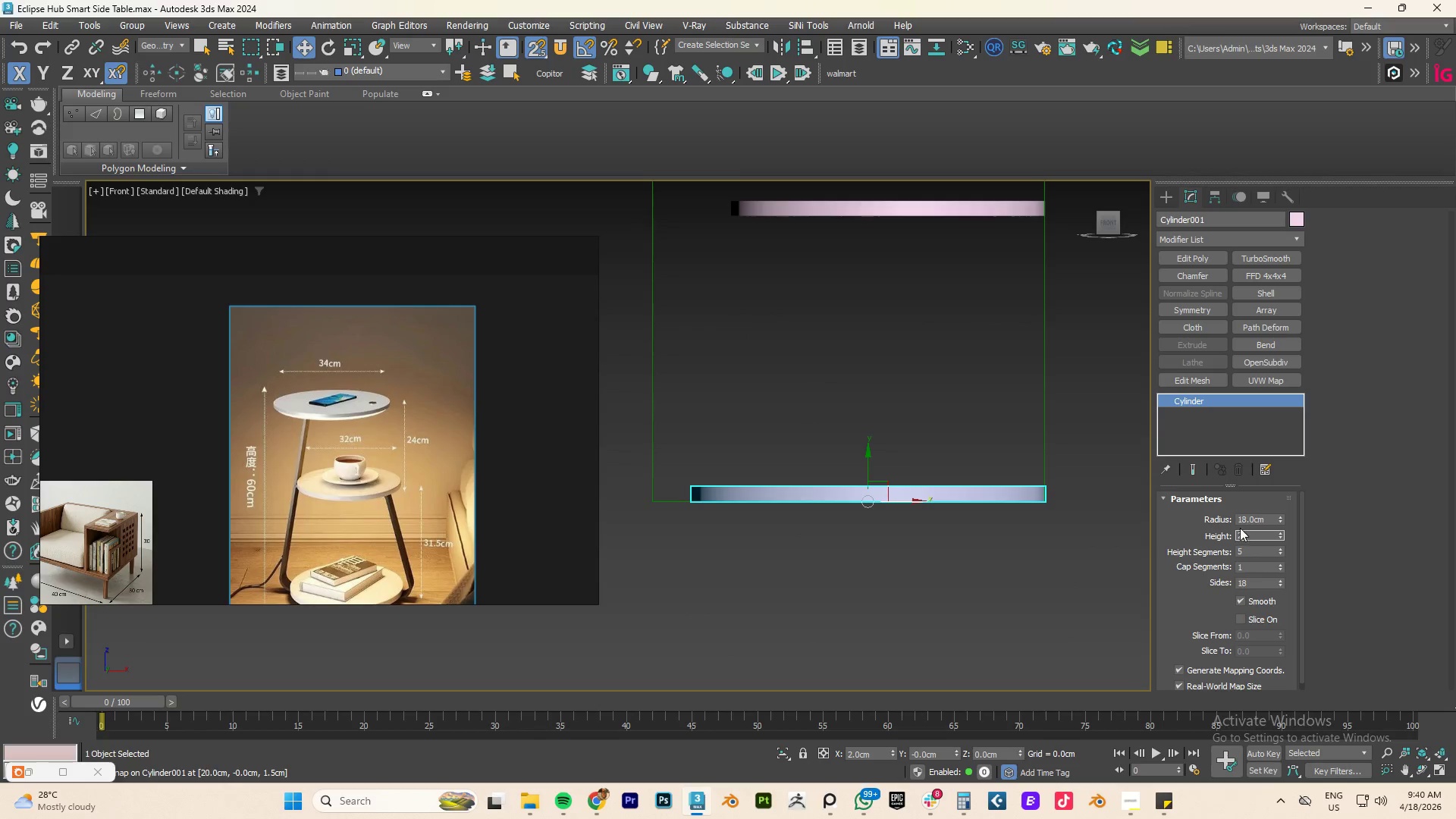 
key(NumpadEnter)
 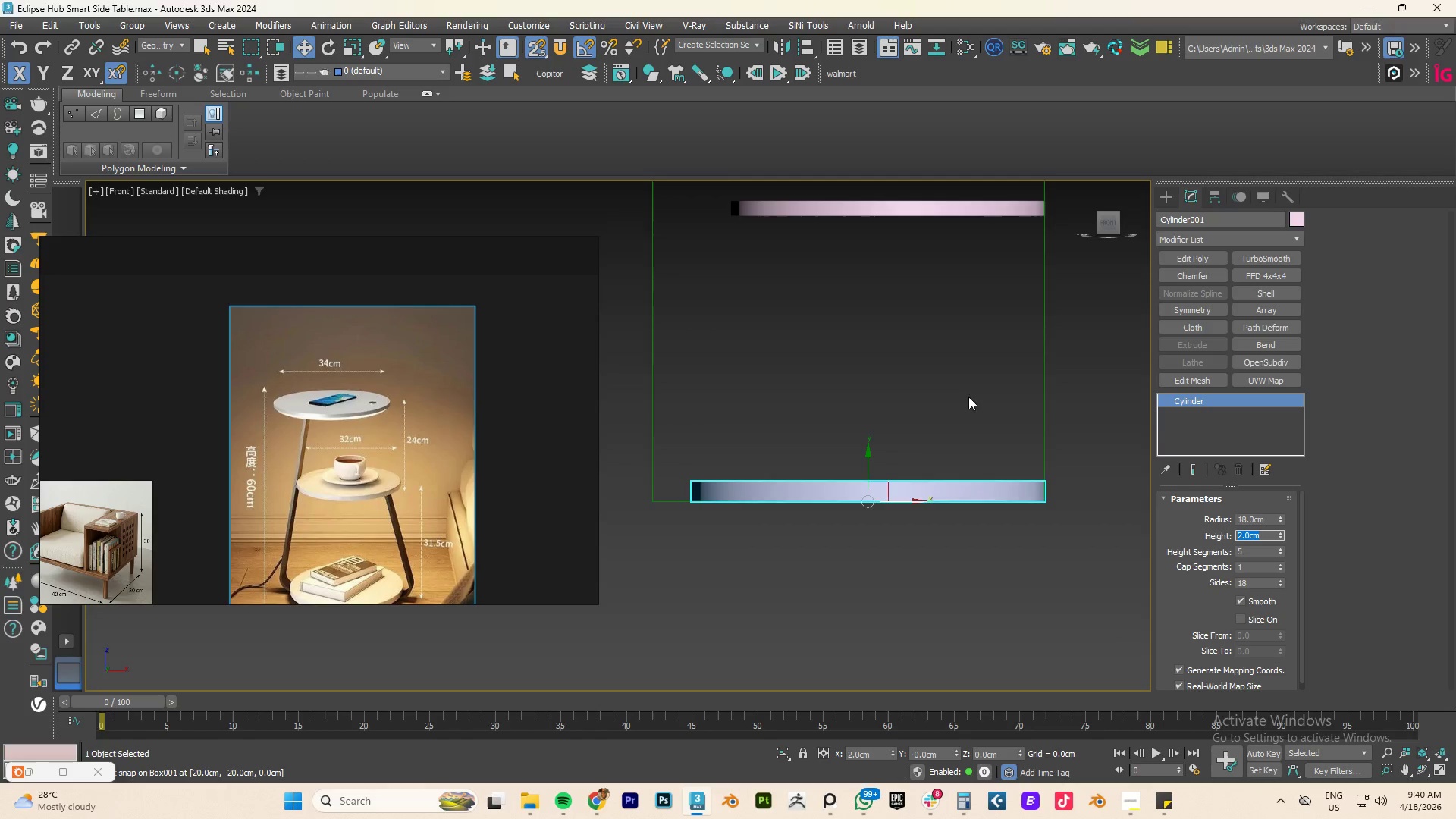 
key(Numpad1)
 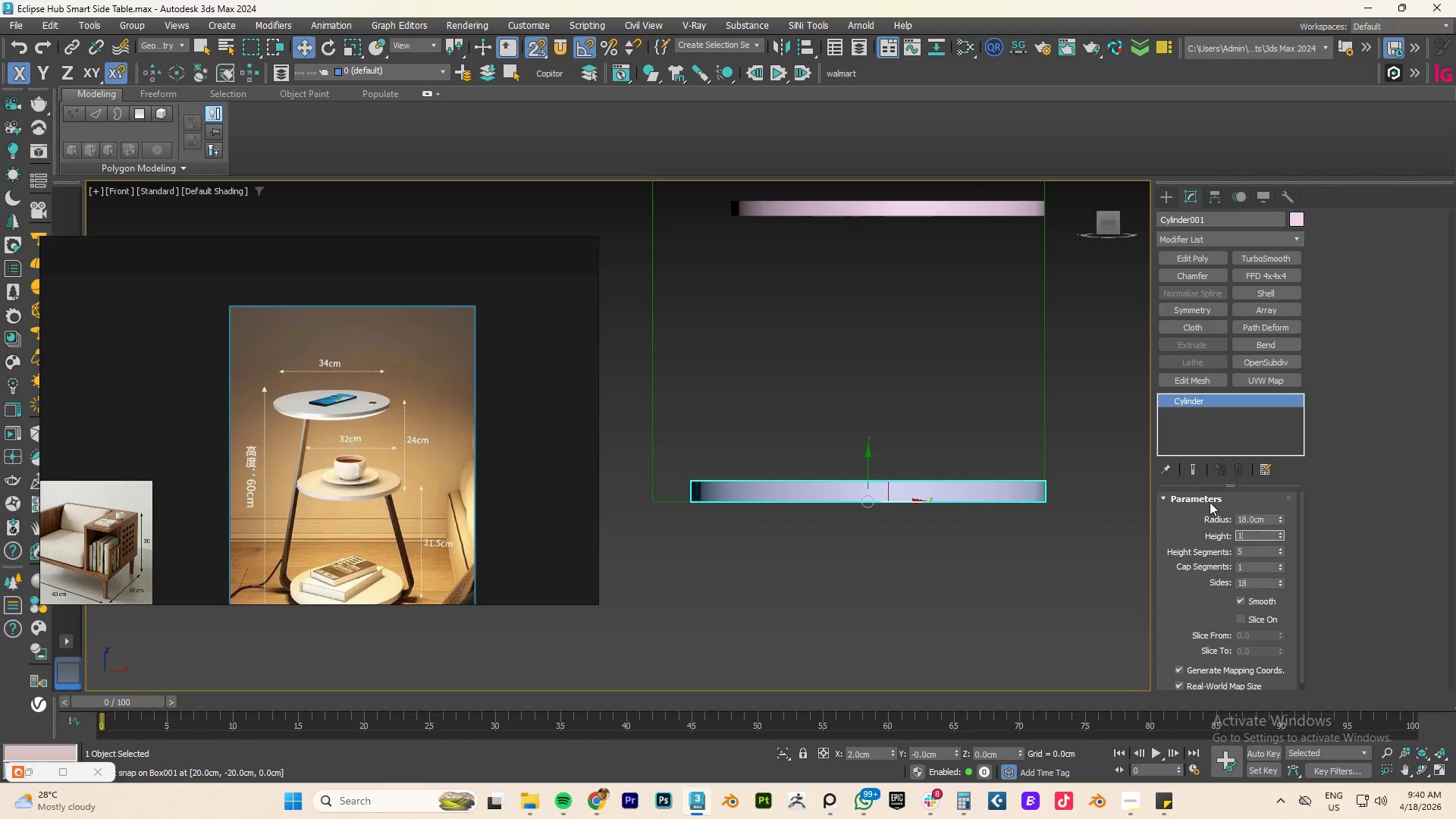 
key(NumpadDecimal)
 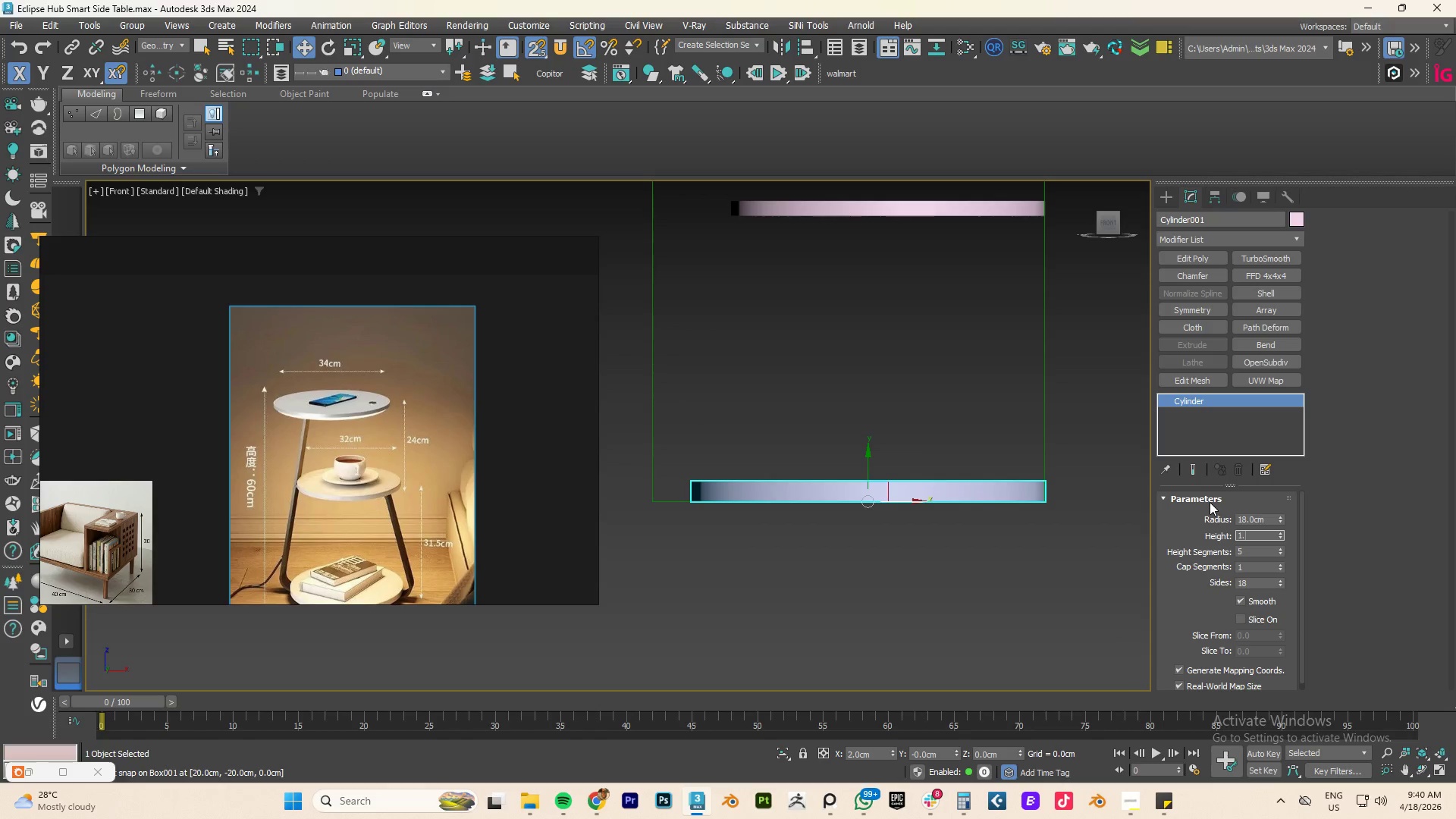 
key(Numpad5)
 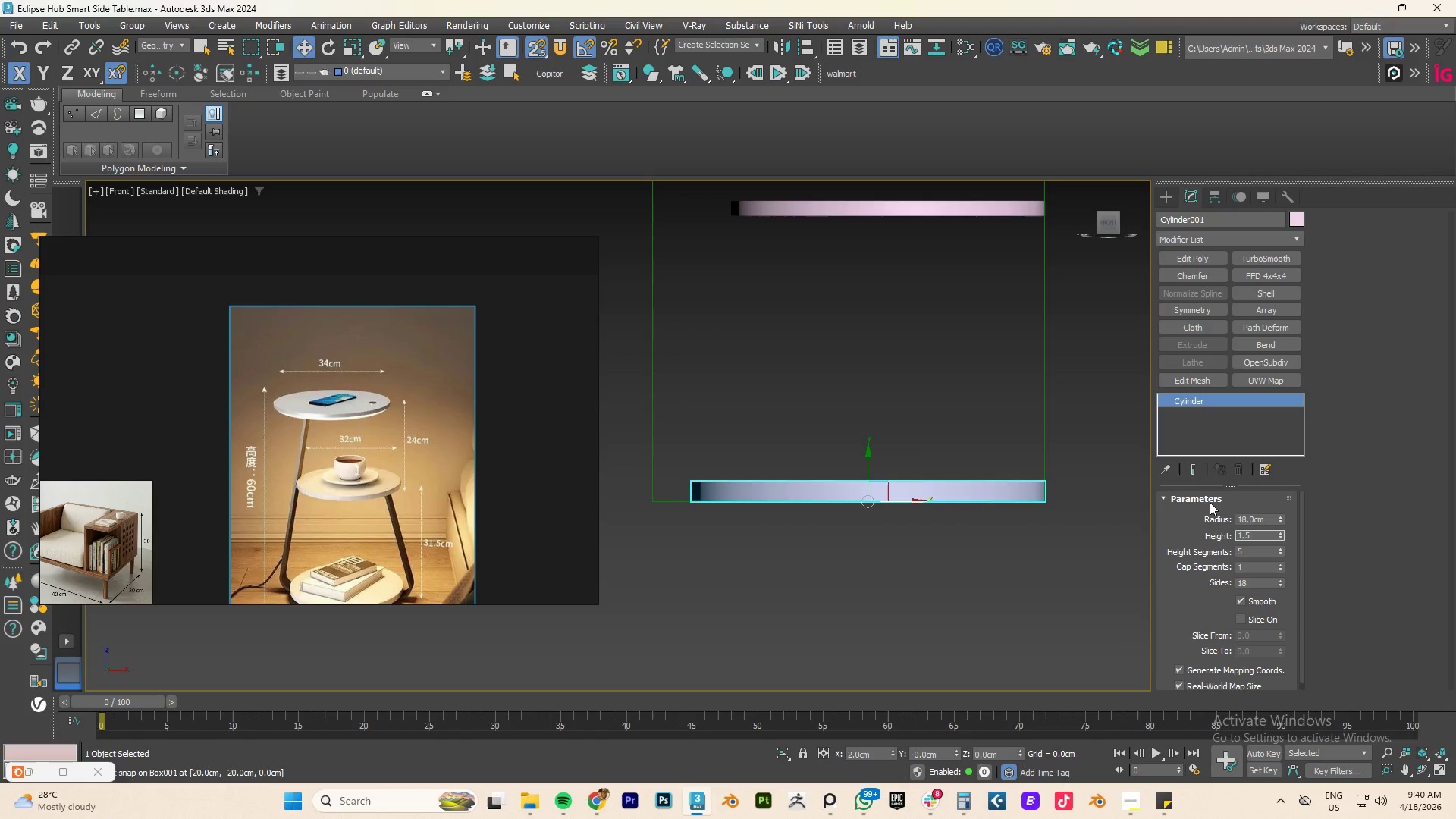 
key(NumpadEnter)
 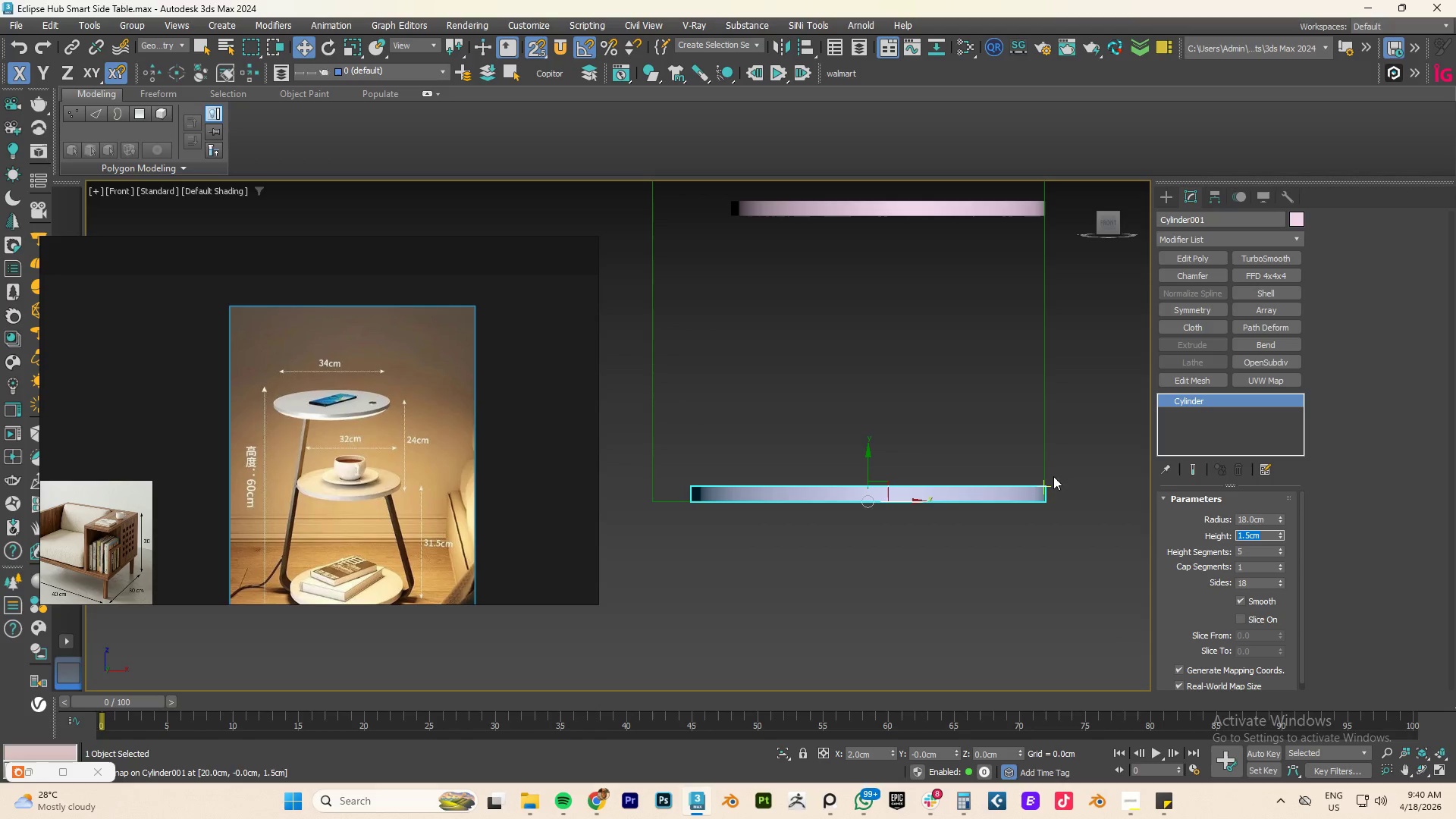 
left_click([969, 549])
 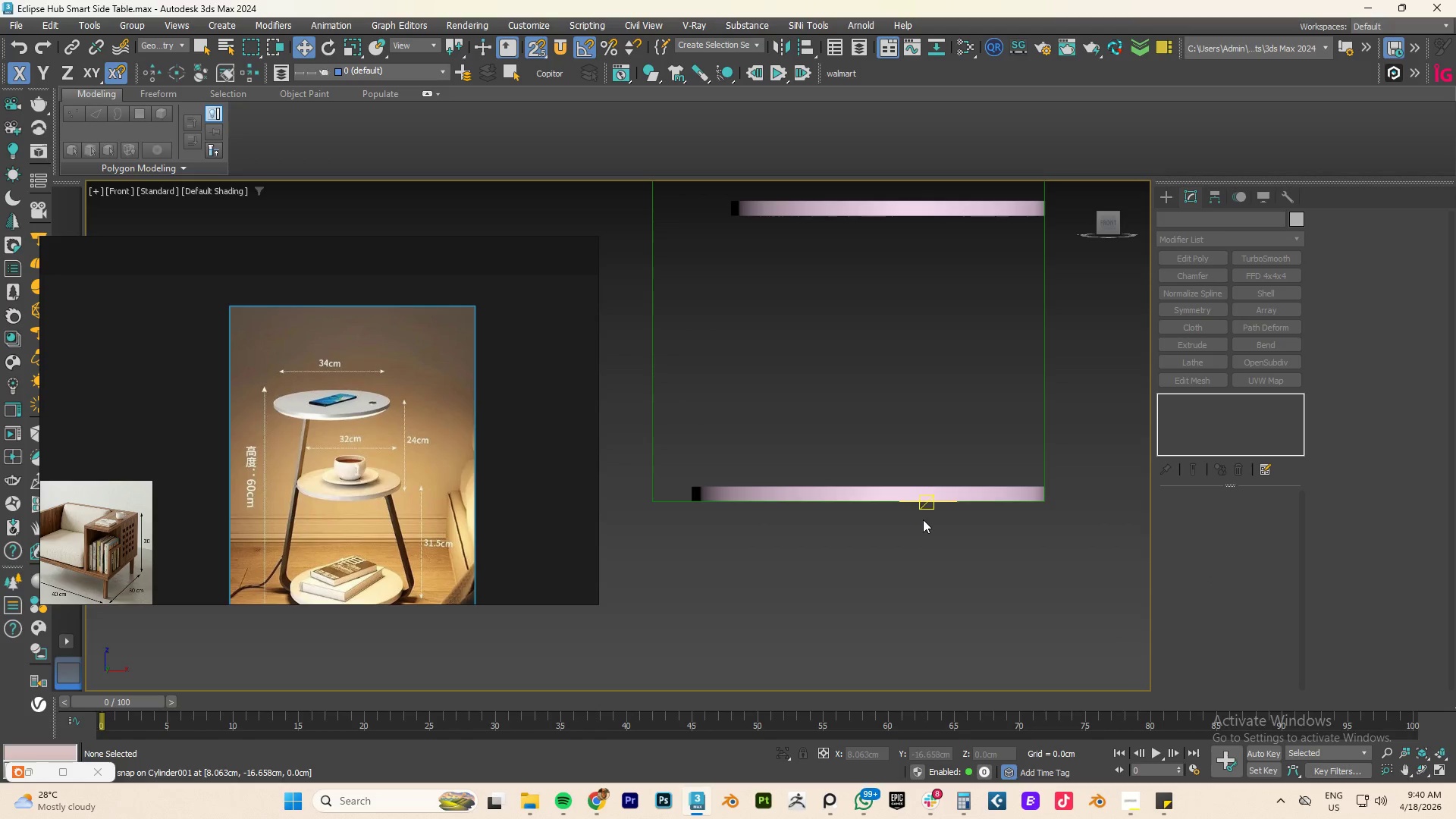 
scroll: coordinate [923, 519], scroll_direction: down, amount: 1.0
 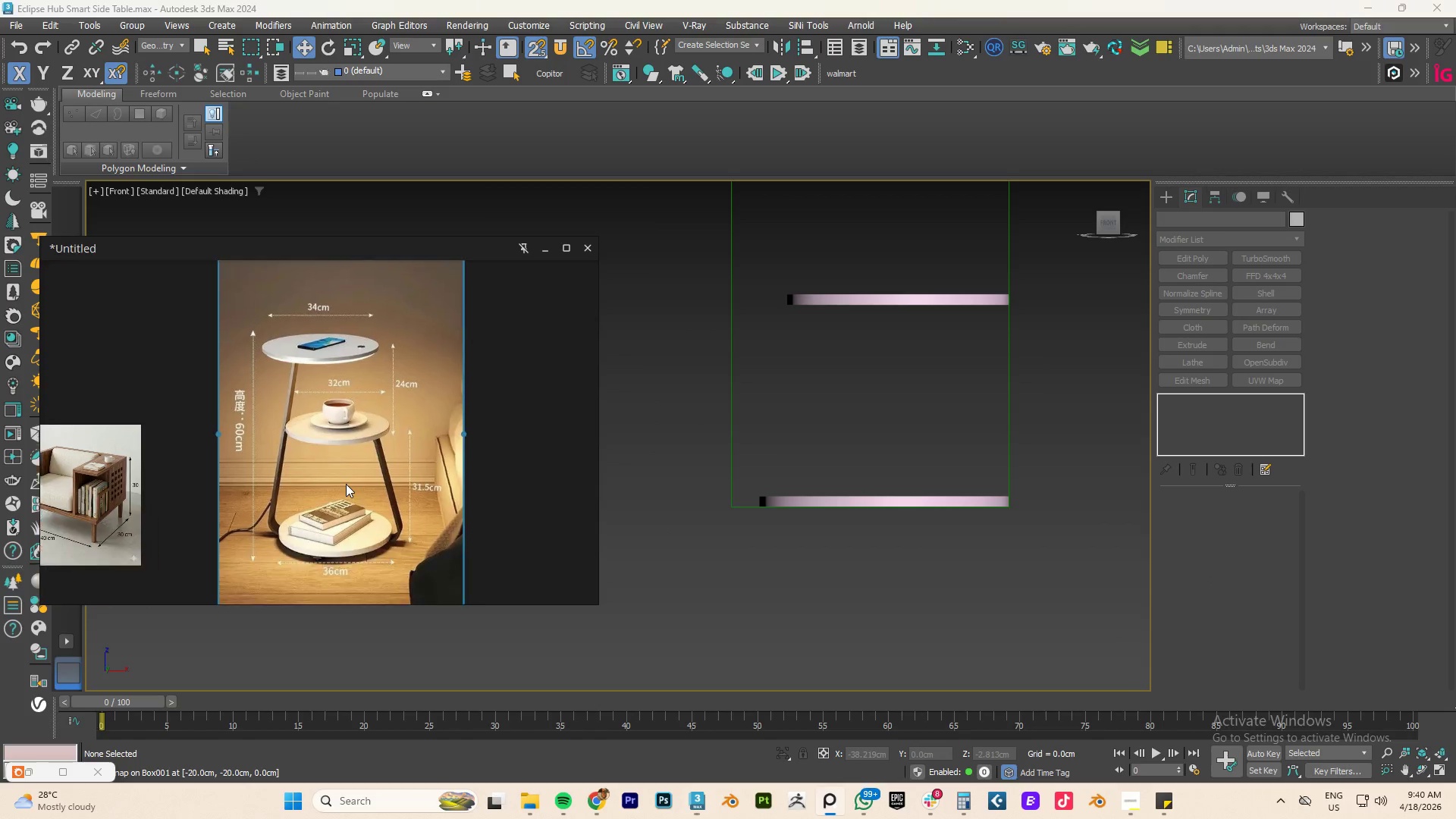 
scroll: coordinate [348, 500], scroll_direction: up, amount: 5.0
 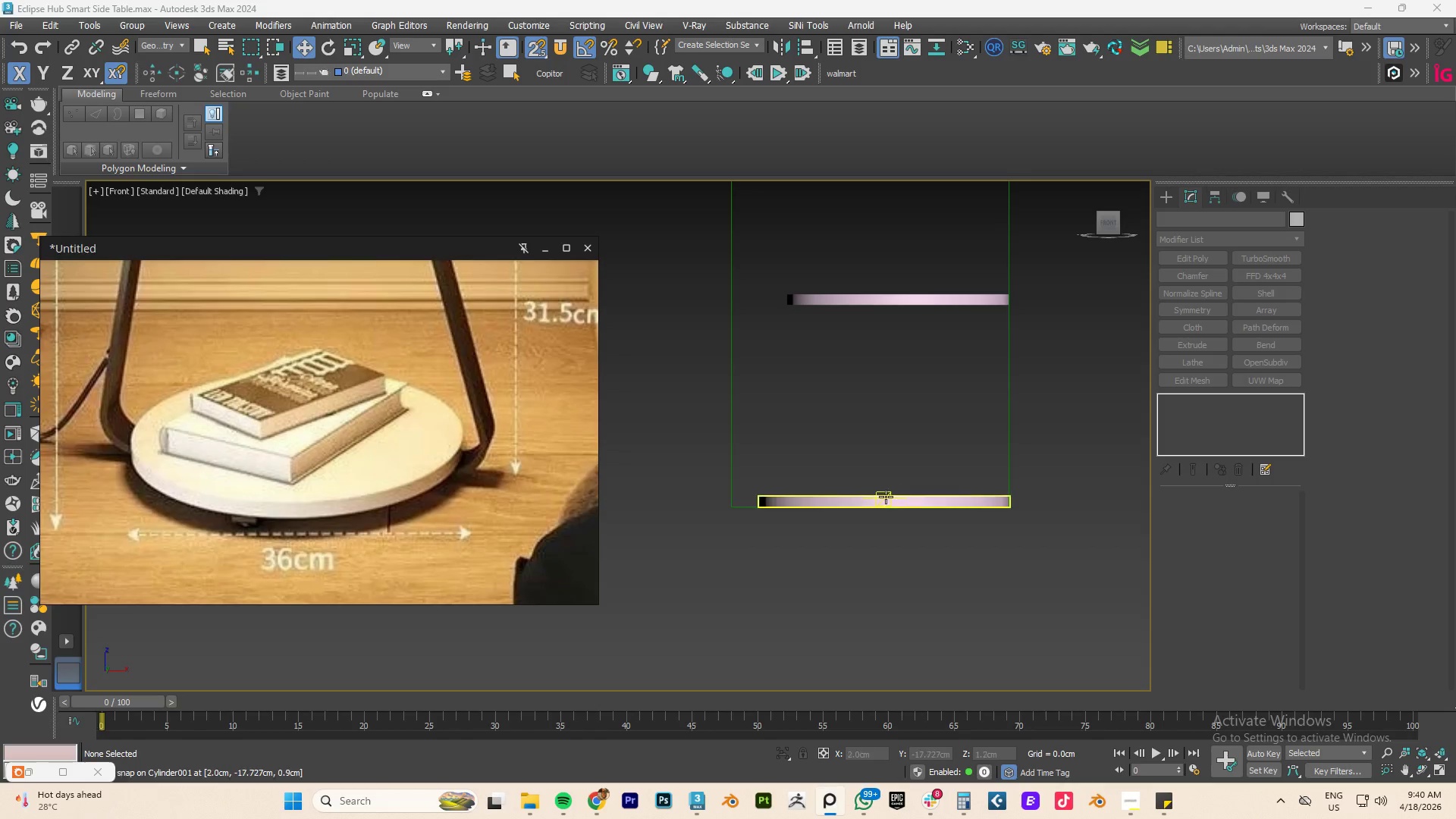 
left_click_drag(start_coordinate=[882, 497], to_coordinate=[882, 479])
 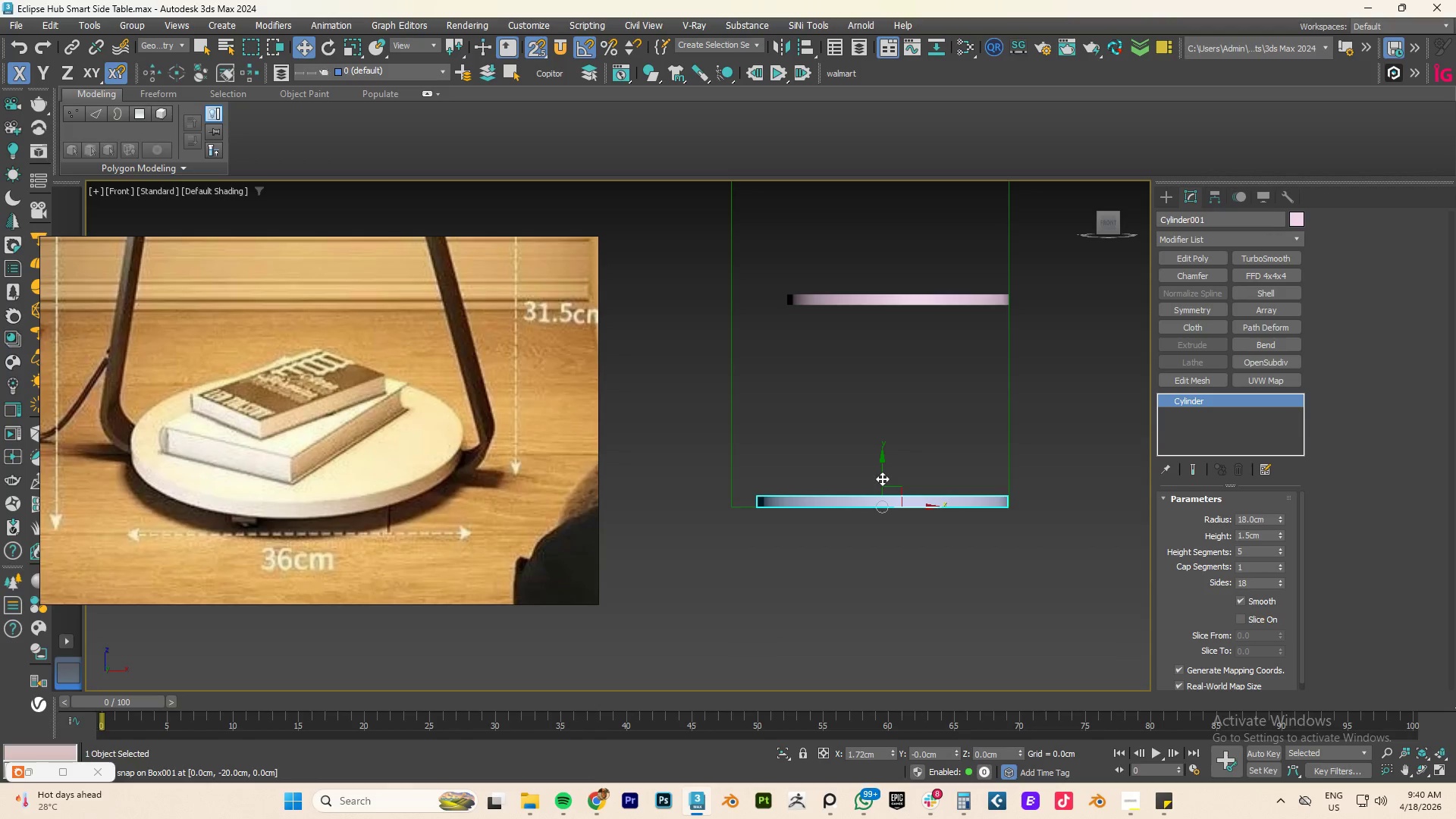 
key(Control+Z)
 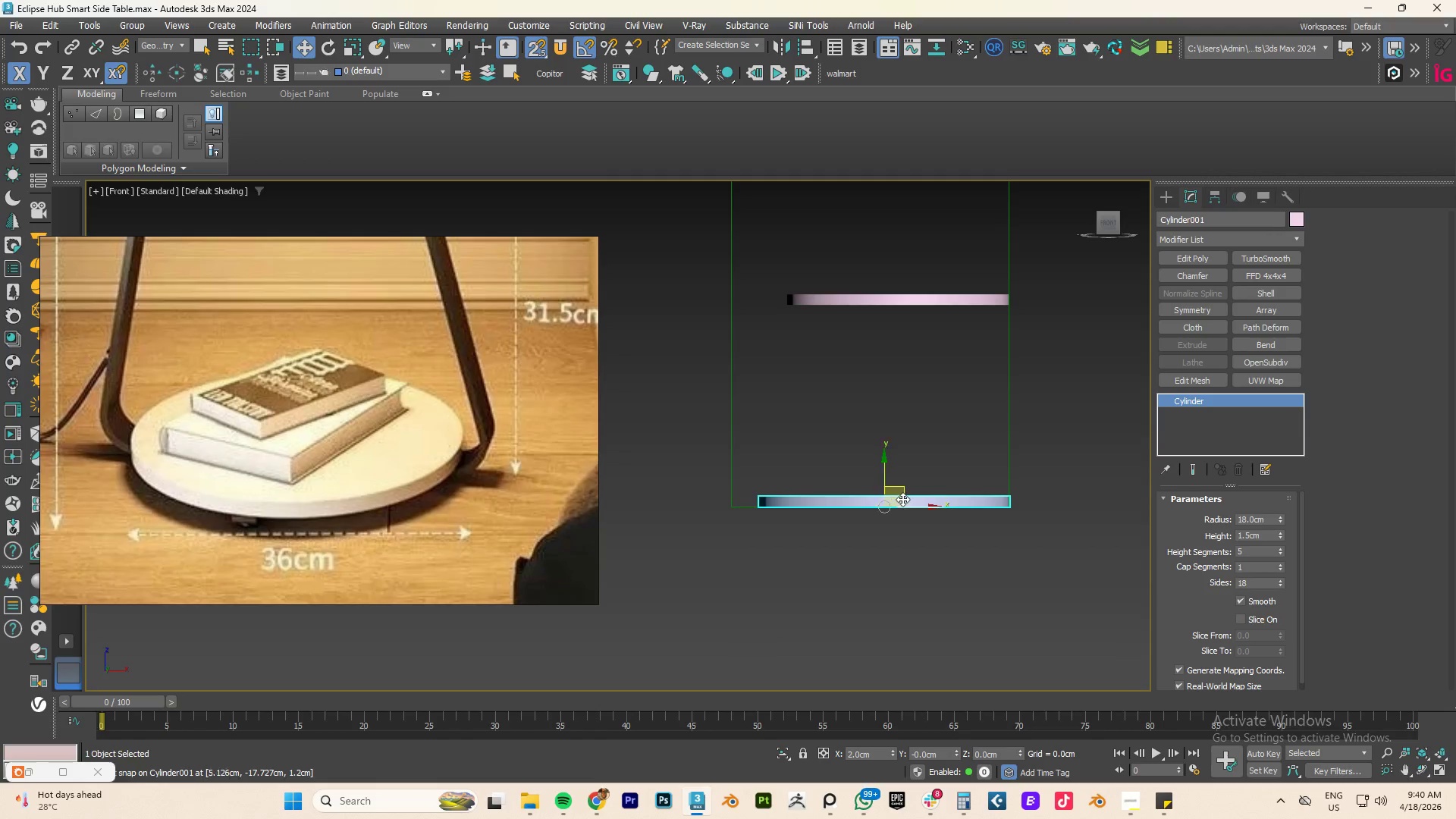 
key(Control+ControlLeft)
 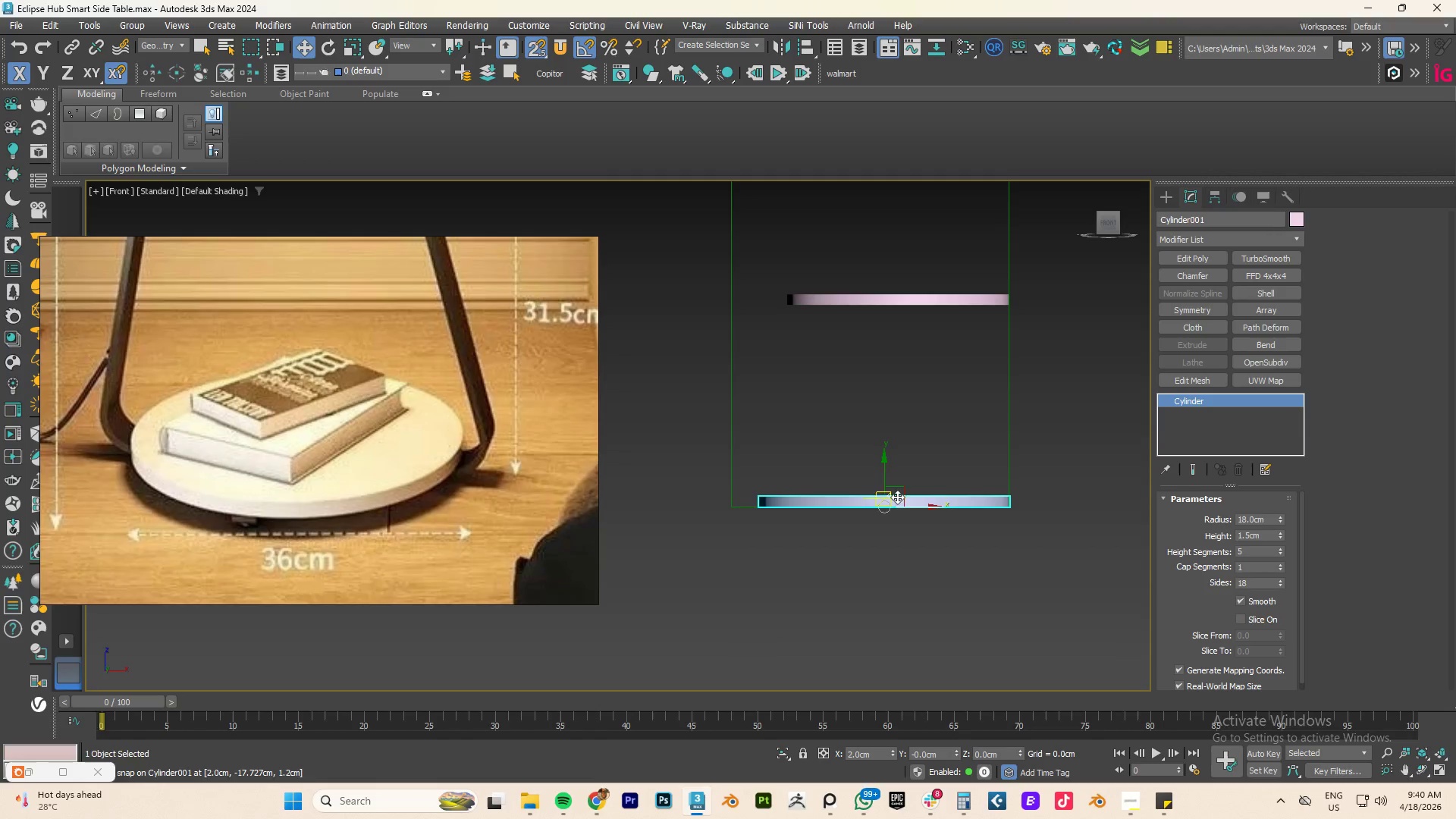 
scroll: coordinate [968, 440], scroll_direction: down, amount: 5.0
 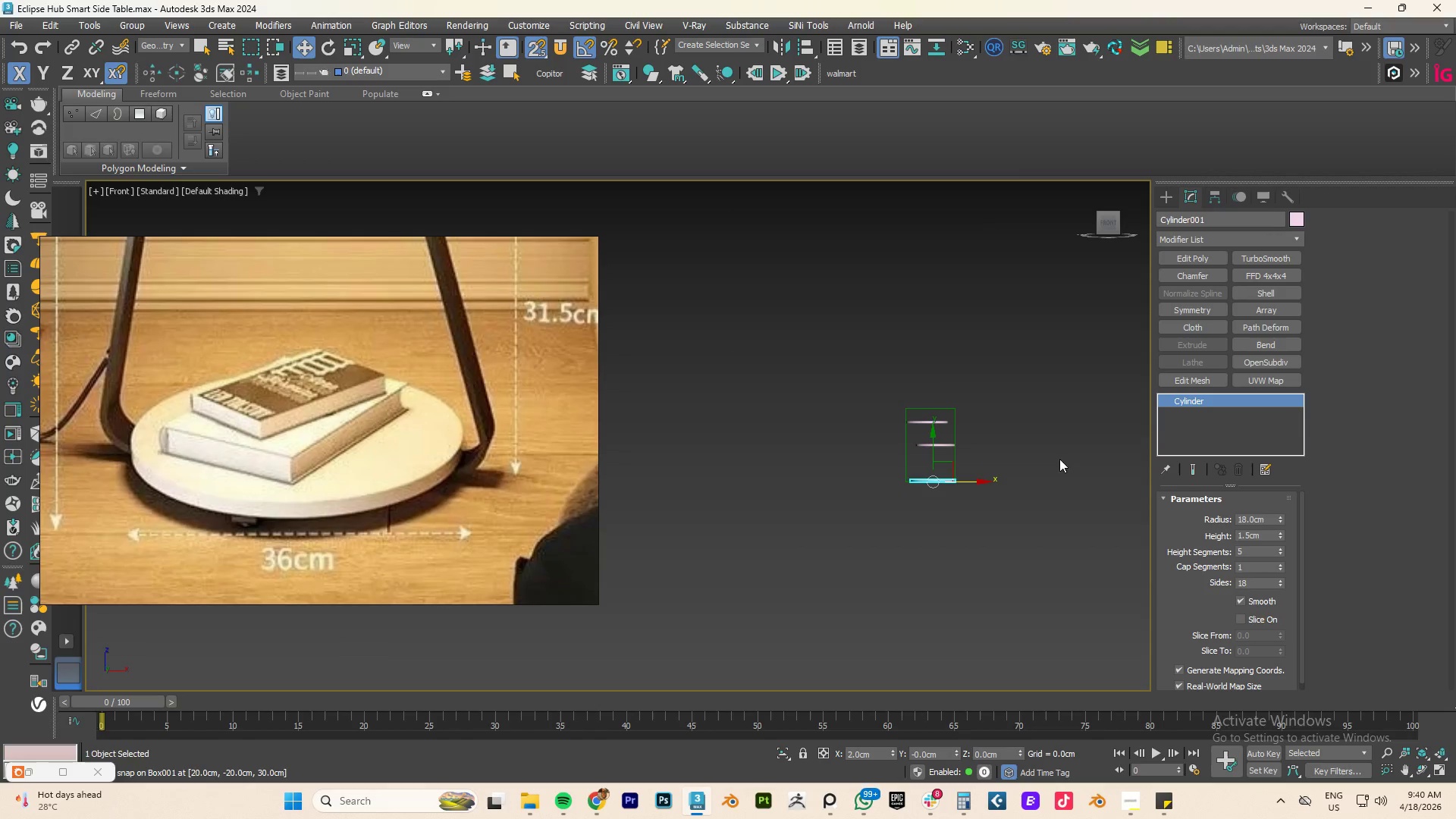 
scroll: coordinate [984, 485], scroll_direction: up, amount: 6.0
 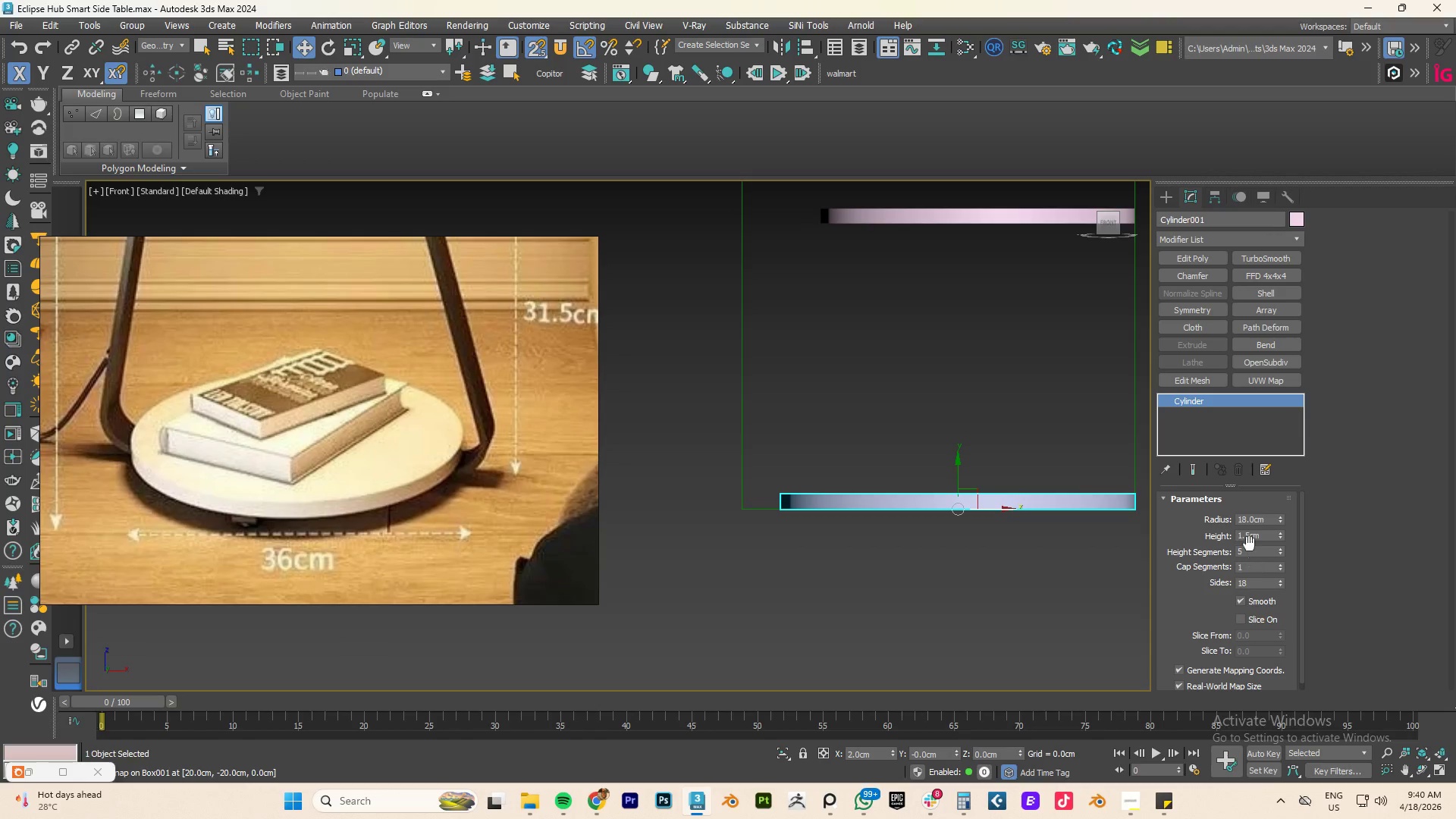 
double_click([1249, 535])
 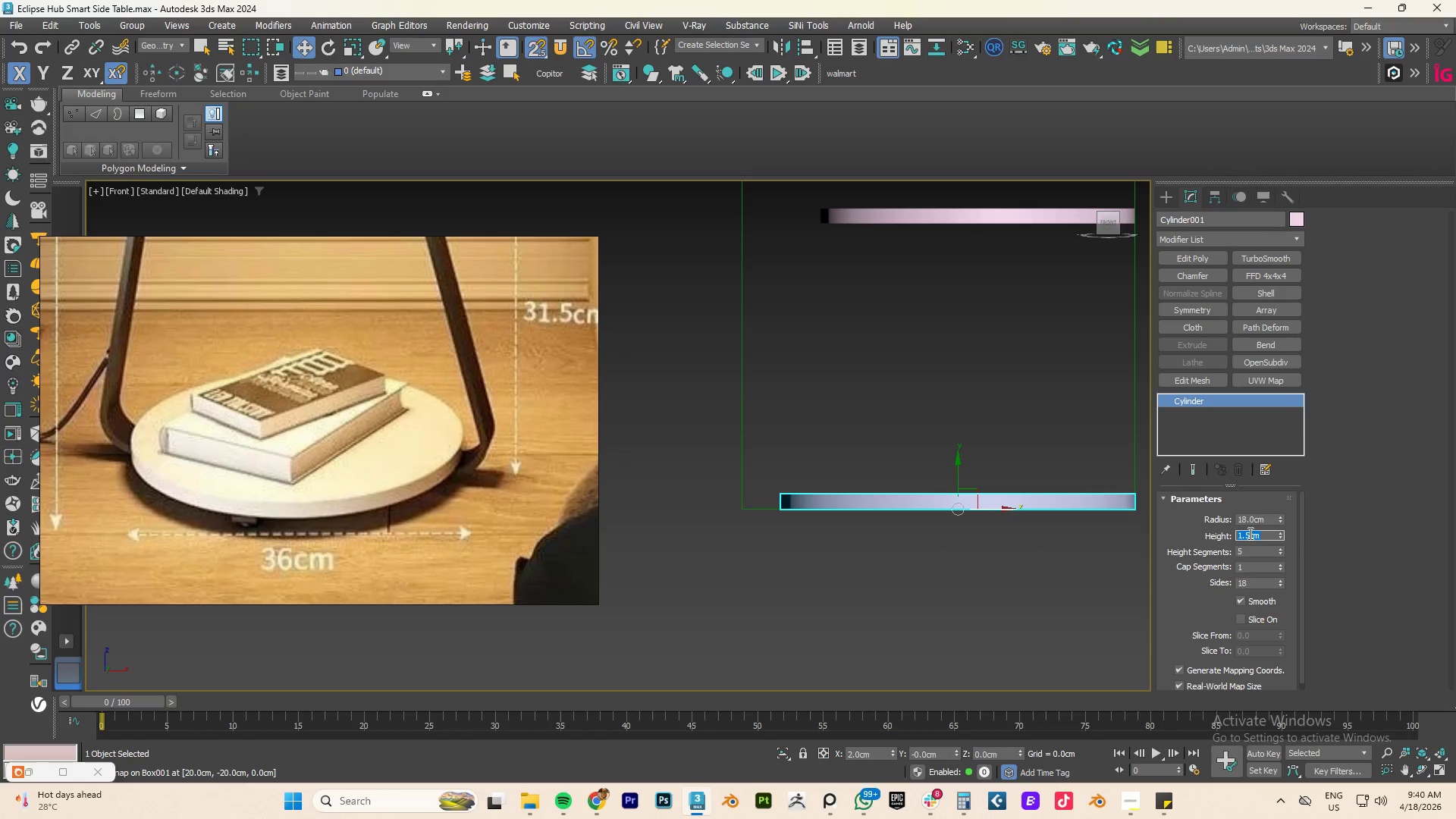 
key(Numpad1)
 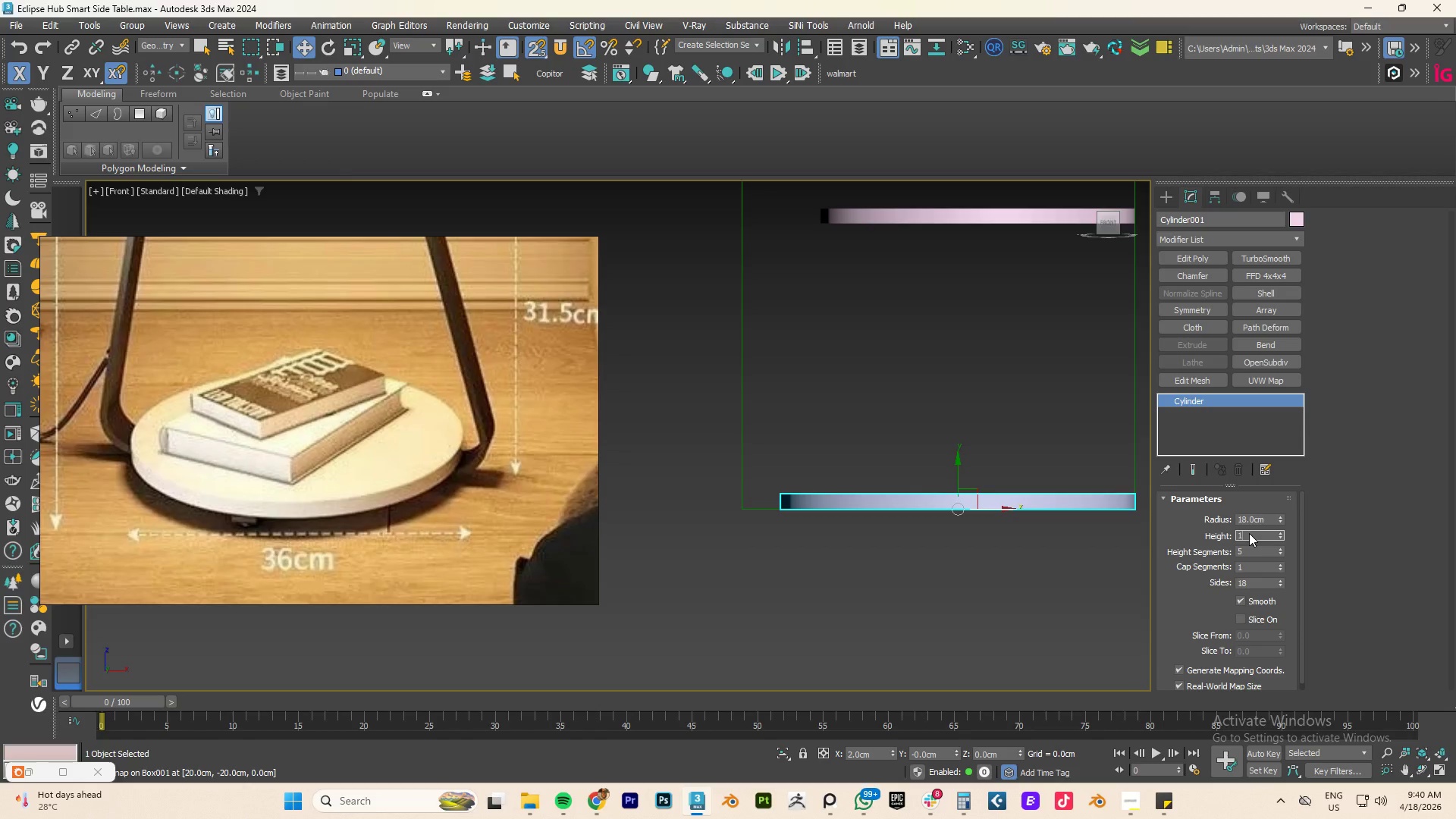 
key(NumpadDecimal)
 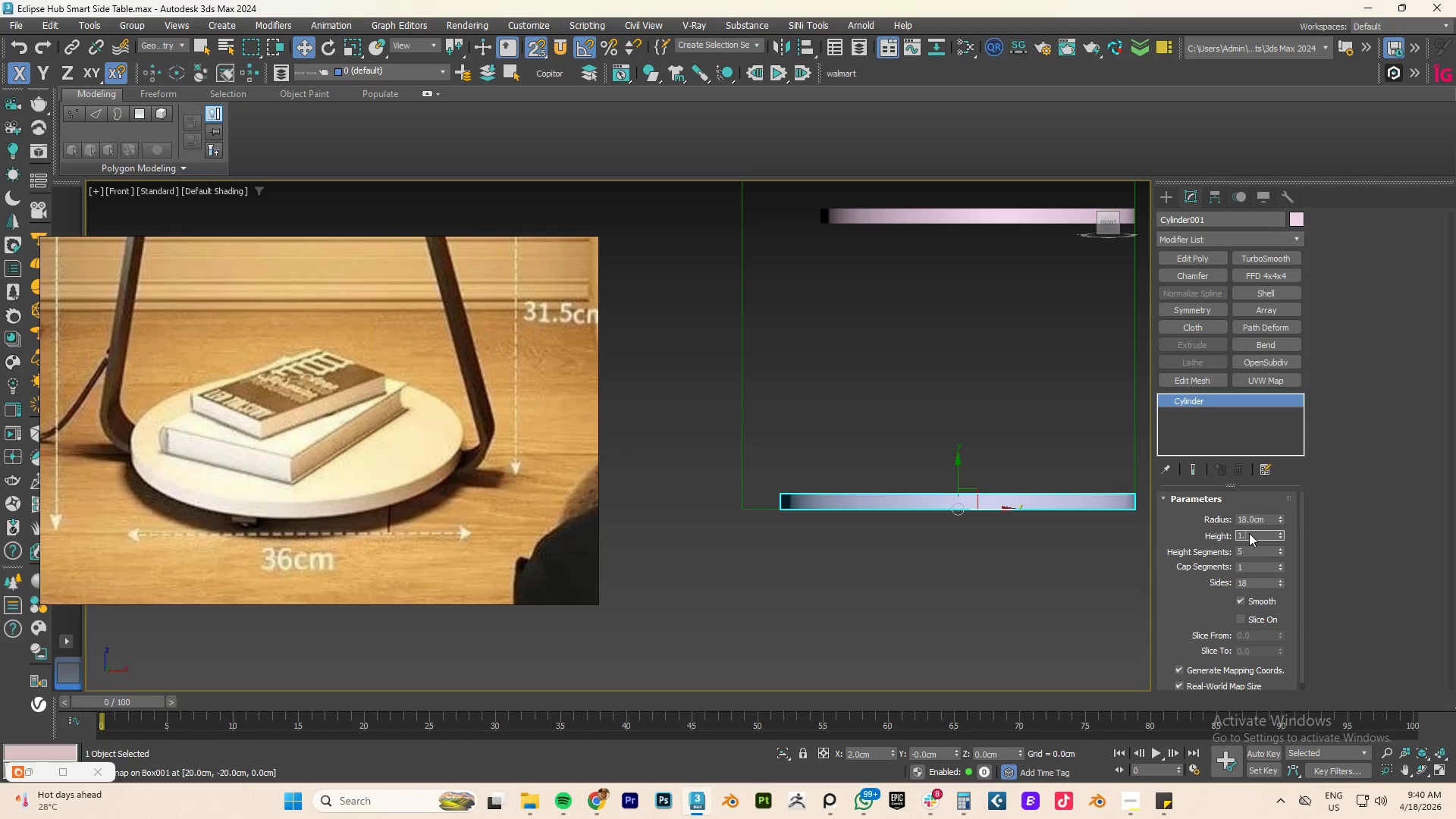 
key(Numpad7)
 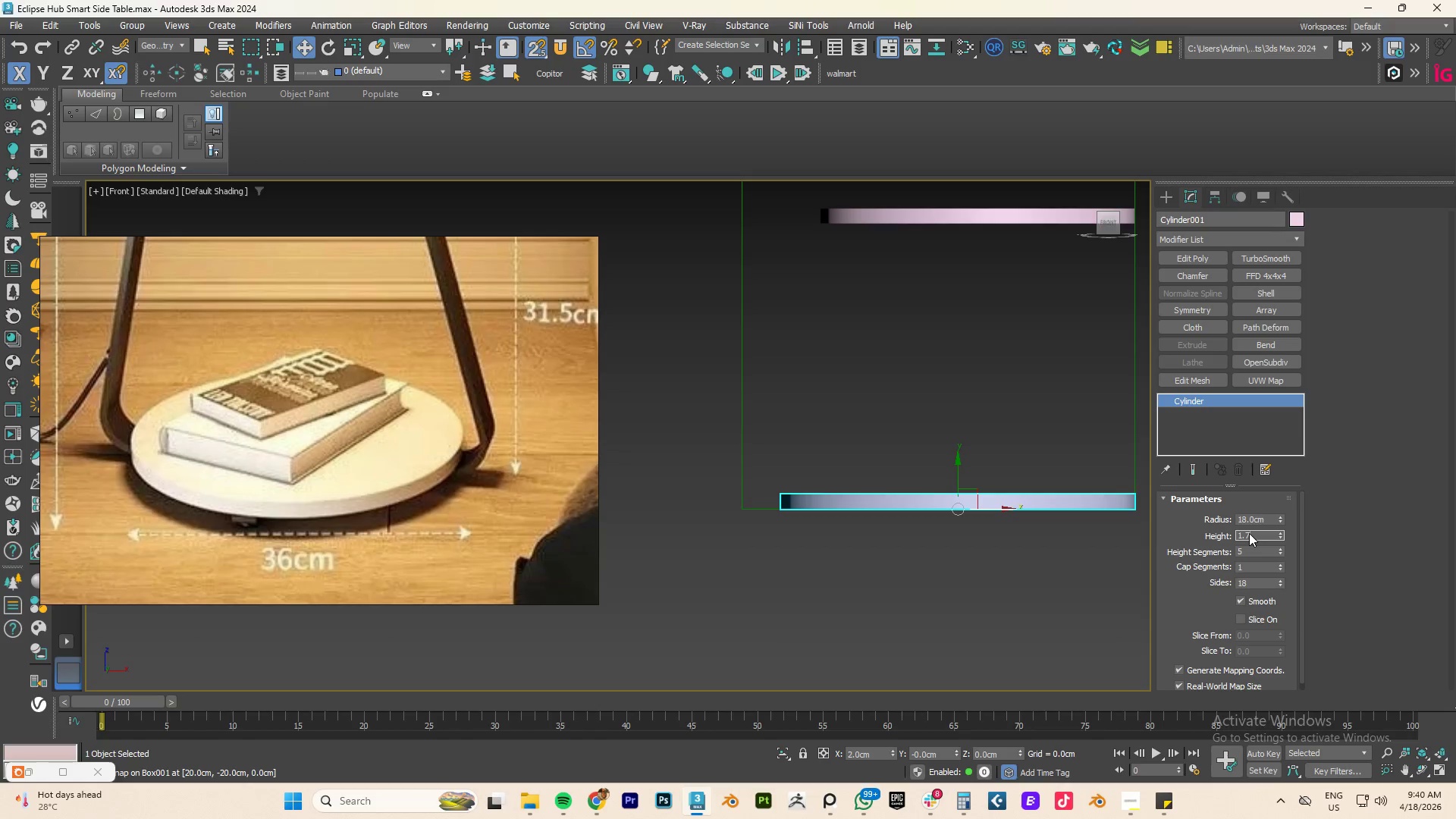 
key(NumpadEnter)
 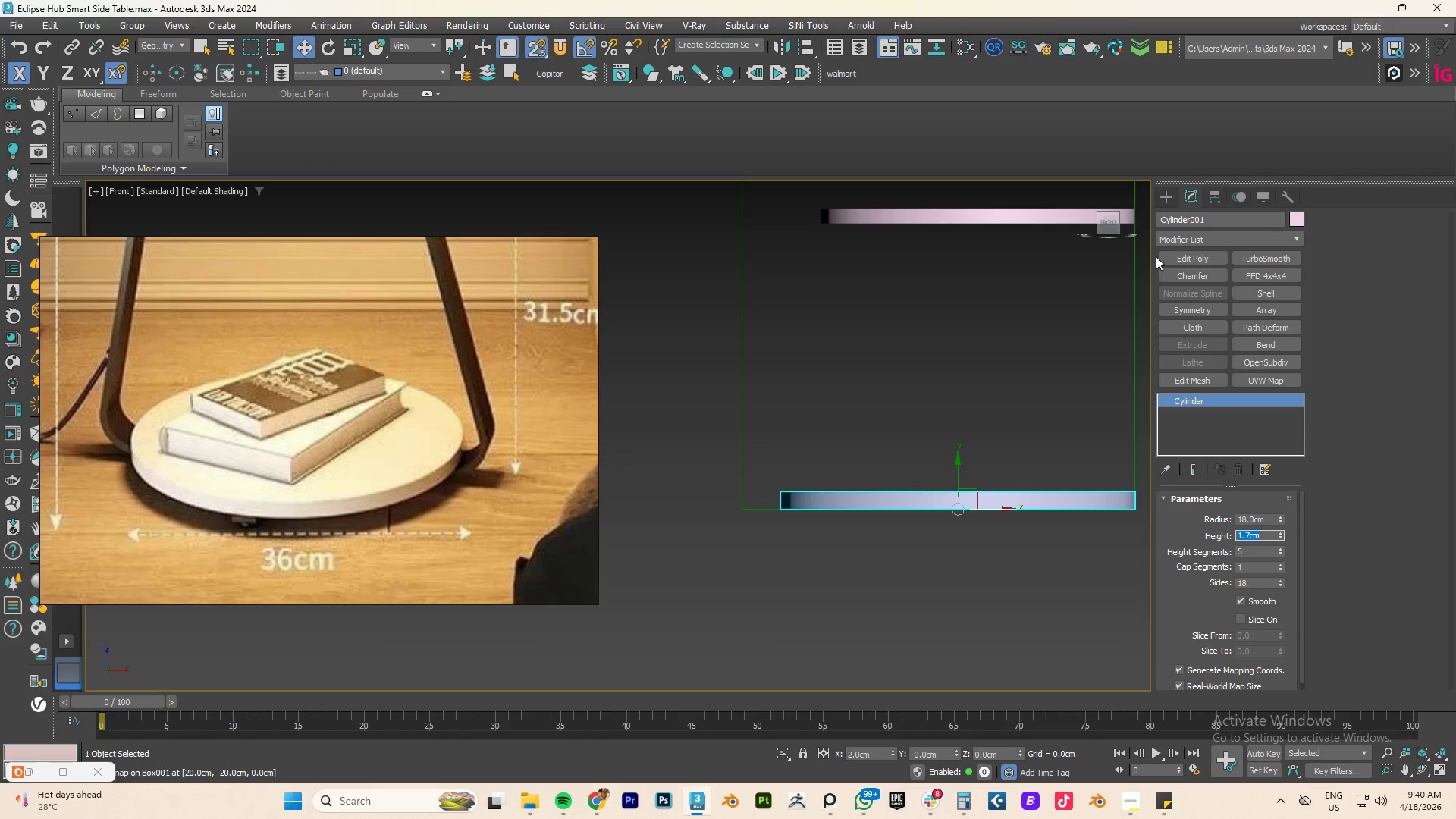 
left_click([1030, 218])
 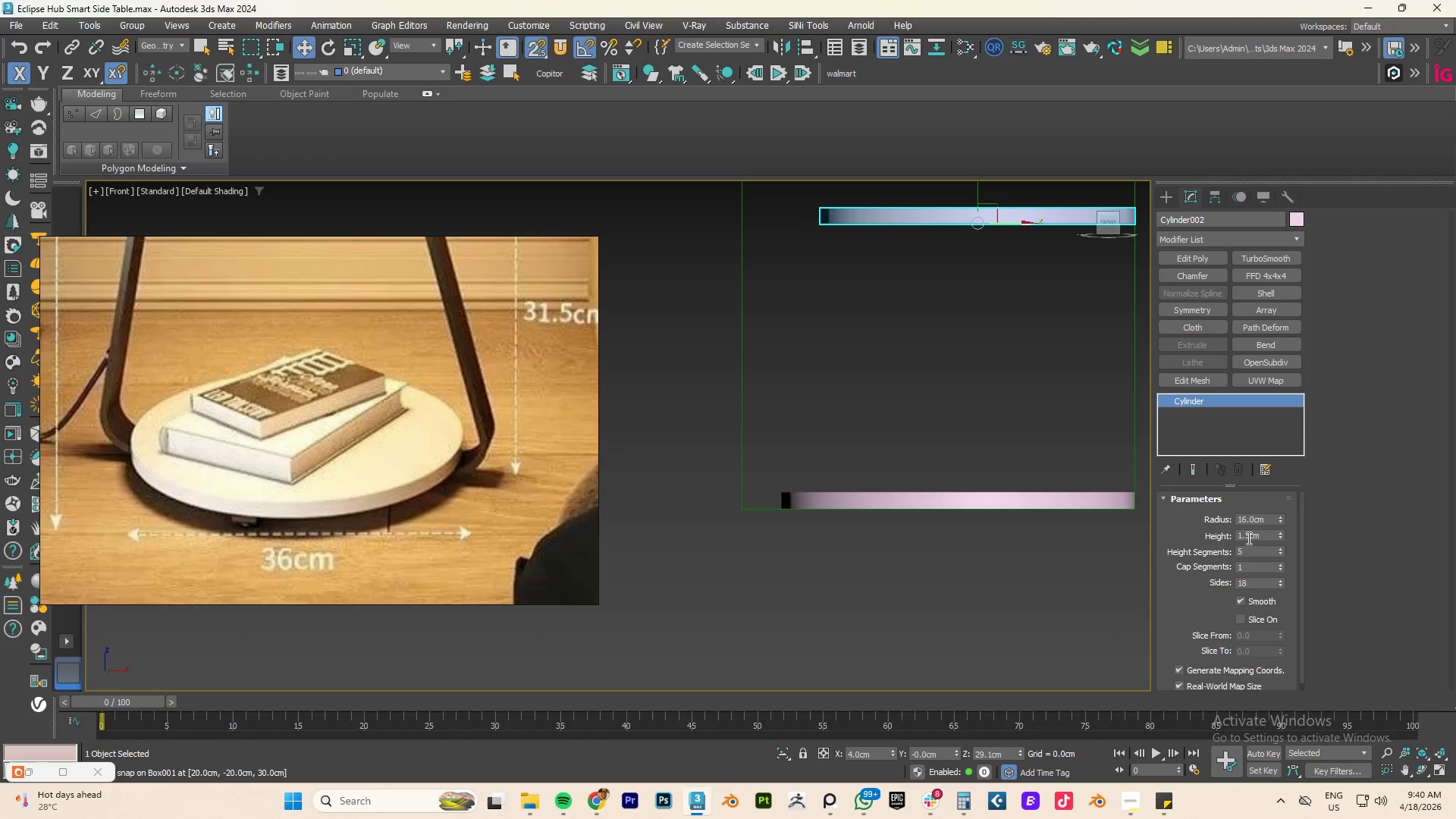 
double_click([1247, 538])
 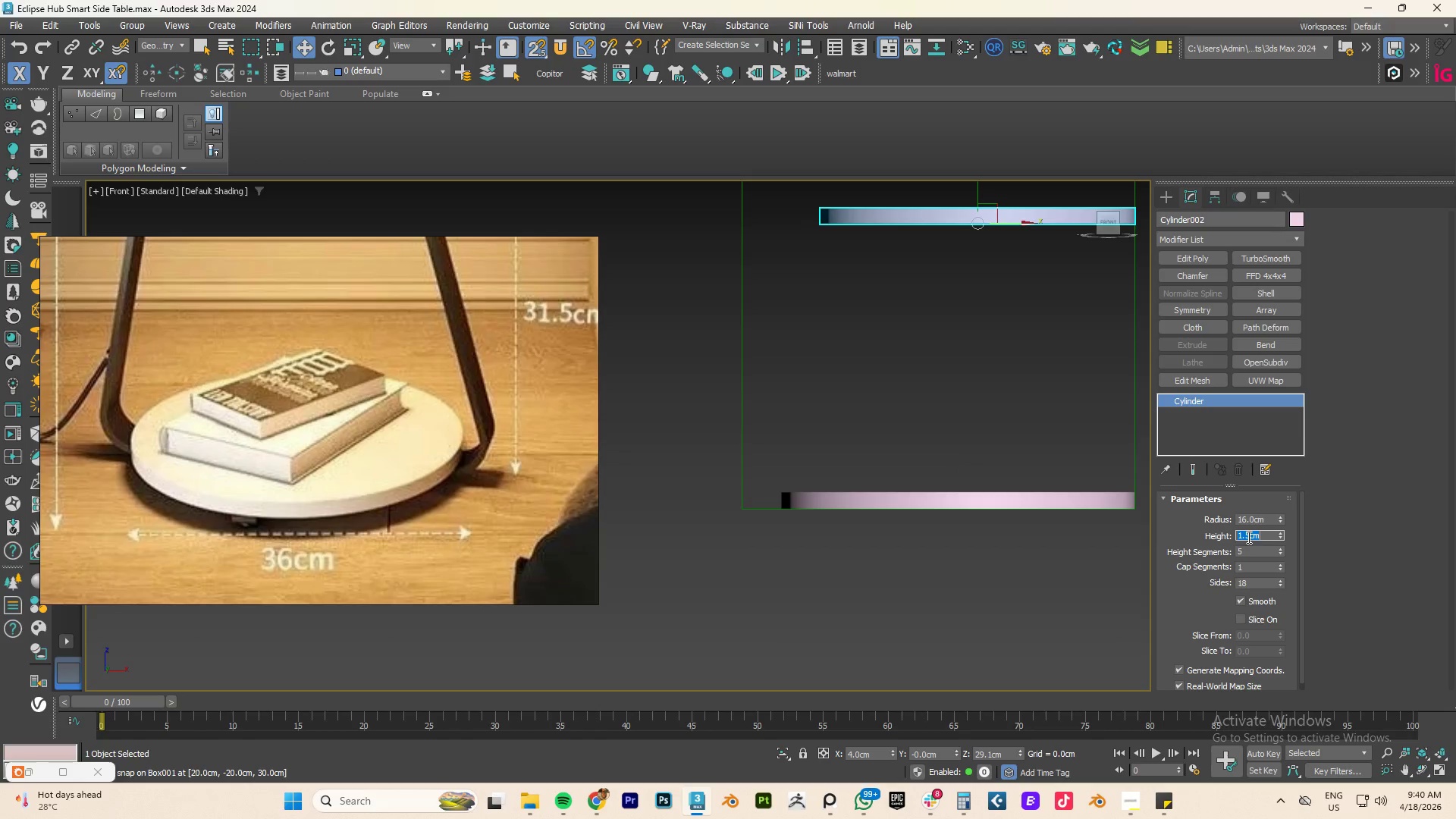 
key(Numpad1)
 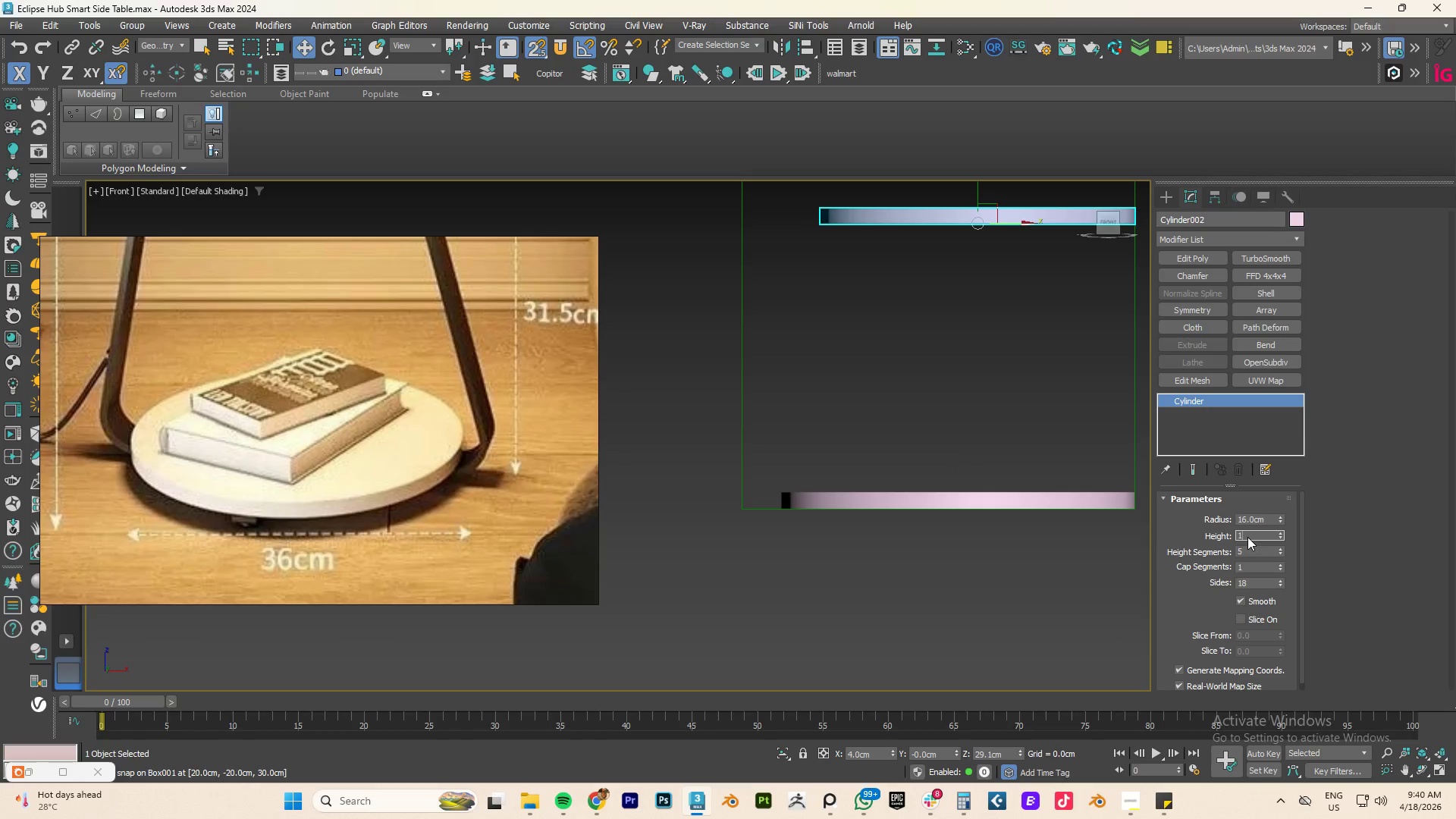 
key(NumpadDecimal)
 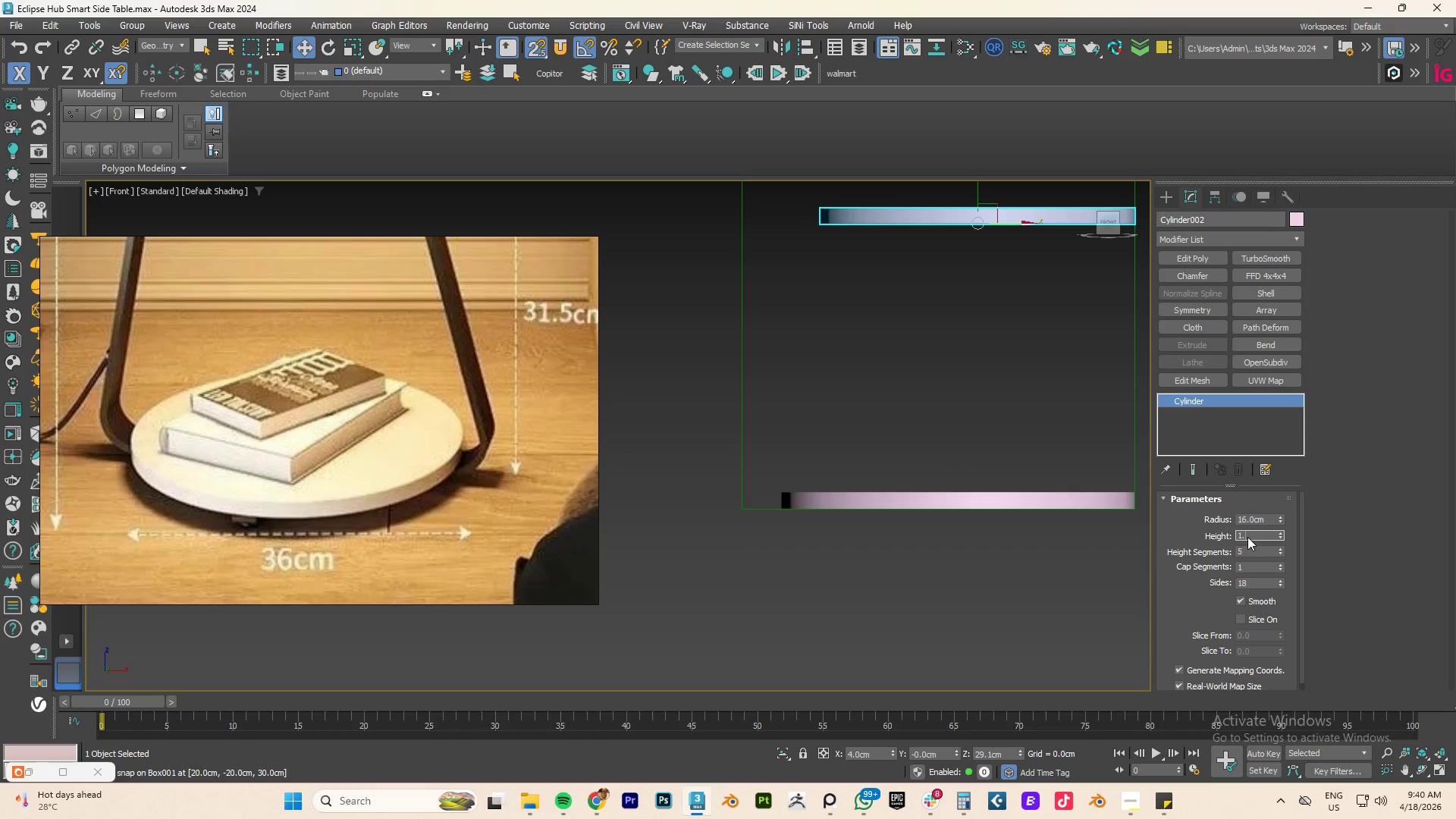 
key(Numpad7)
 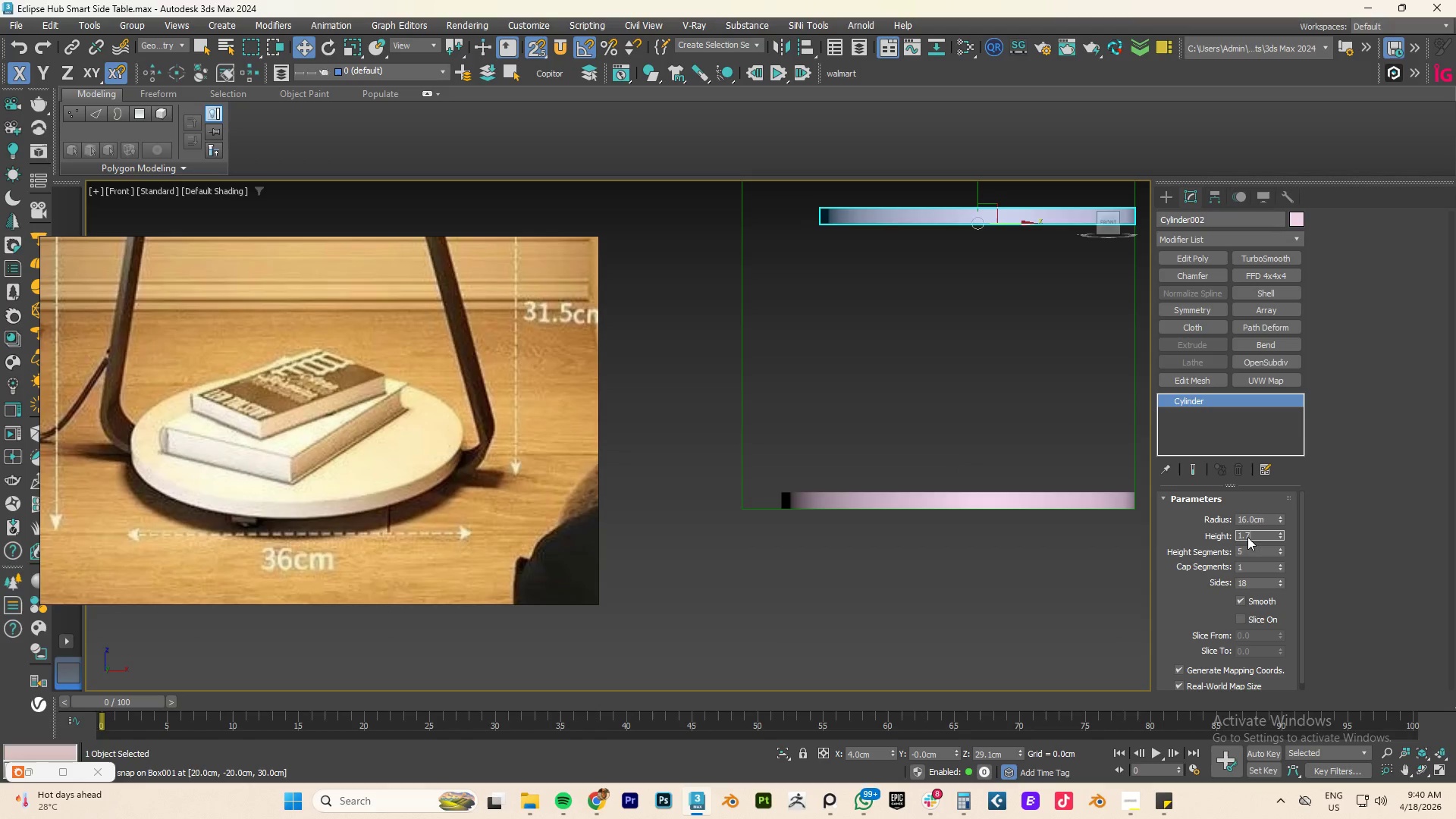 
key(NumpadEnter)
 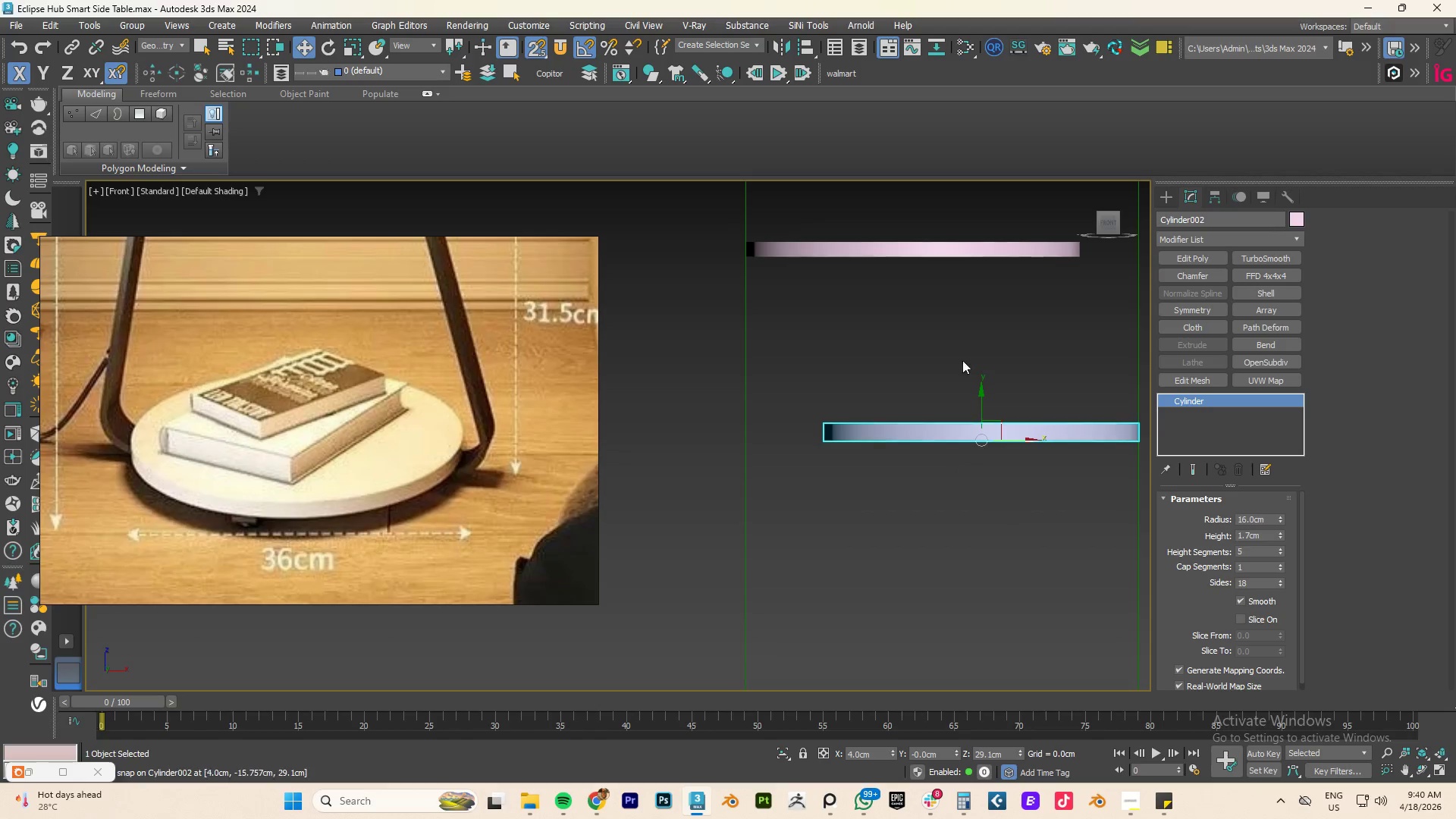 
left_click([935, 251])
 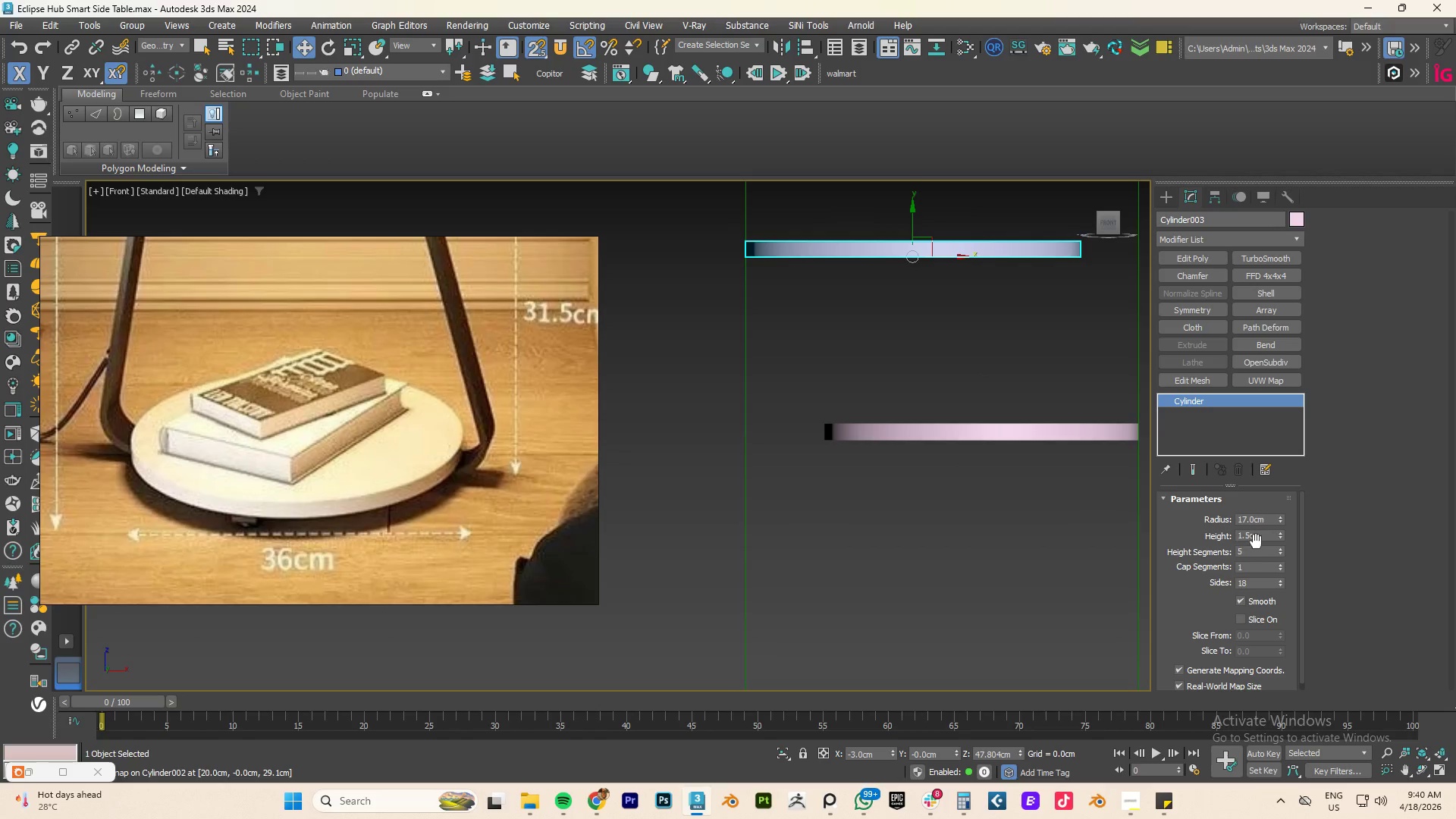 
double_click([1250, 538])
 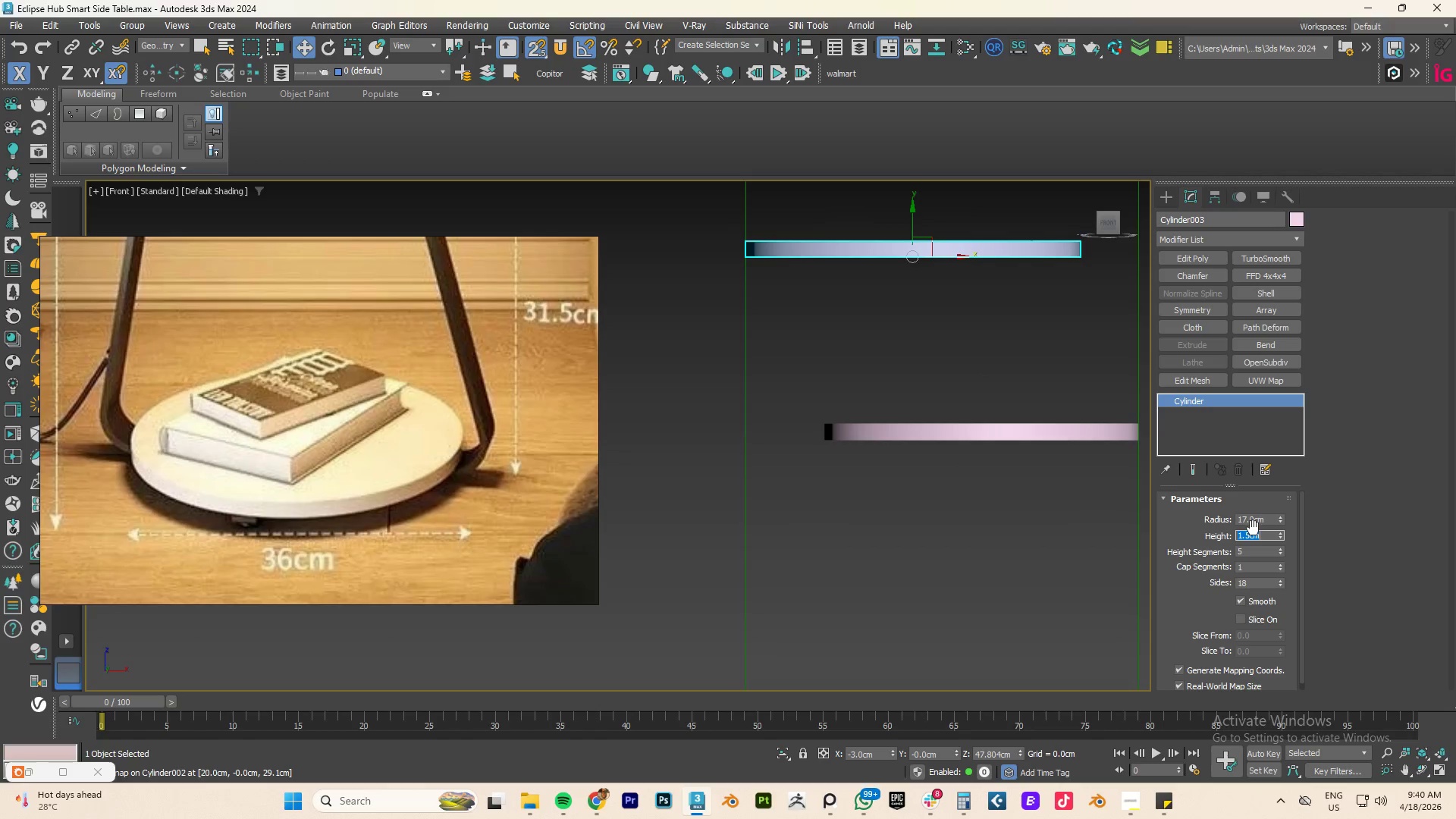 
key(Numpad1)
 